 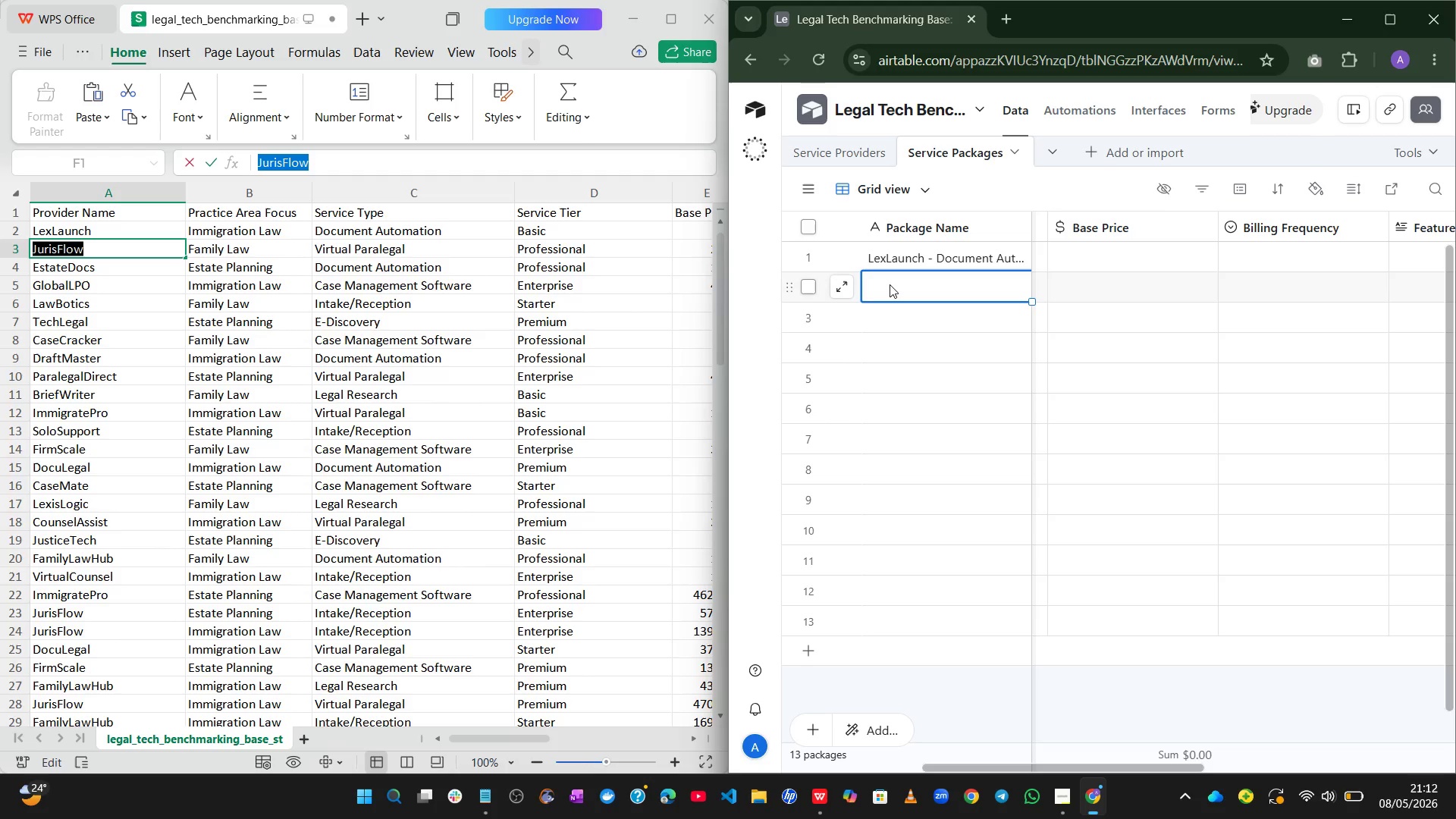 
left_click([890, 284])
 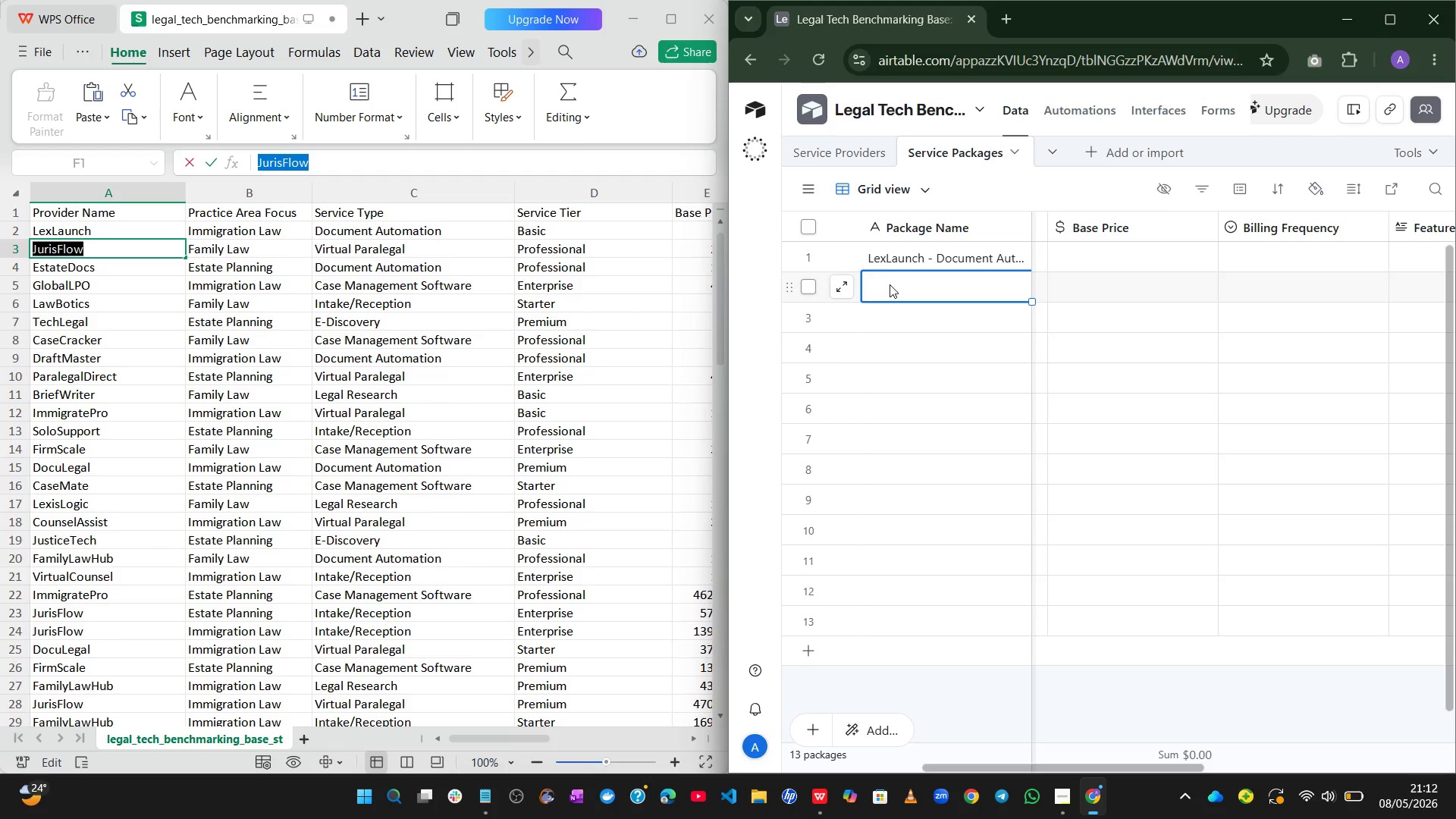 
left_click([890, 284])
 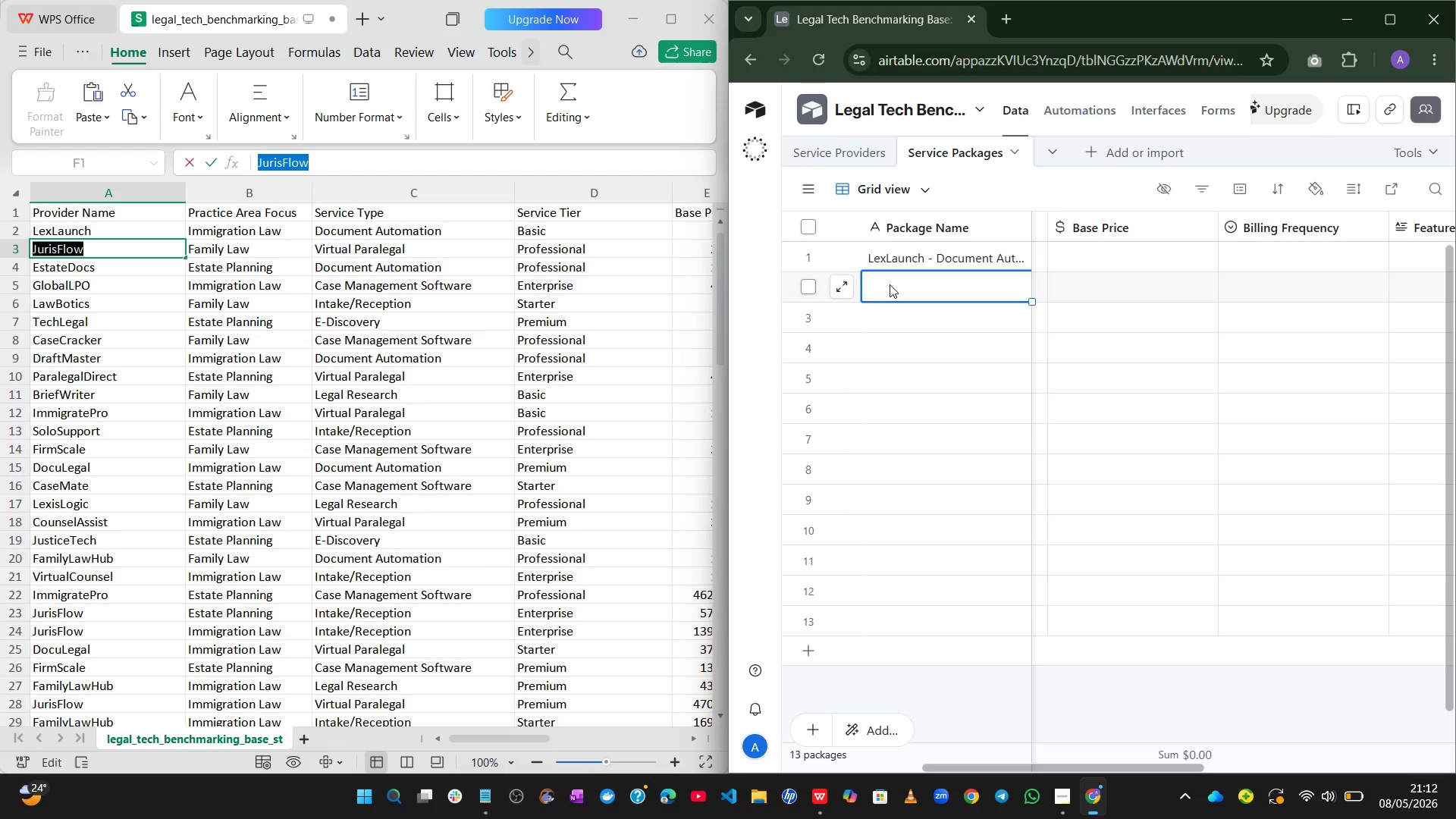 
double_click([890, 284])
 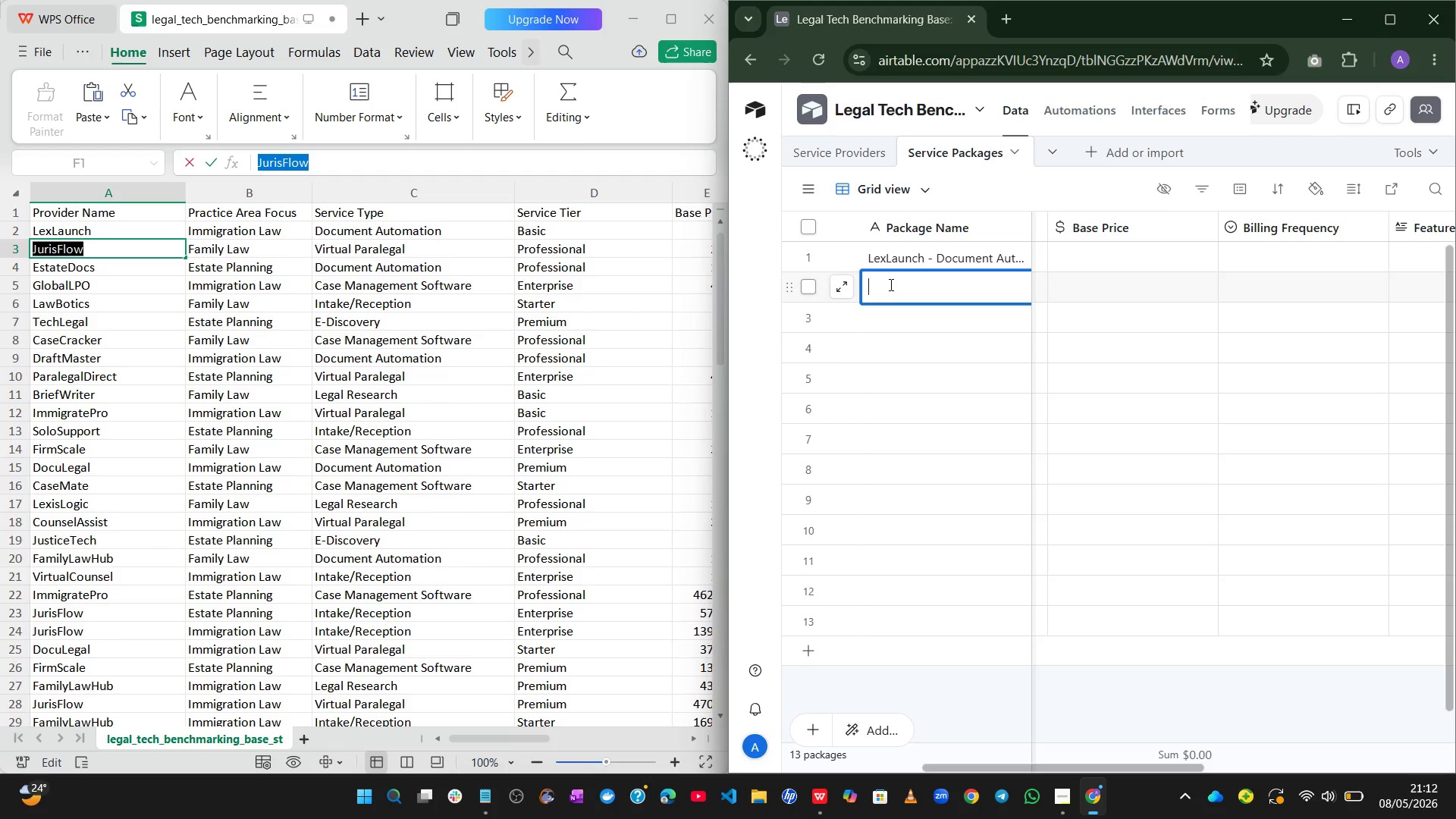 
key(Control+ControlLeft)
 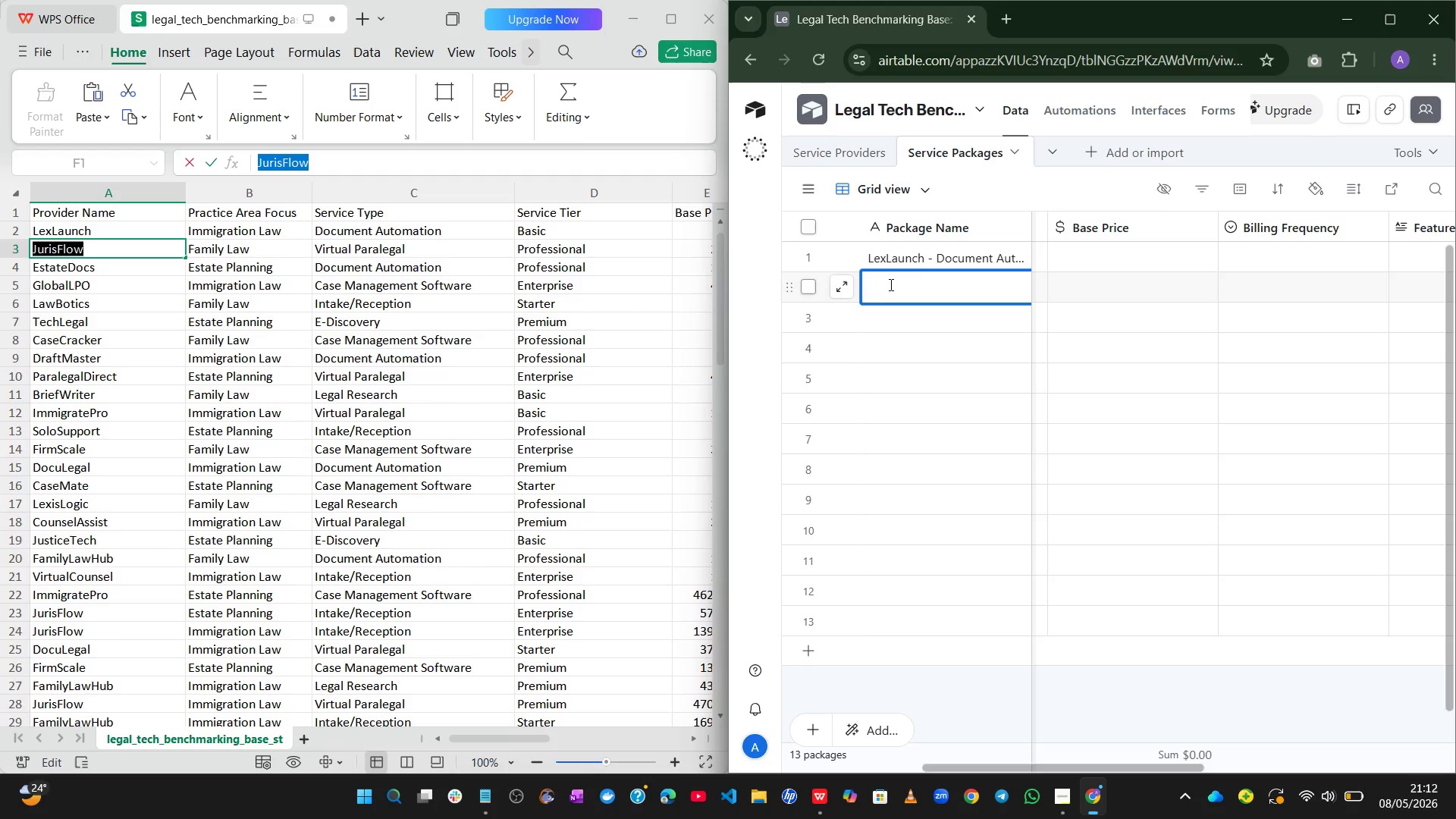 
key(Control+V)
 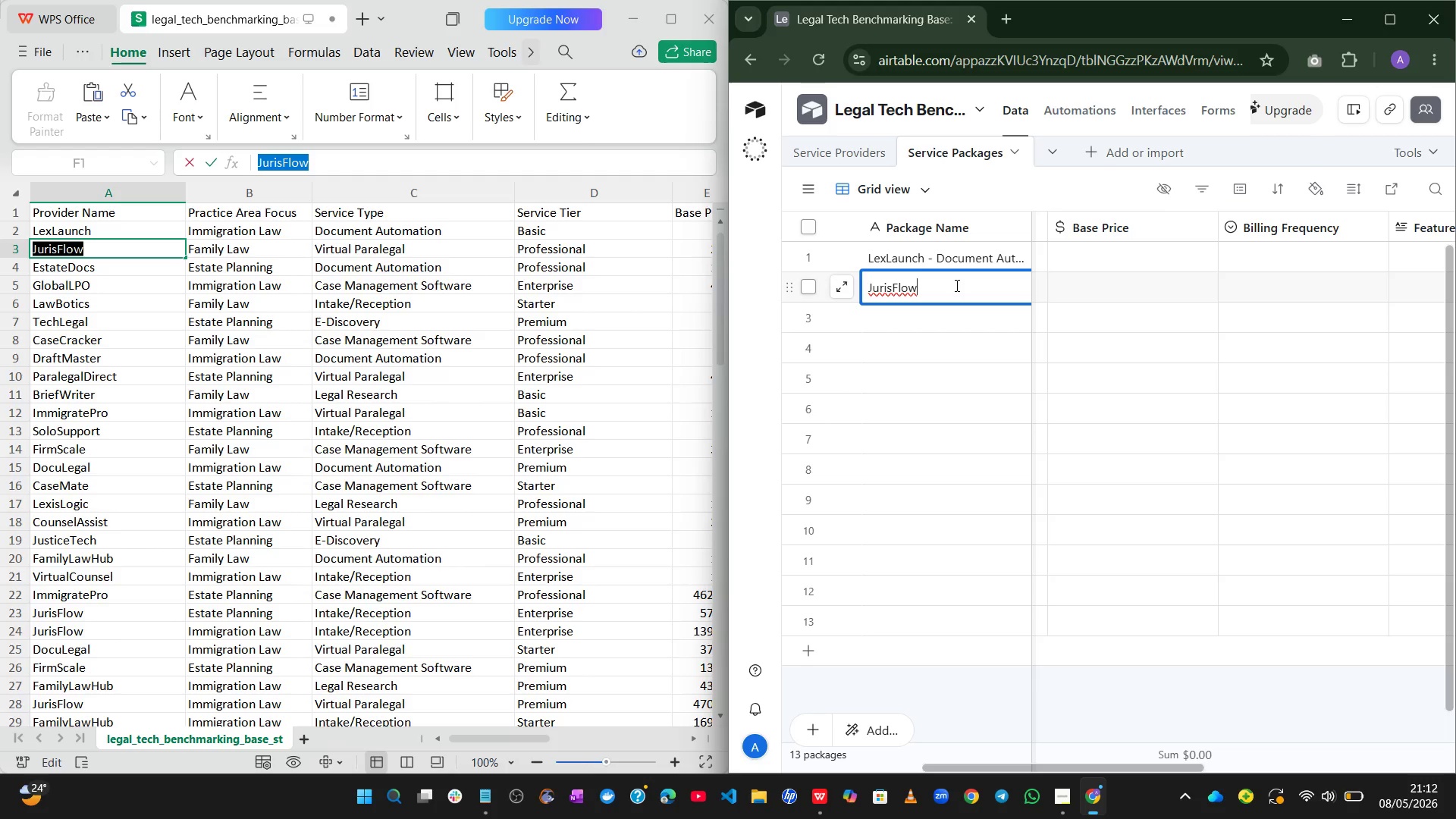 
key(Space)
 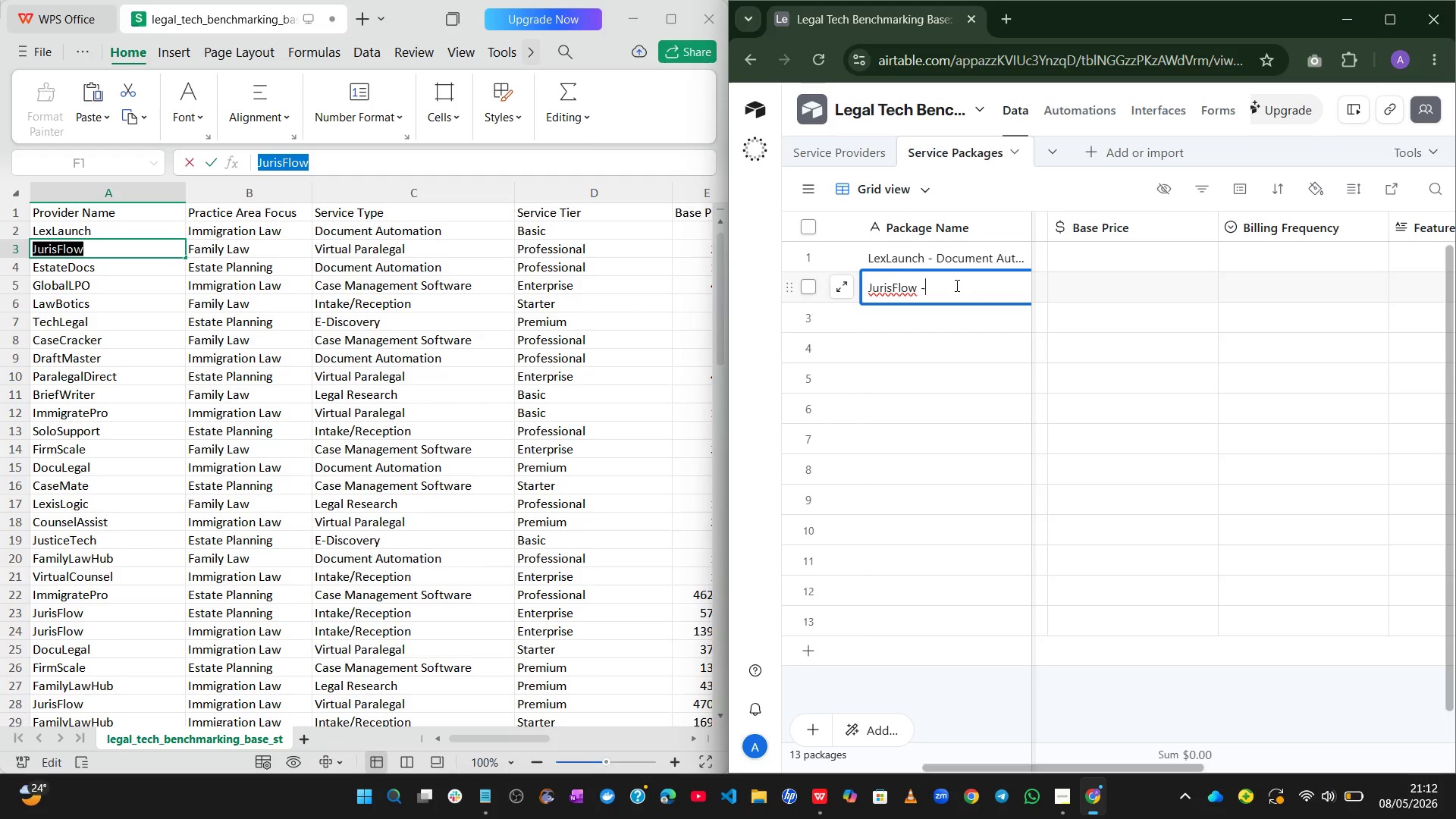 
key(NumpadSubtract)
 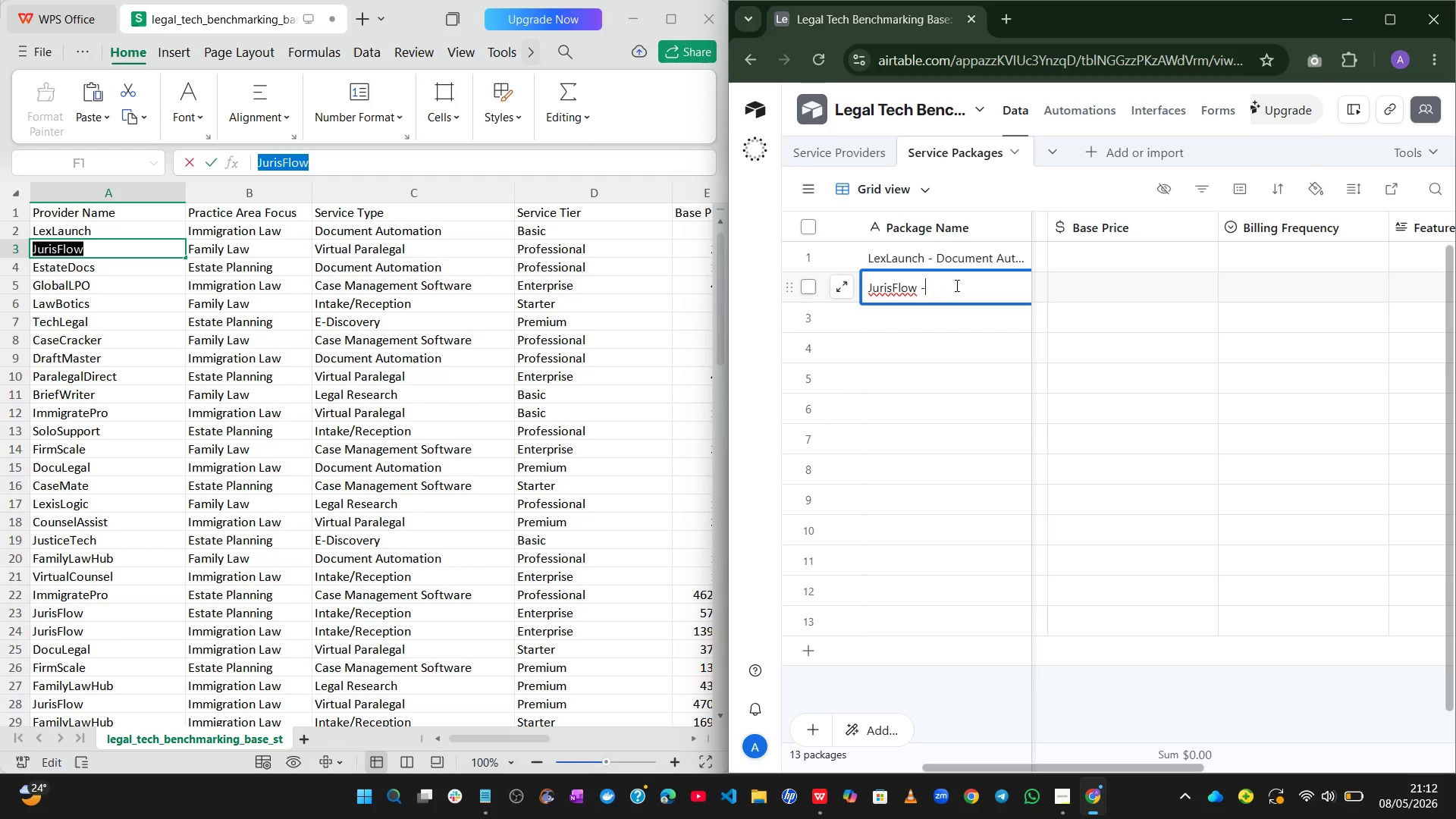 
key(Space)
 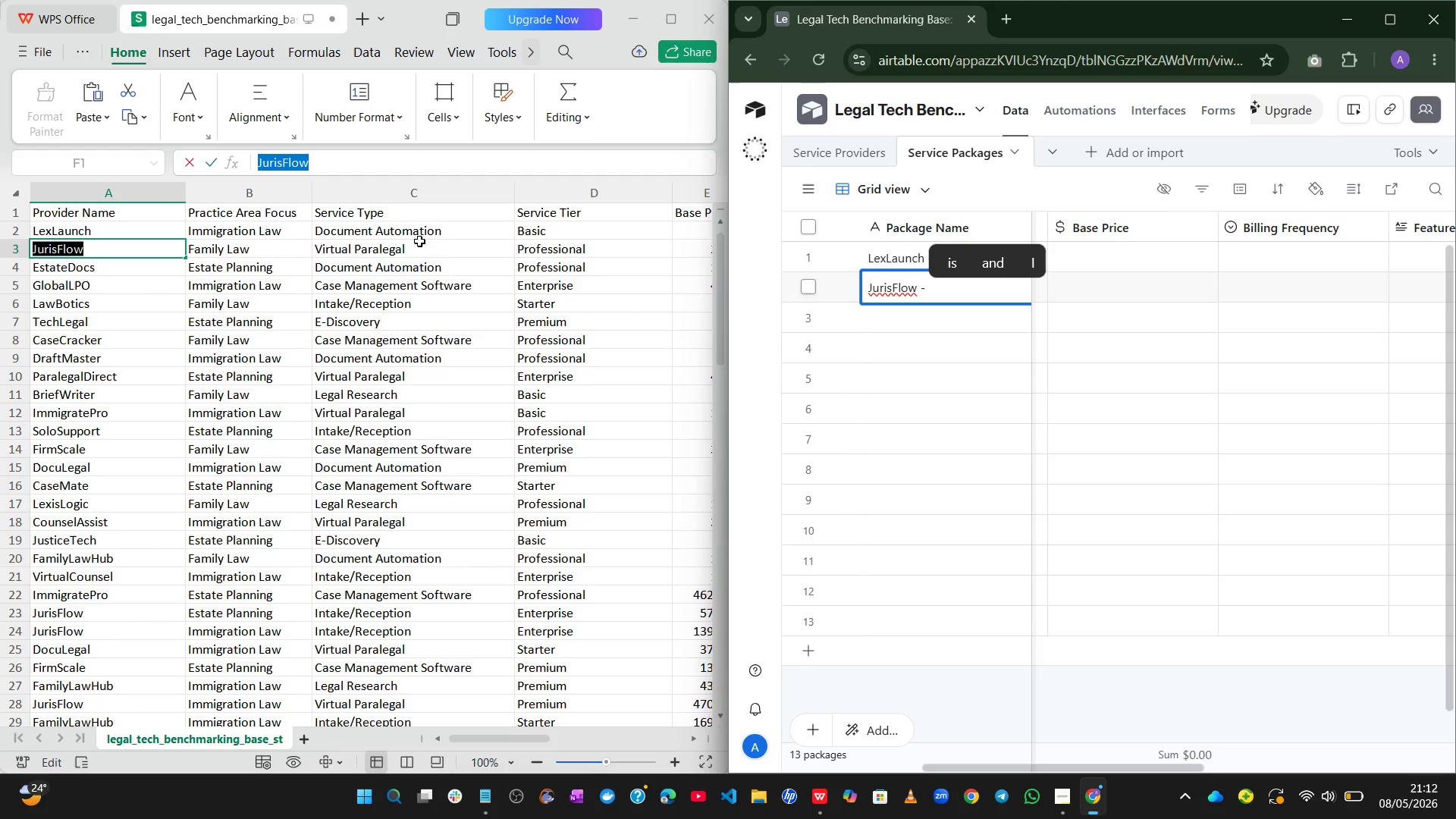 
left_click([406, 252])
 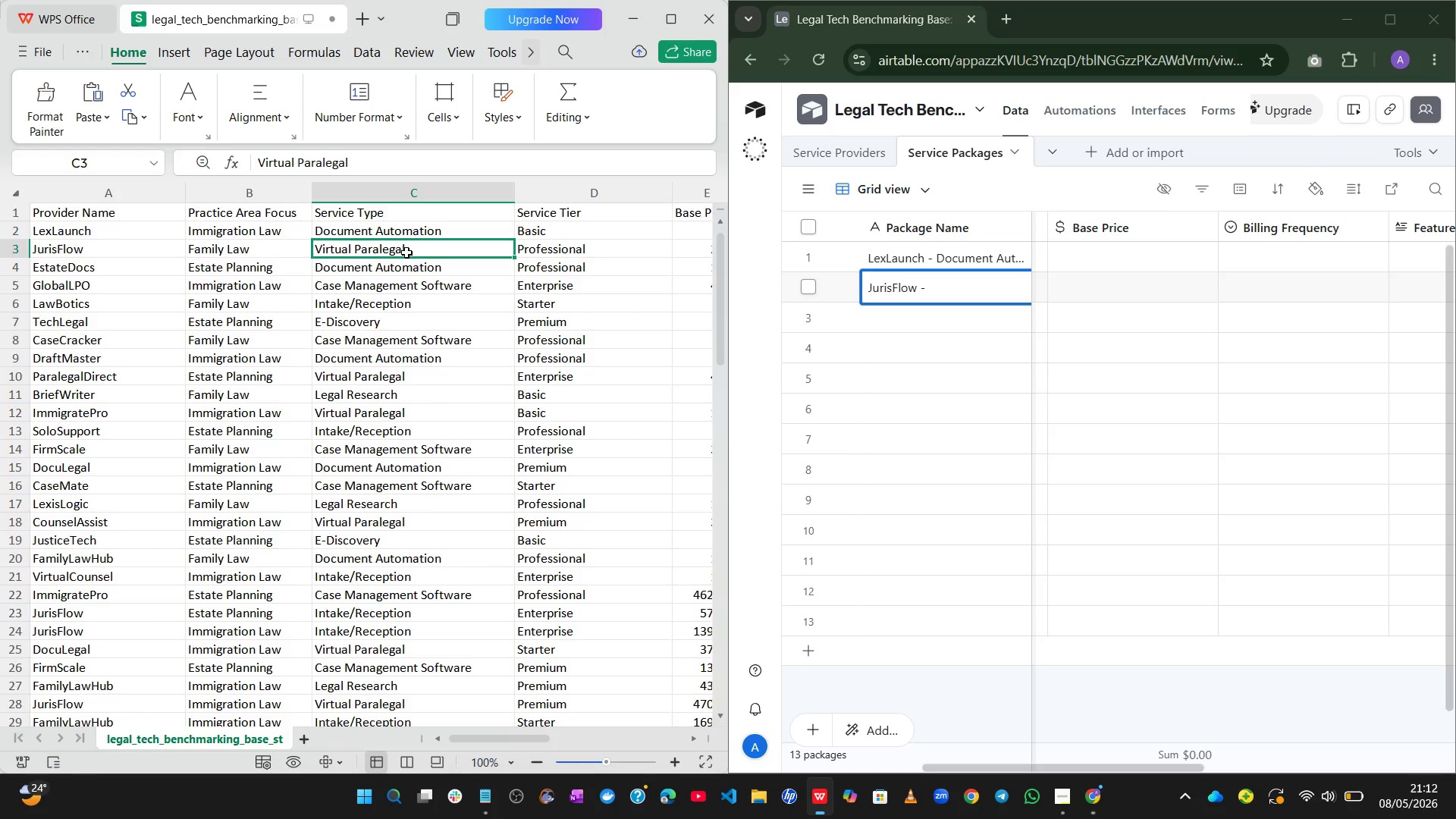 
left_click([406, 252])
 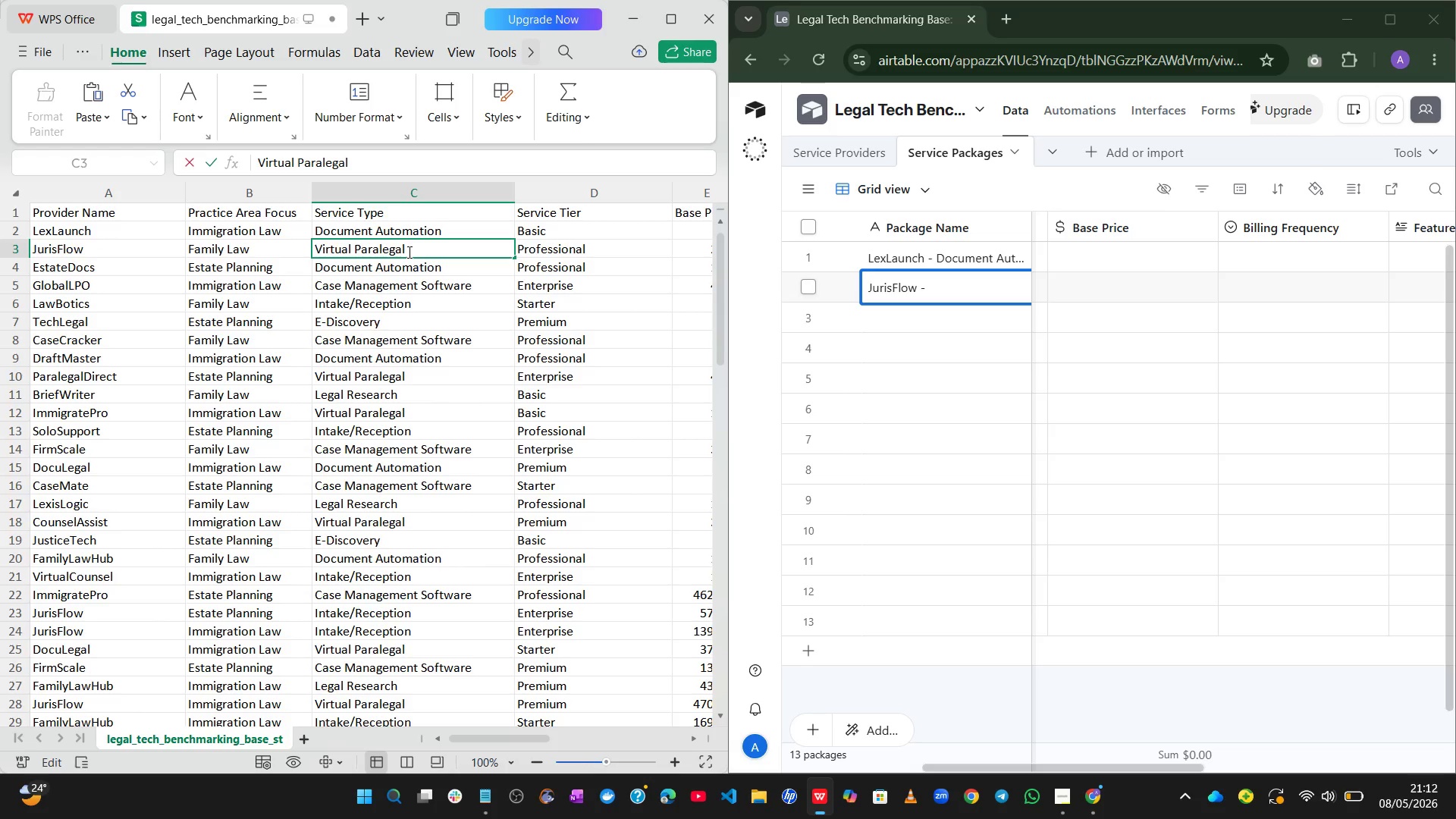 
left_click_drag(start_coordinate=[409, 252], to_coordinate=[307, 253])
 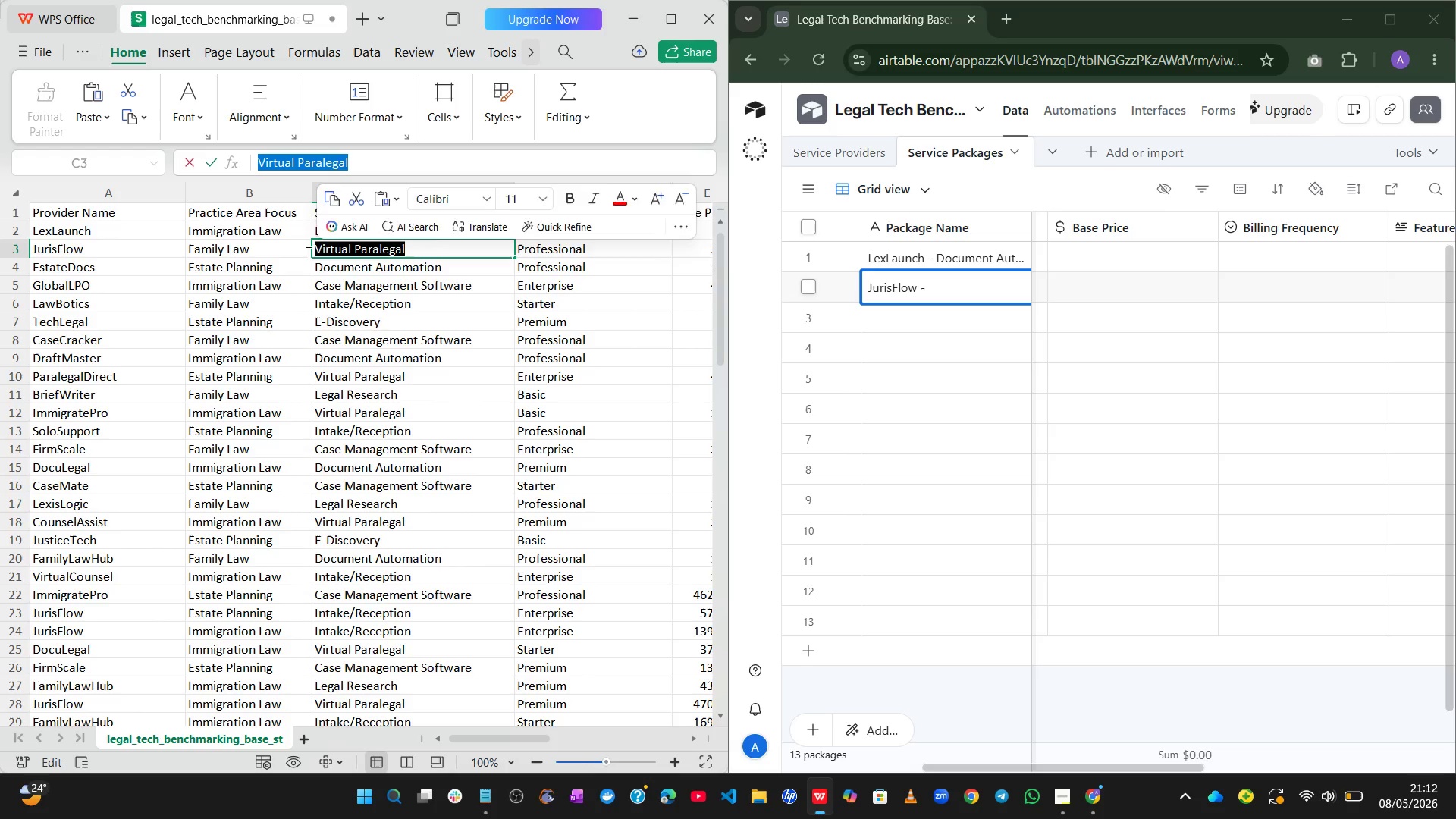 
key(Control+C)
 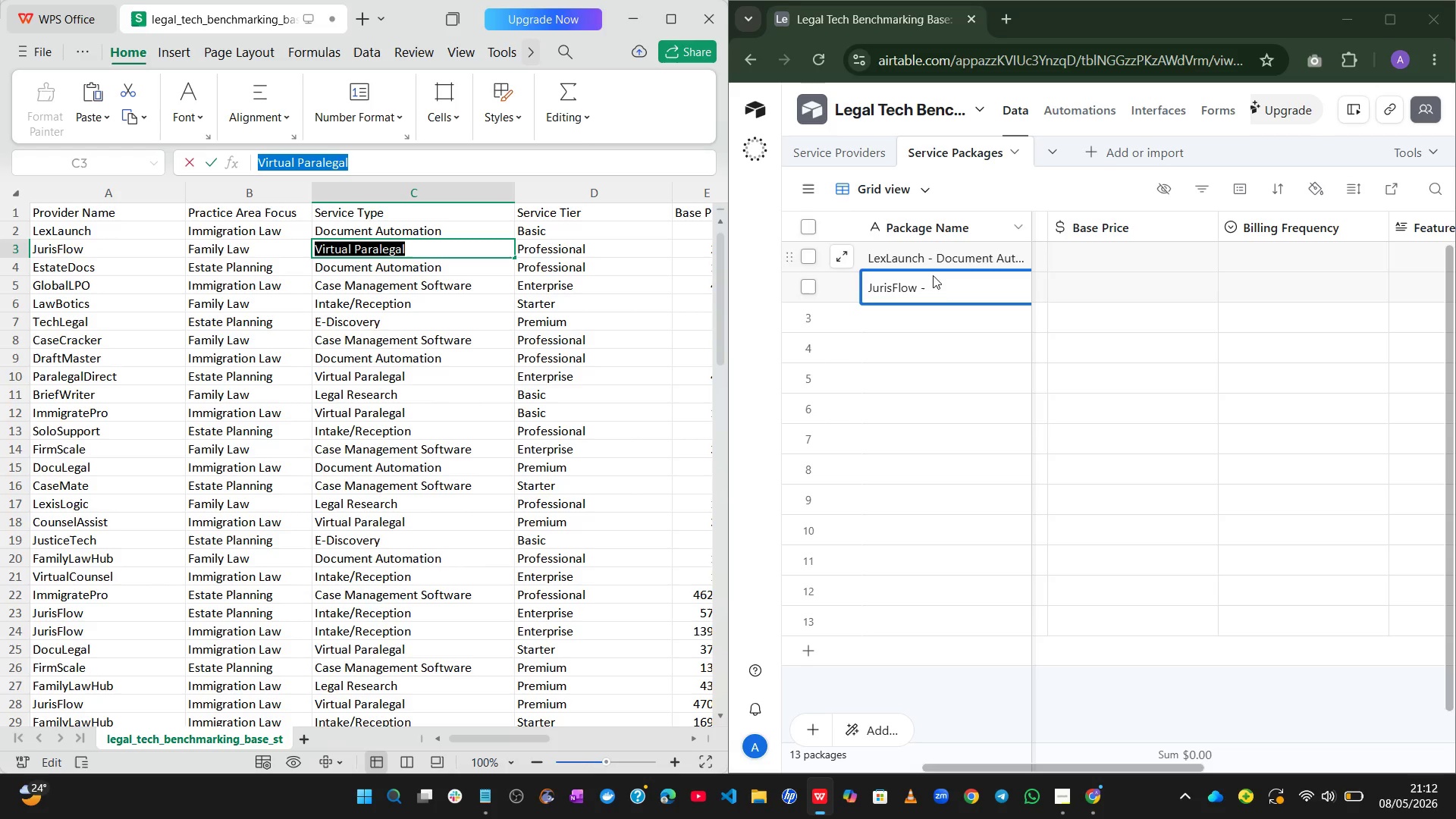 
left_click([941, 288])
 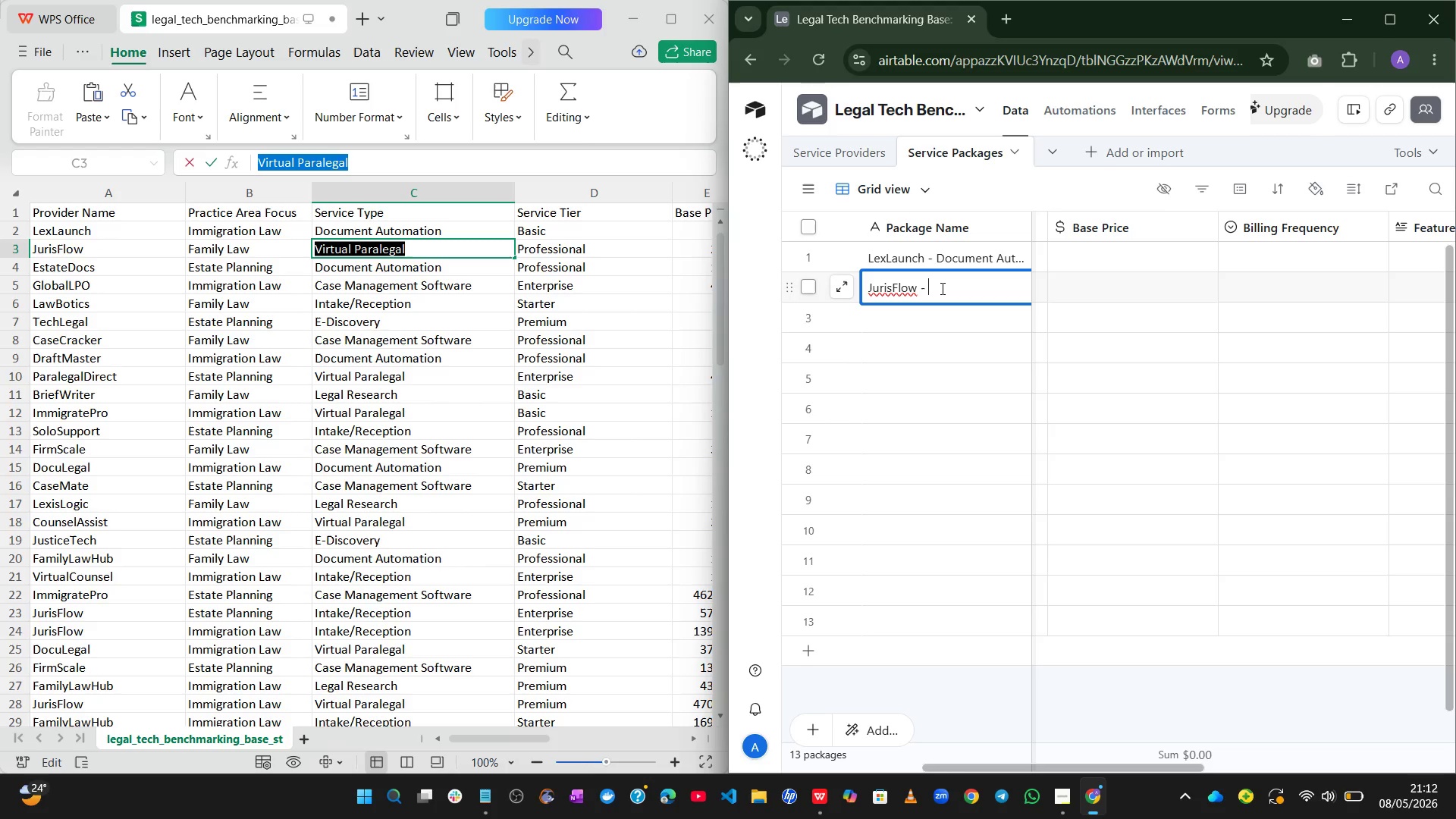 
key(Control+V)
 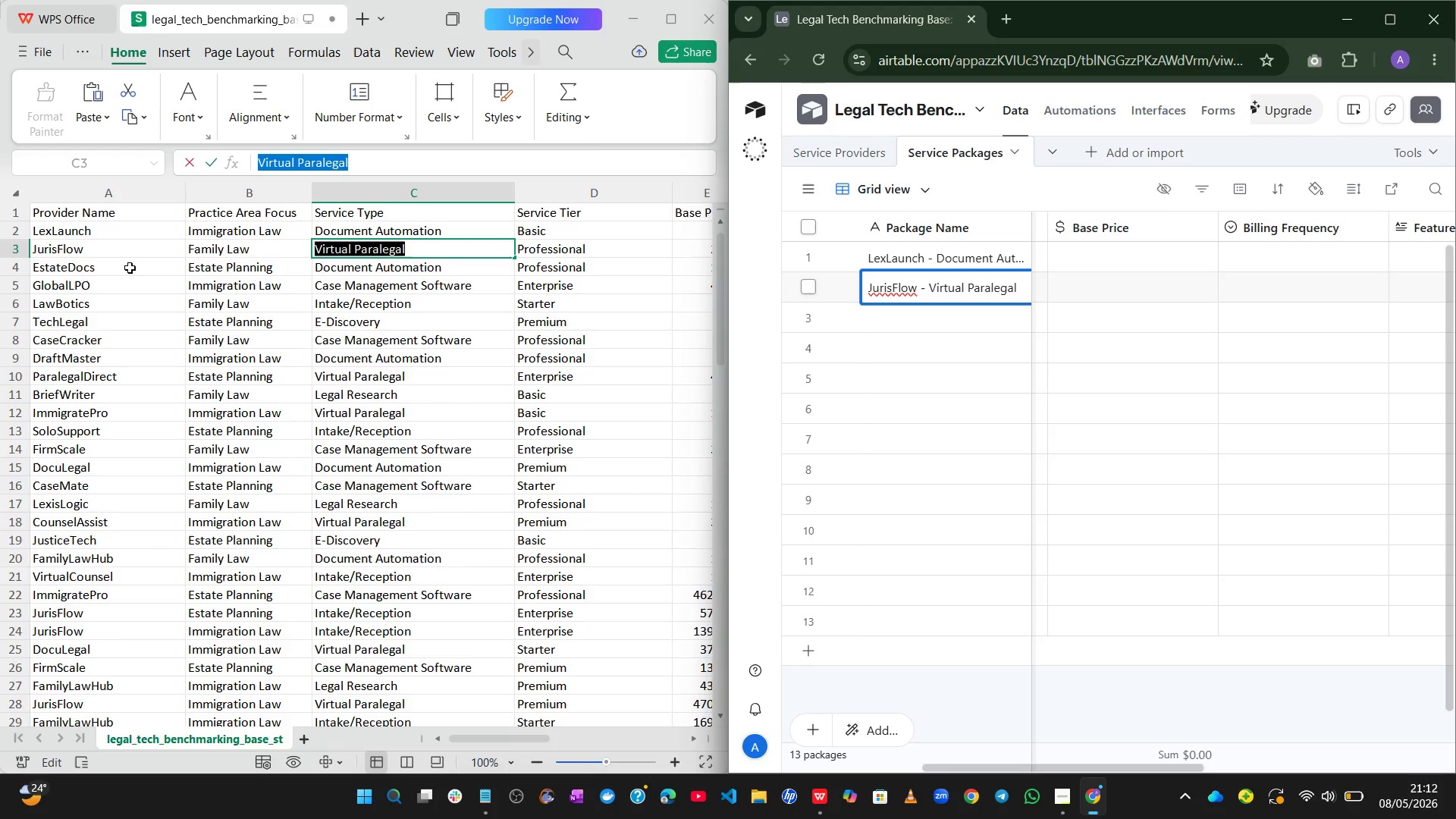 
double_click([66, 267])
 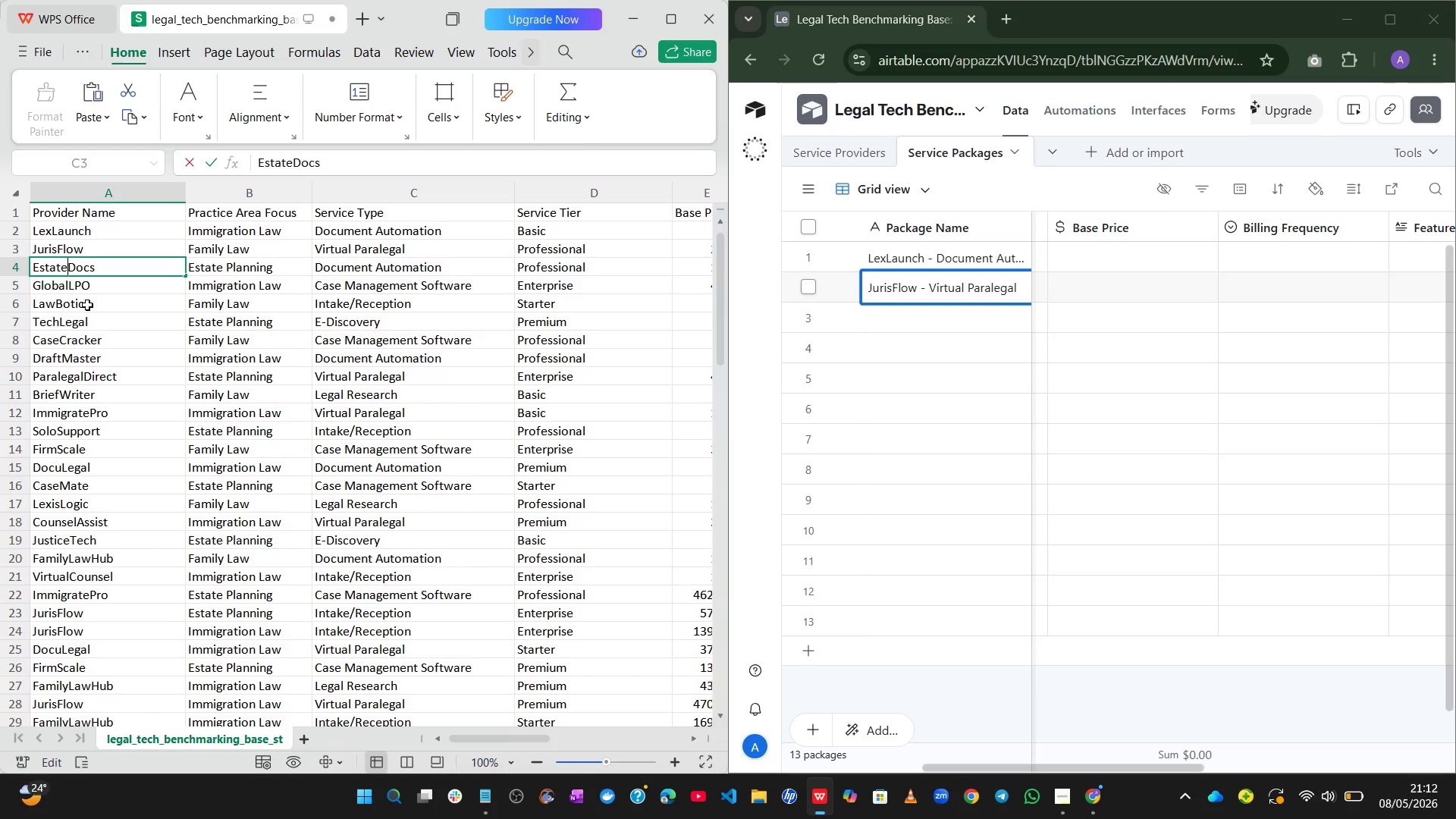 
wait(8.34)
 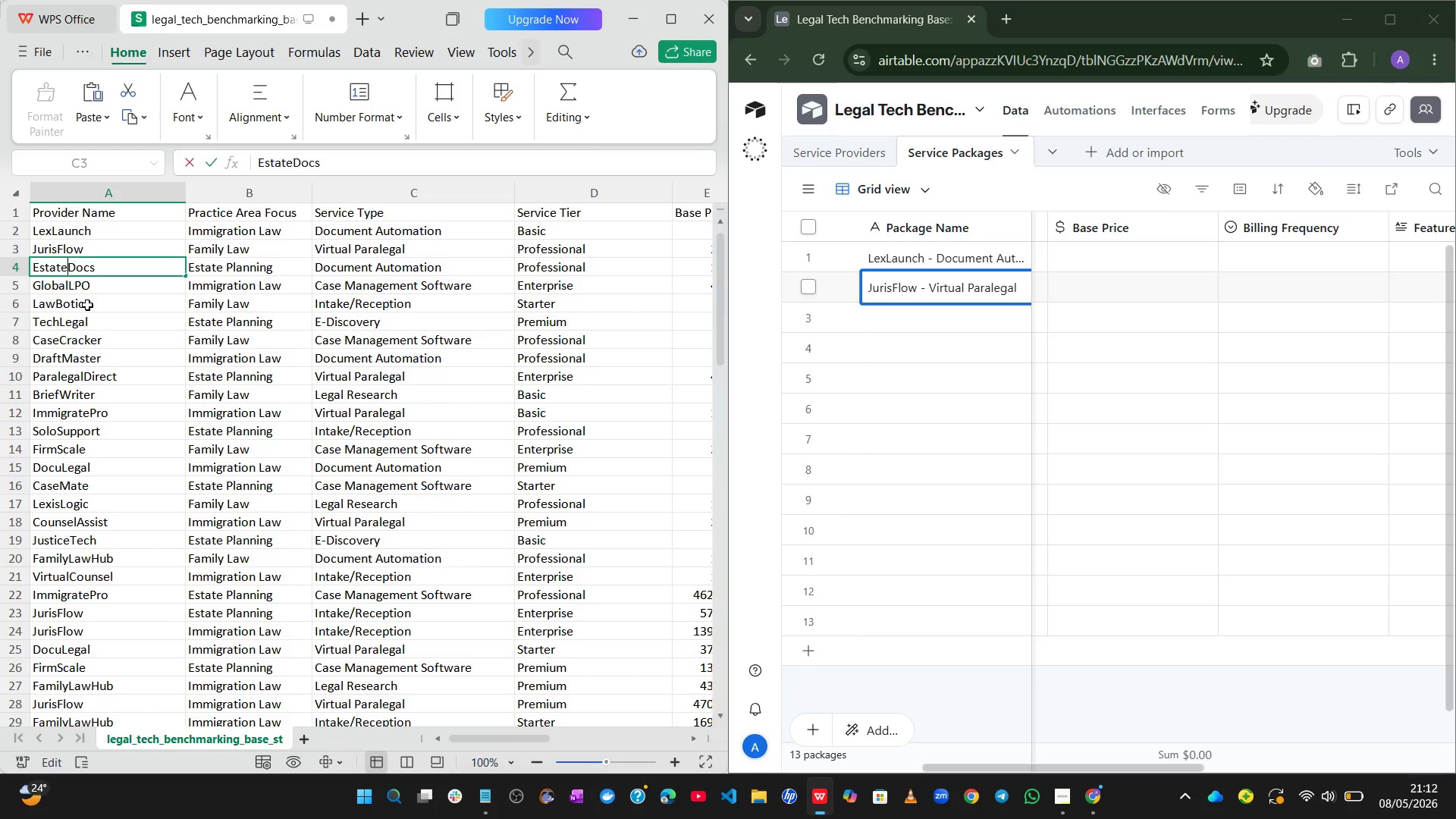 
scroll: coordinate [136, 267], scroll_direction: up, amount: 1.0
 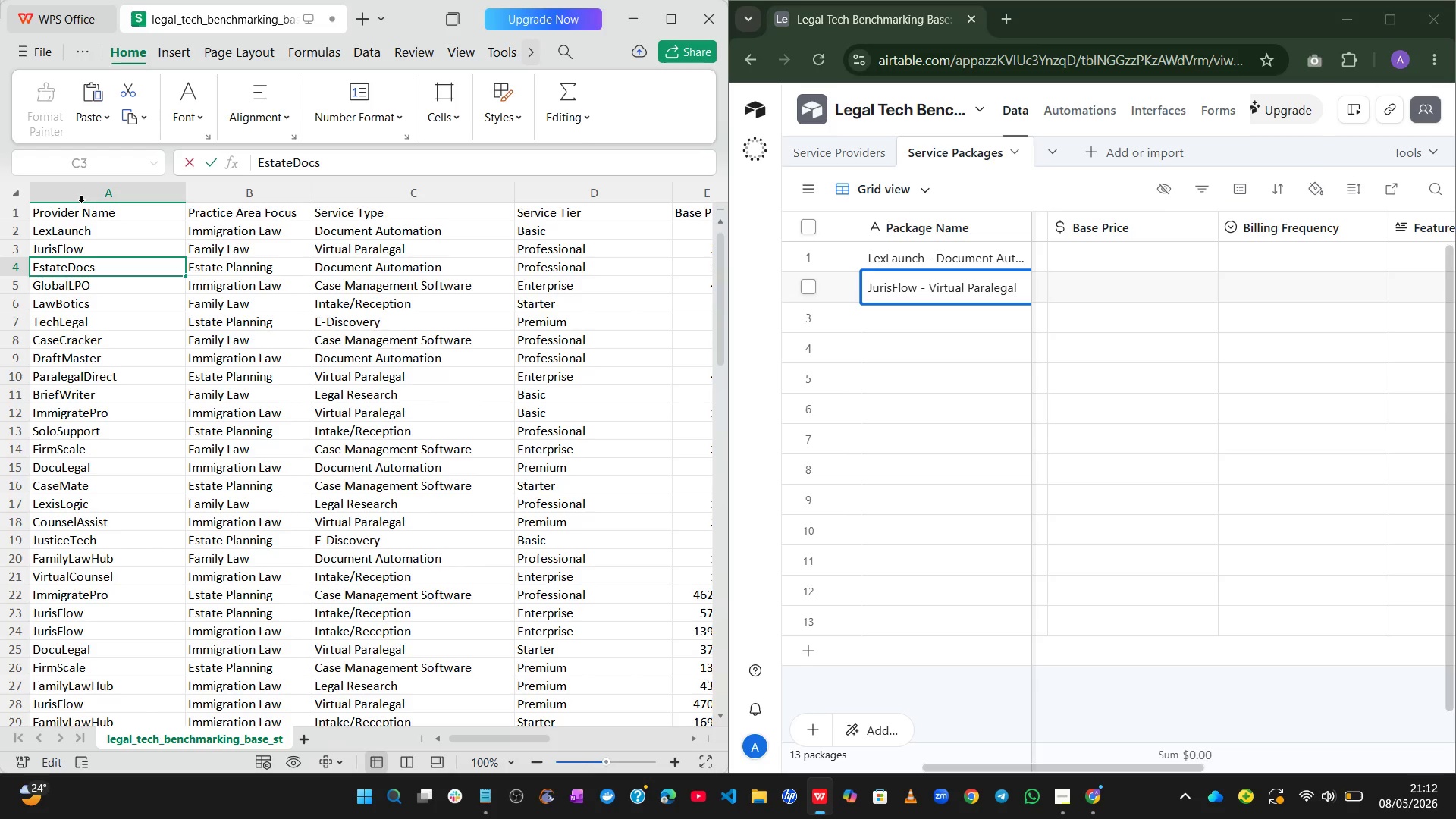 
left_click([81, 200])
 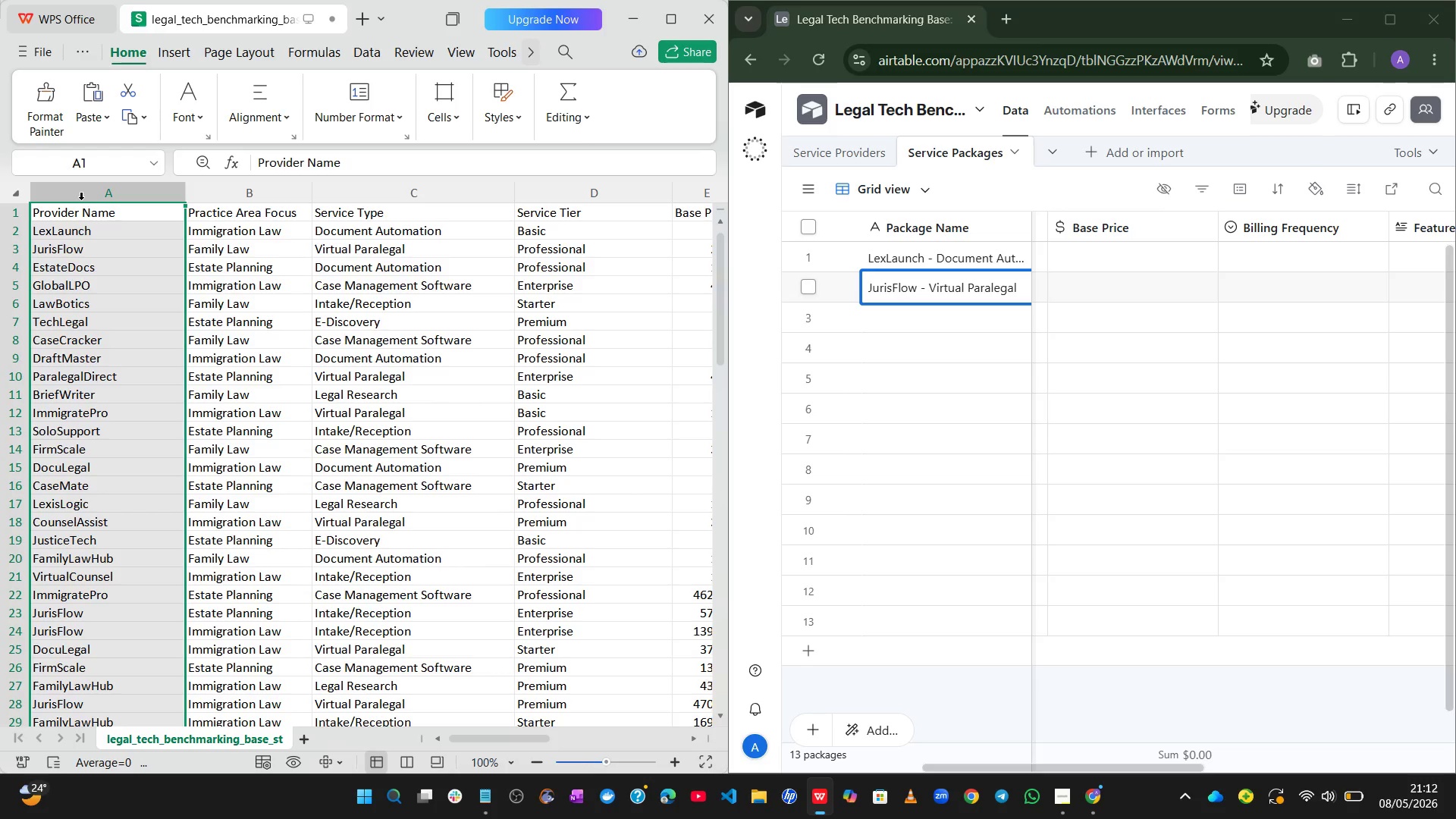 
key(Control+C)
 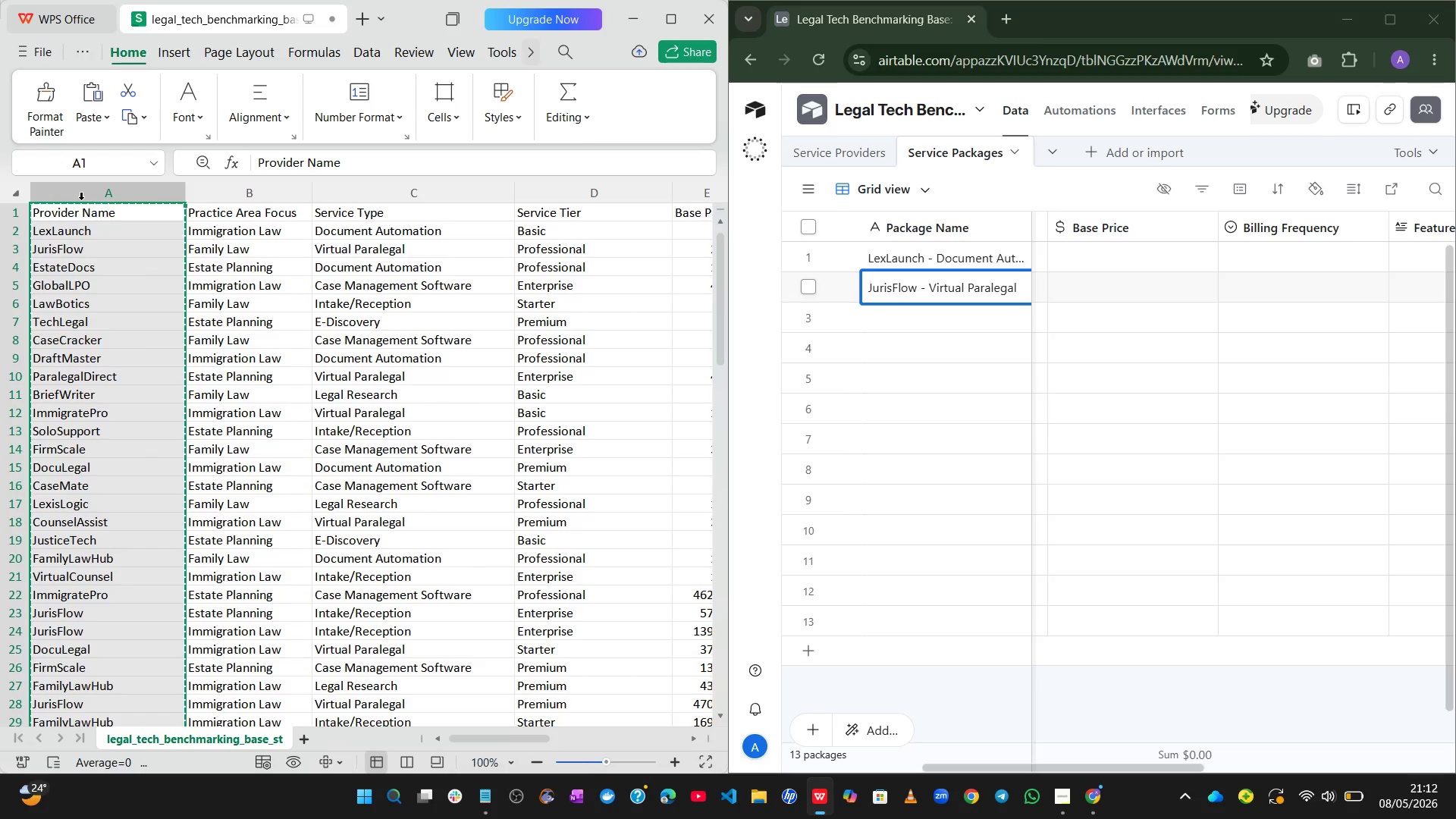 
key(Control+C)
 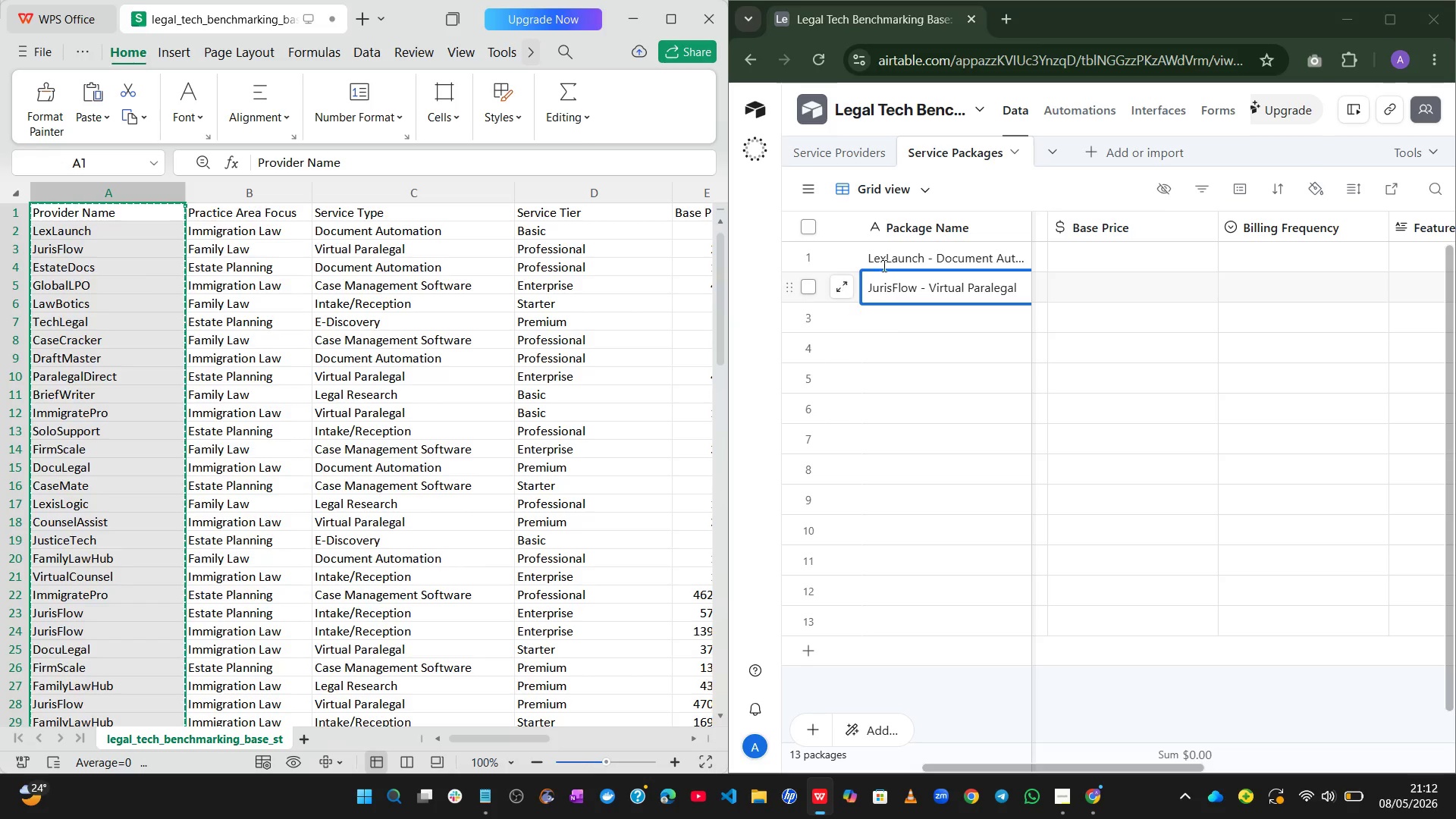 
left_click([908, 249])
 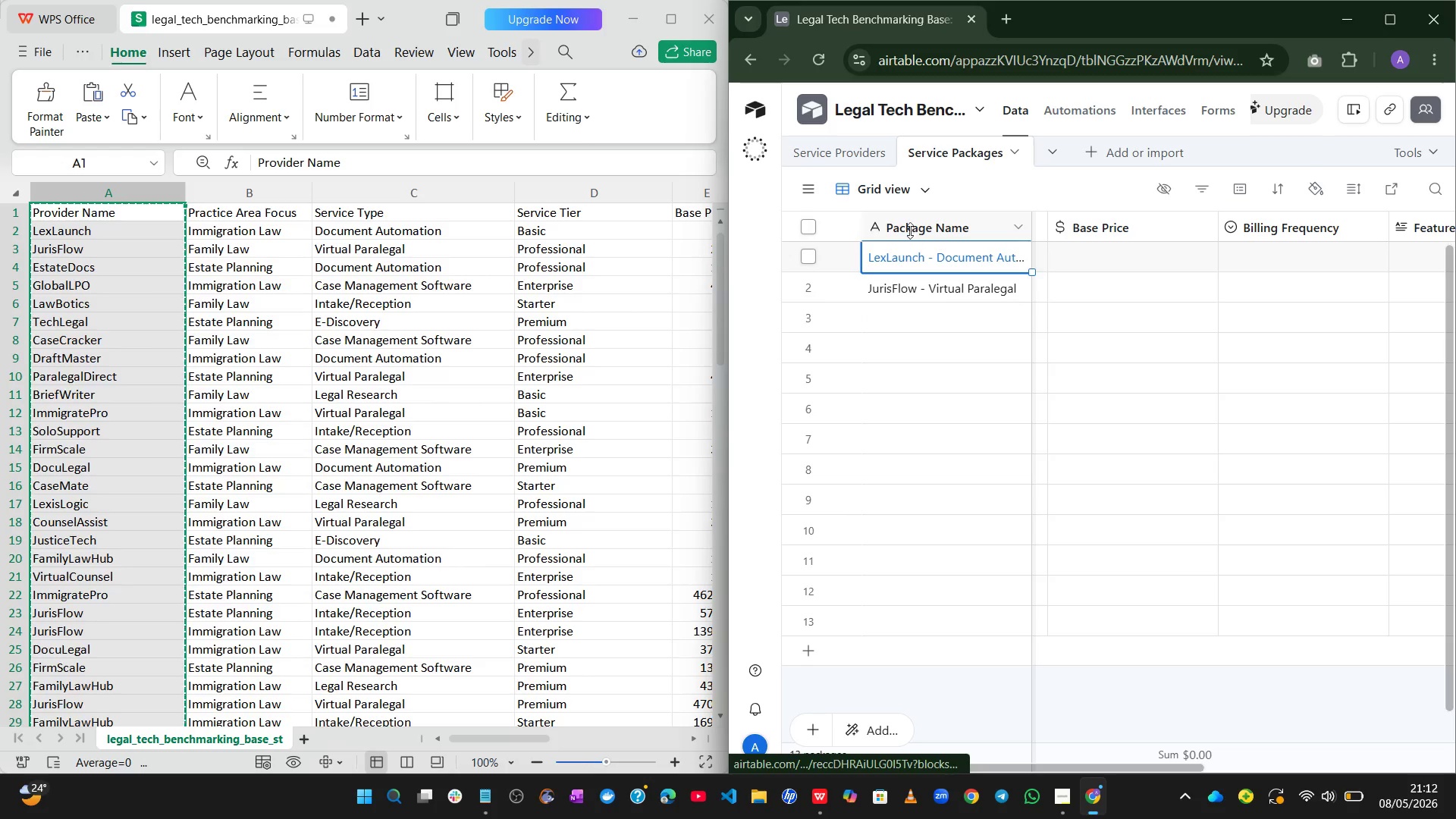 
left_click([911, 228])
 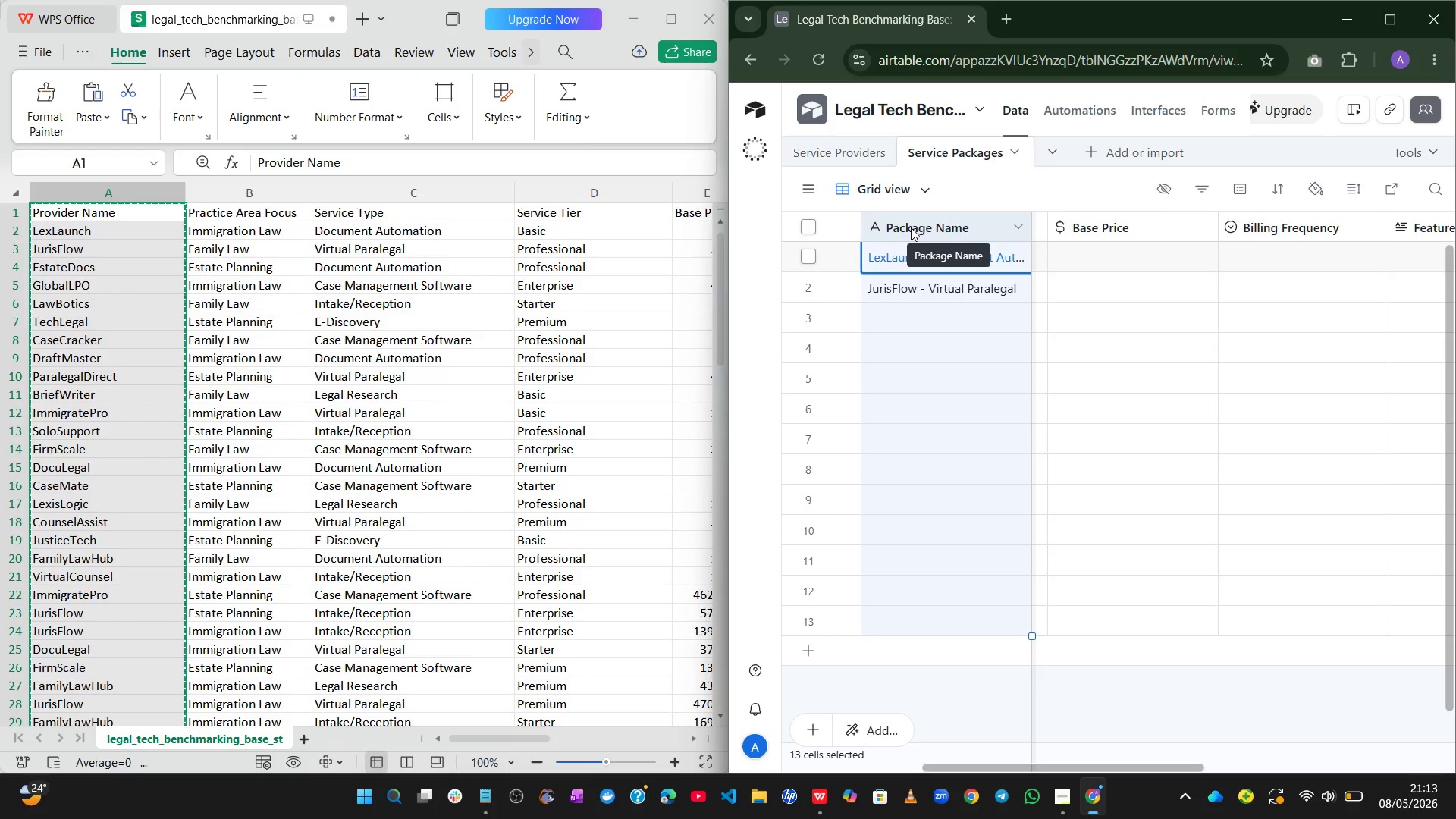 
key(Control+V)
 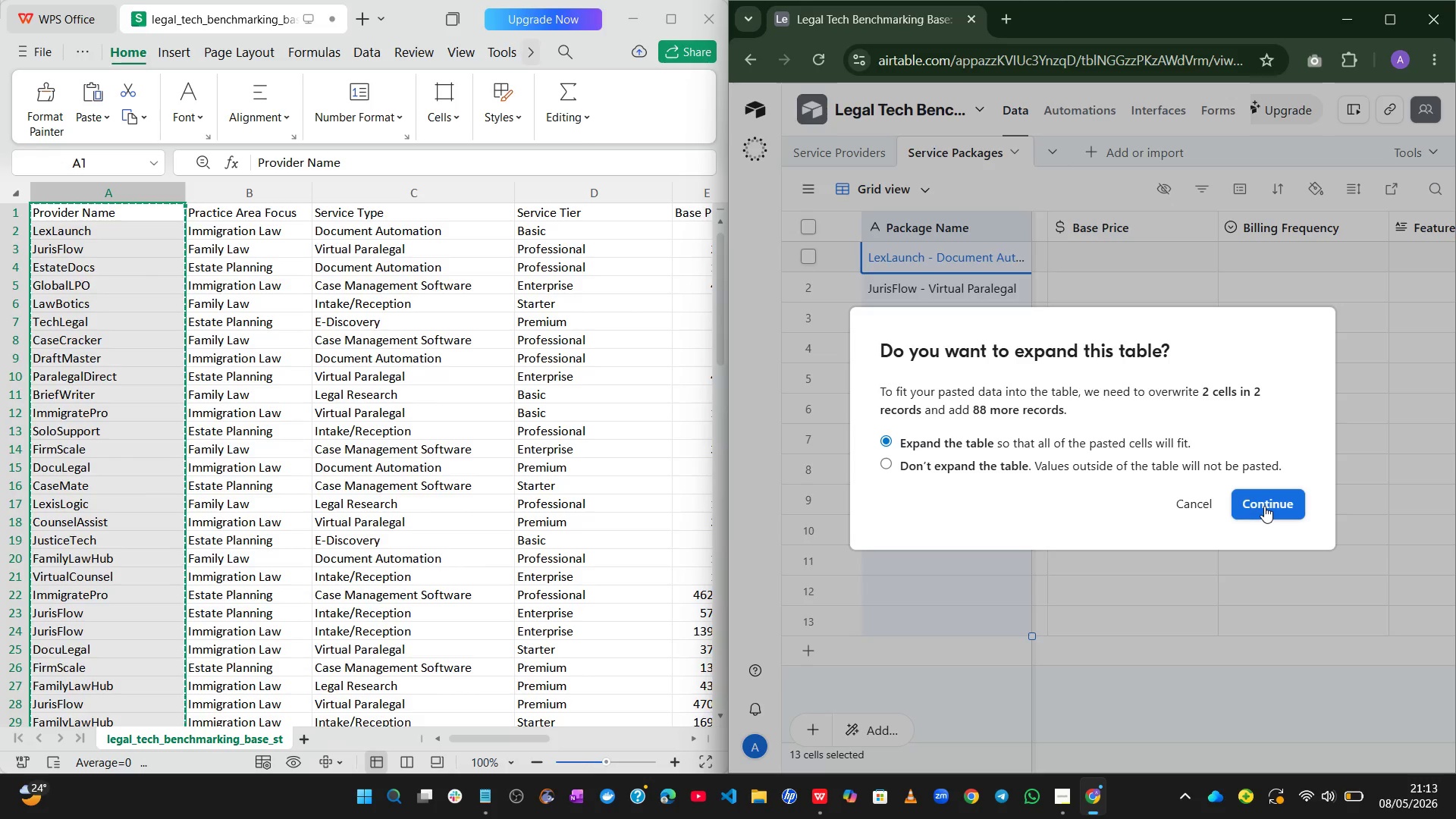 
wait(6.09)
 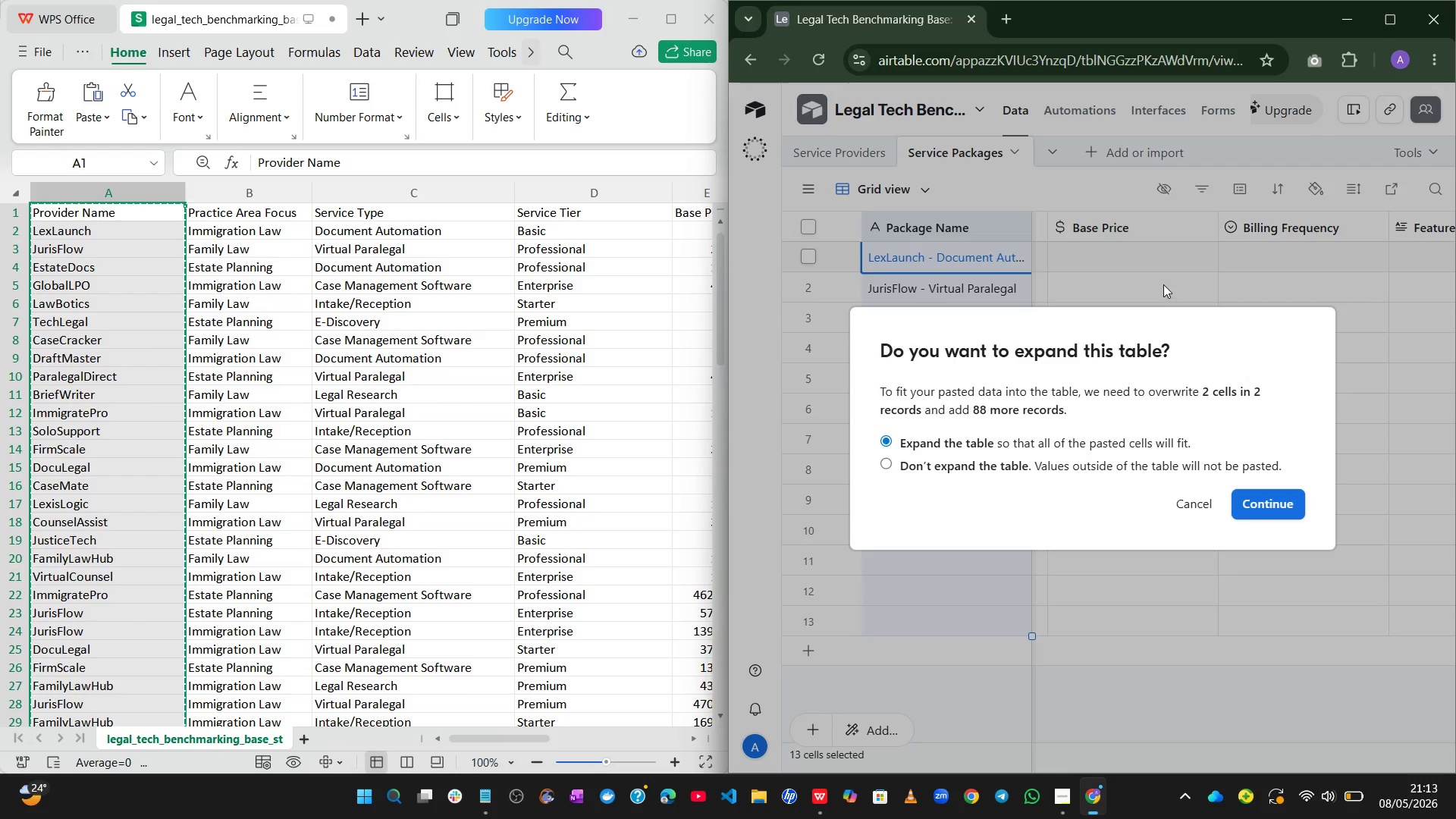 
left_click([1264, 506])
 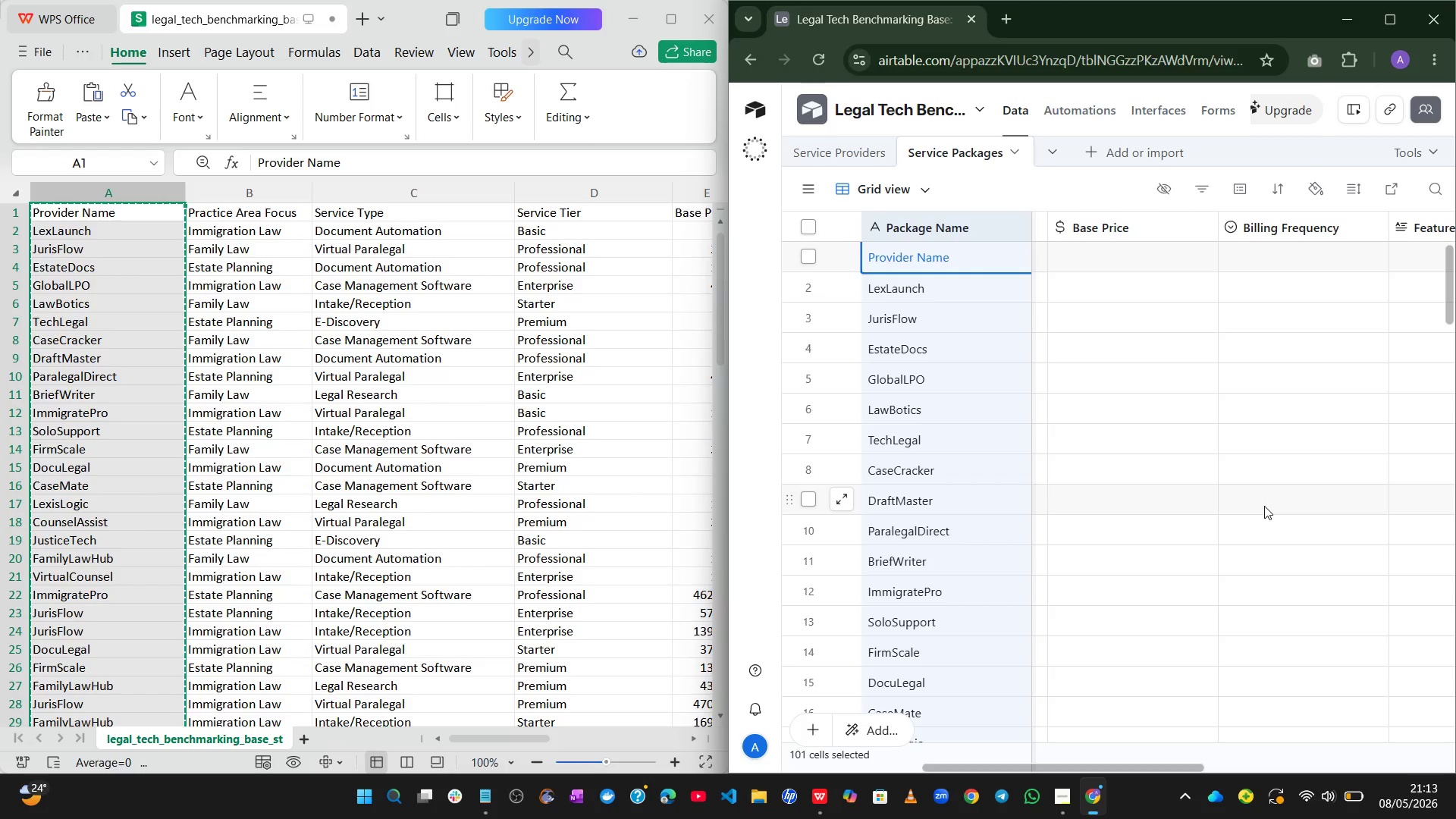 
wait(26.64)
 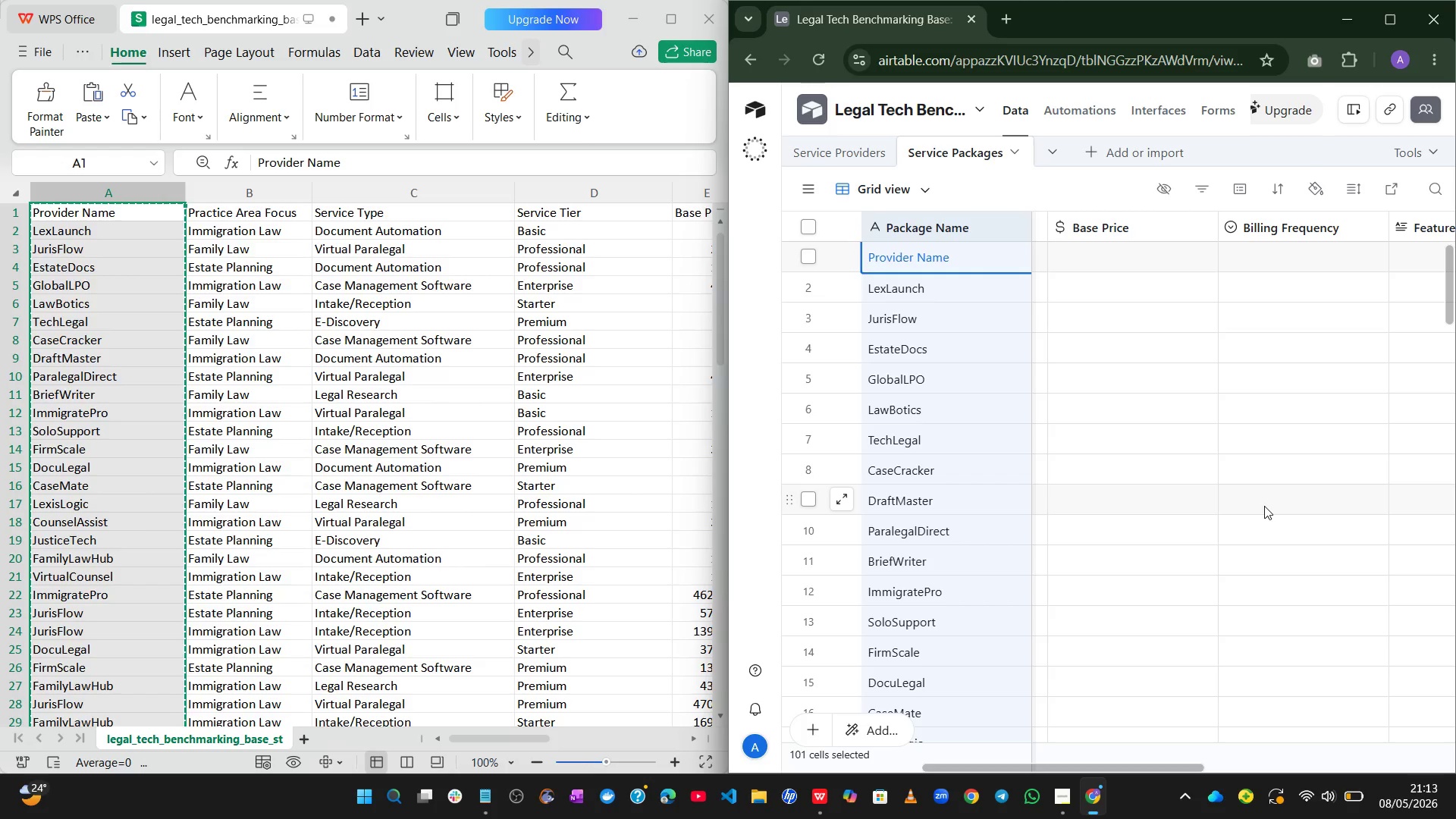 
left_click([809, 254])
 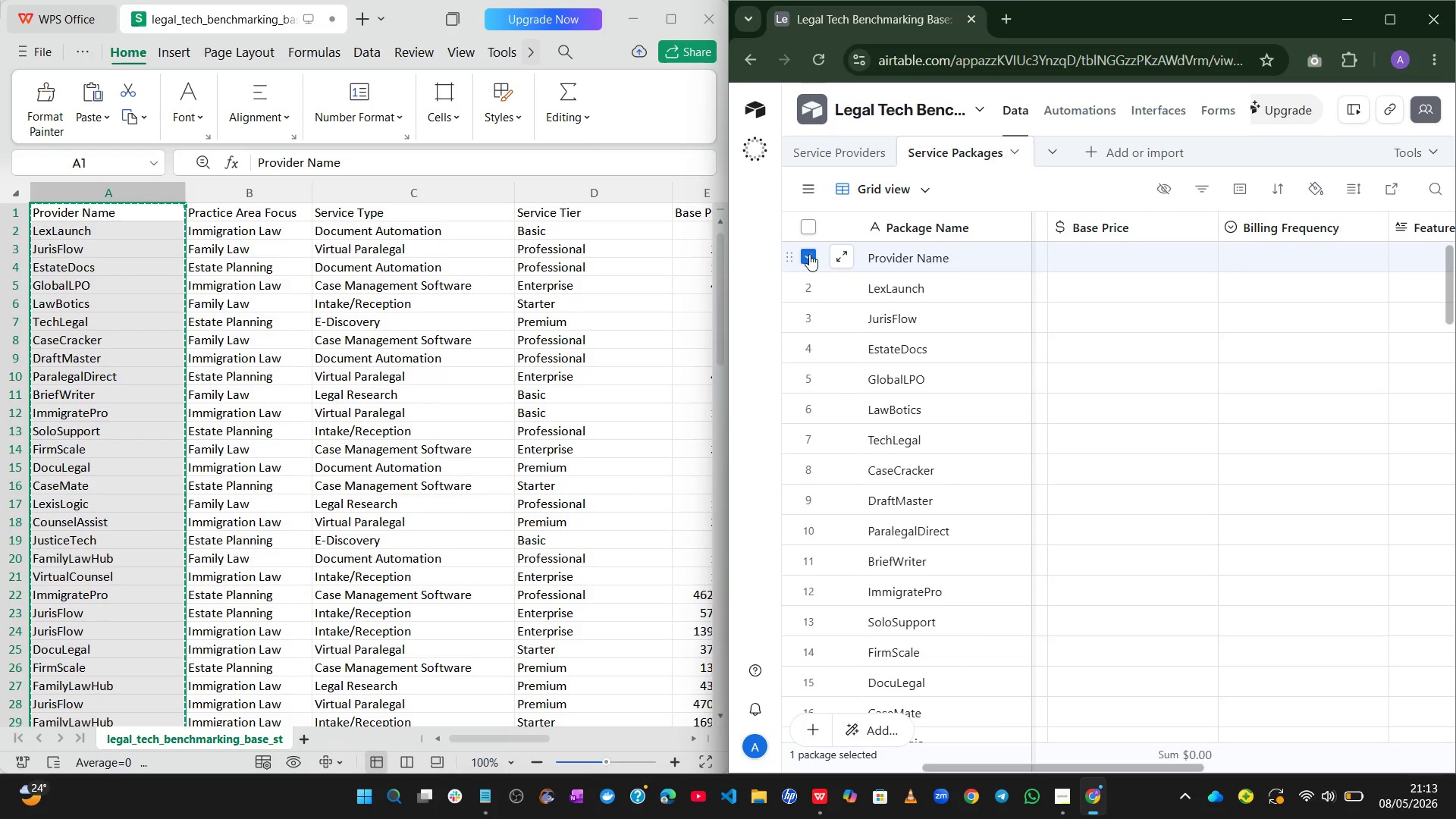 
right_click([809, 254])
 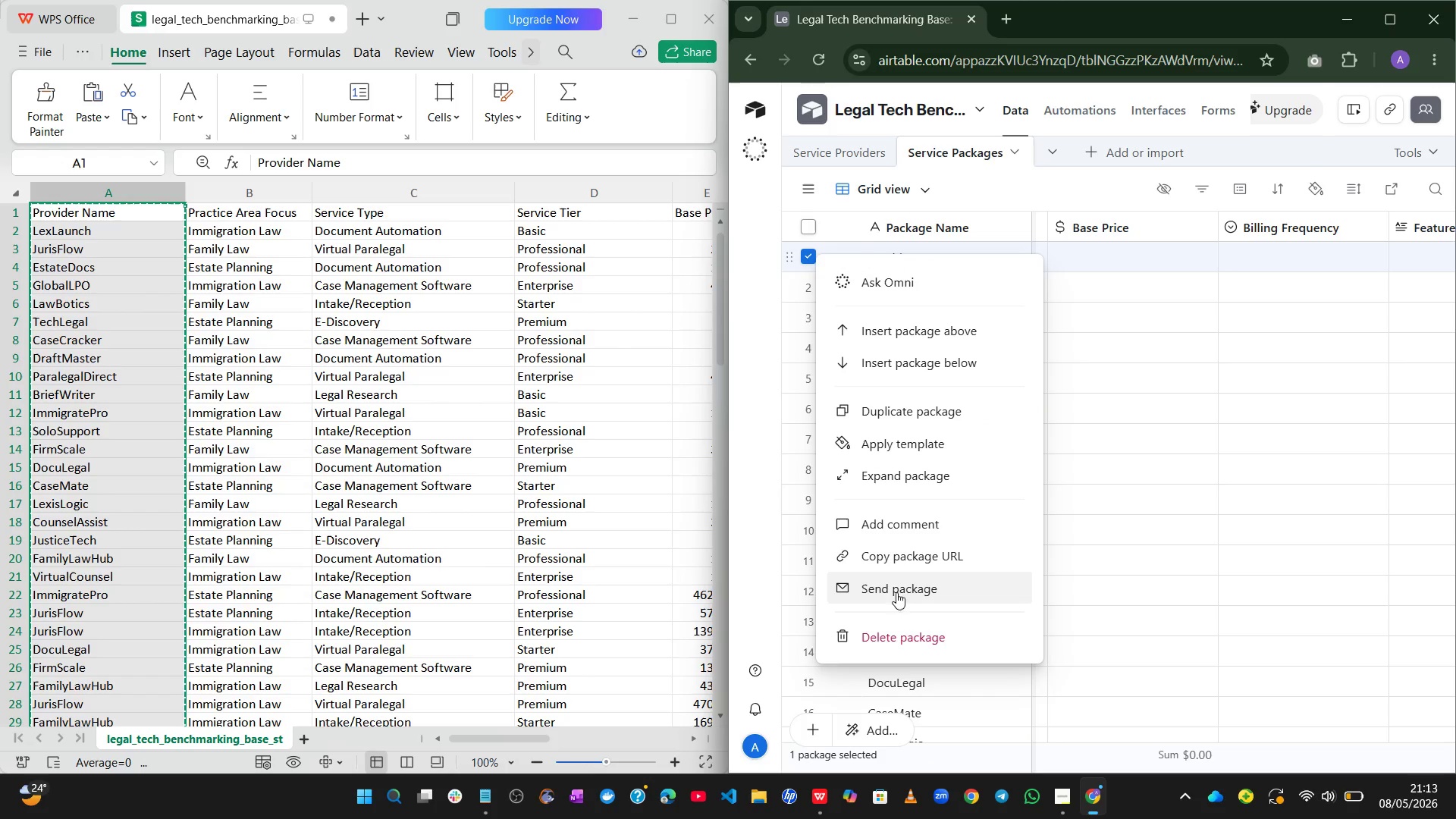 
left_click([899, 624])
 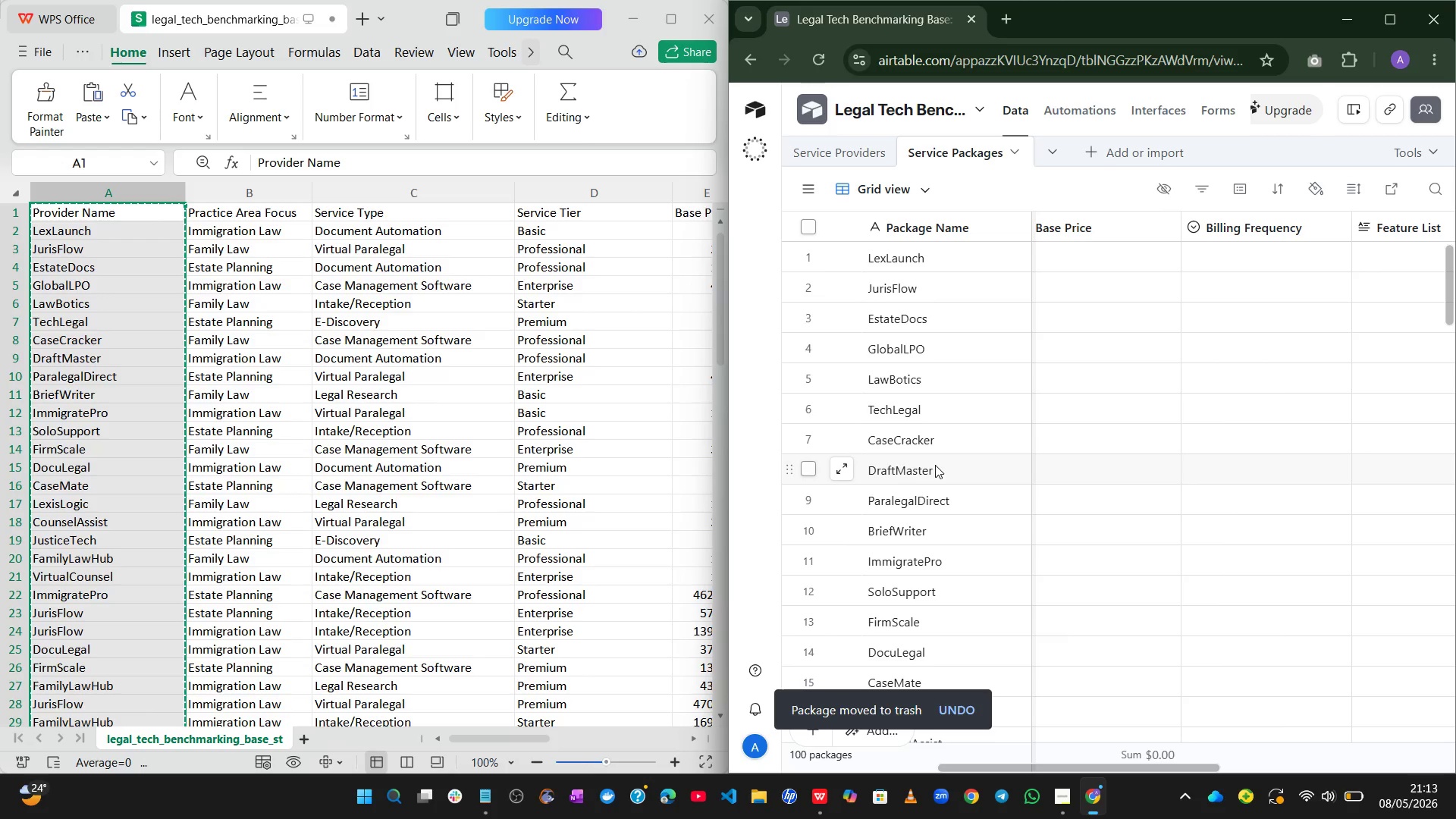 
wait(24.38)
 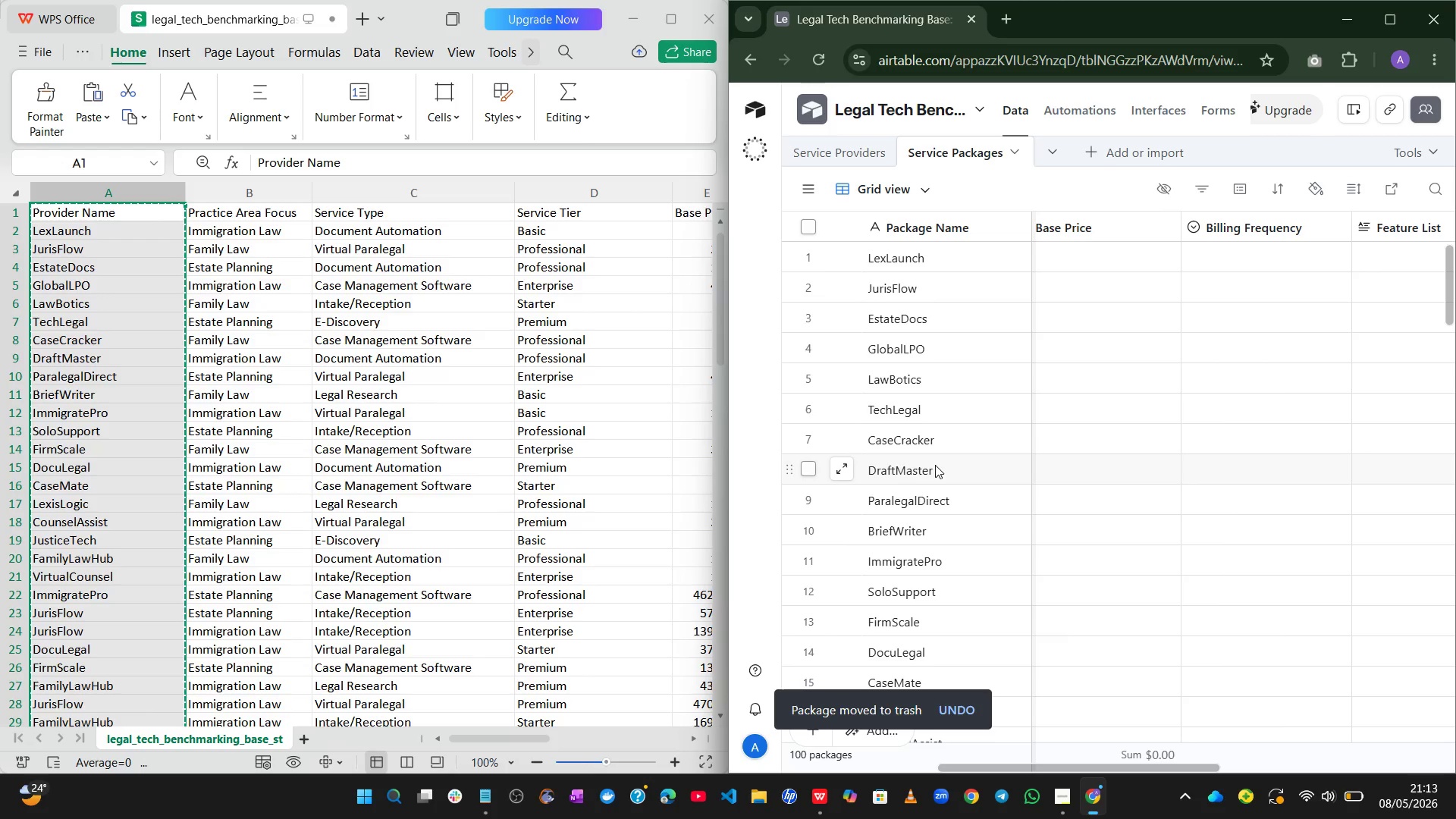 
left_click([259, 199])
 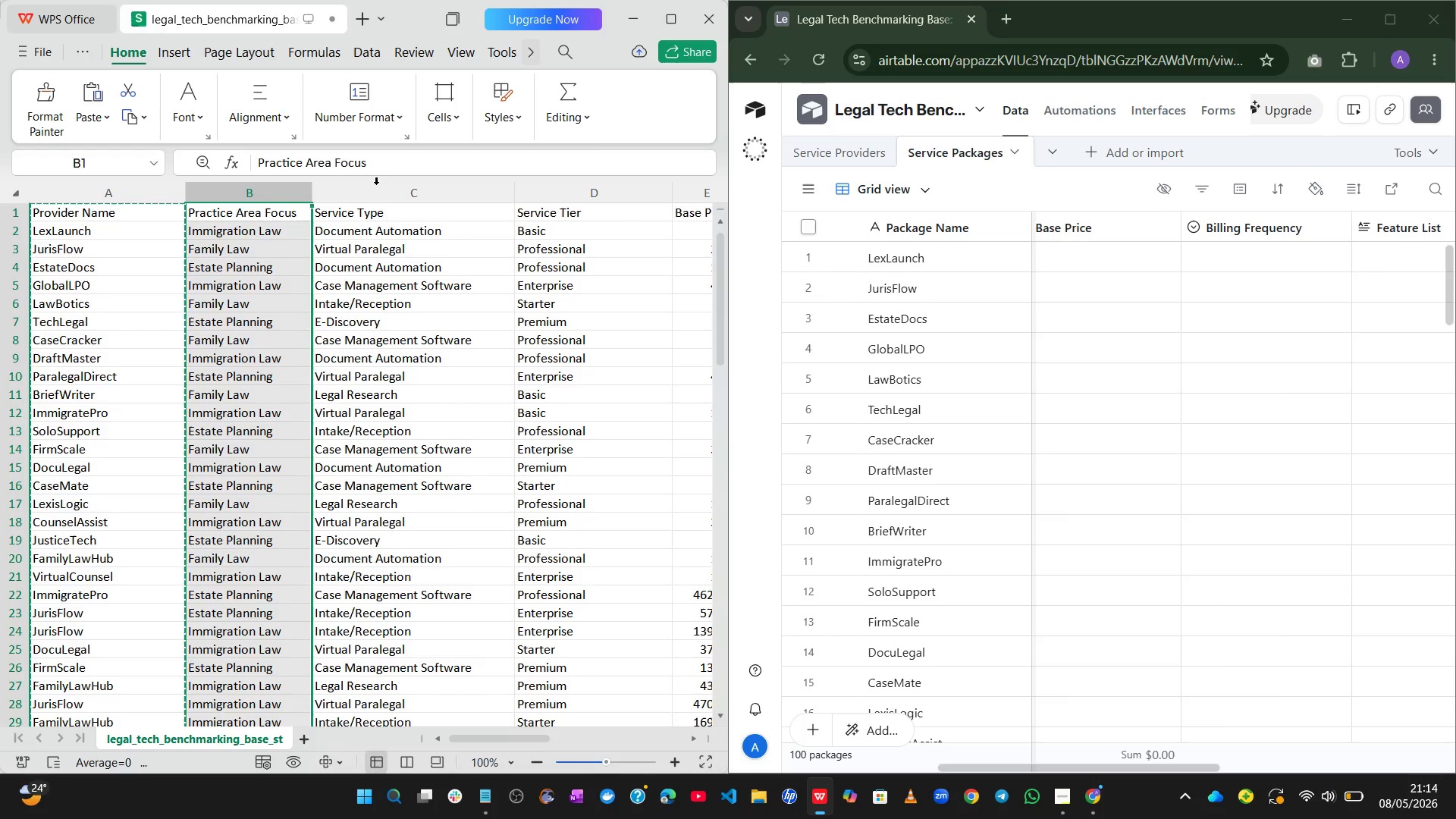 
left_click([376, 185])
 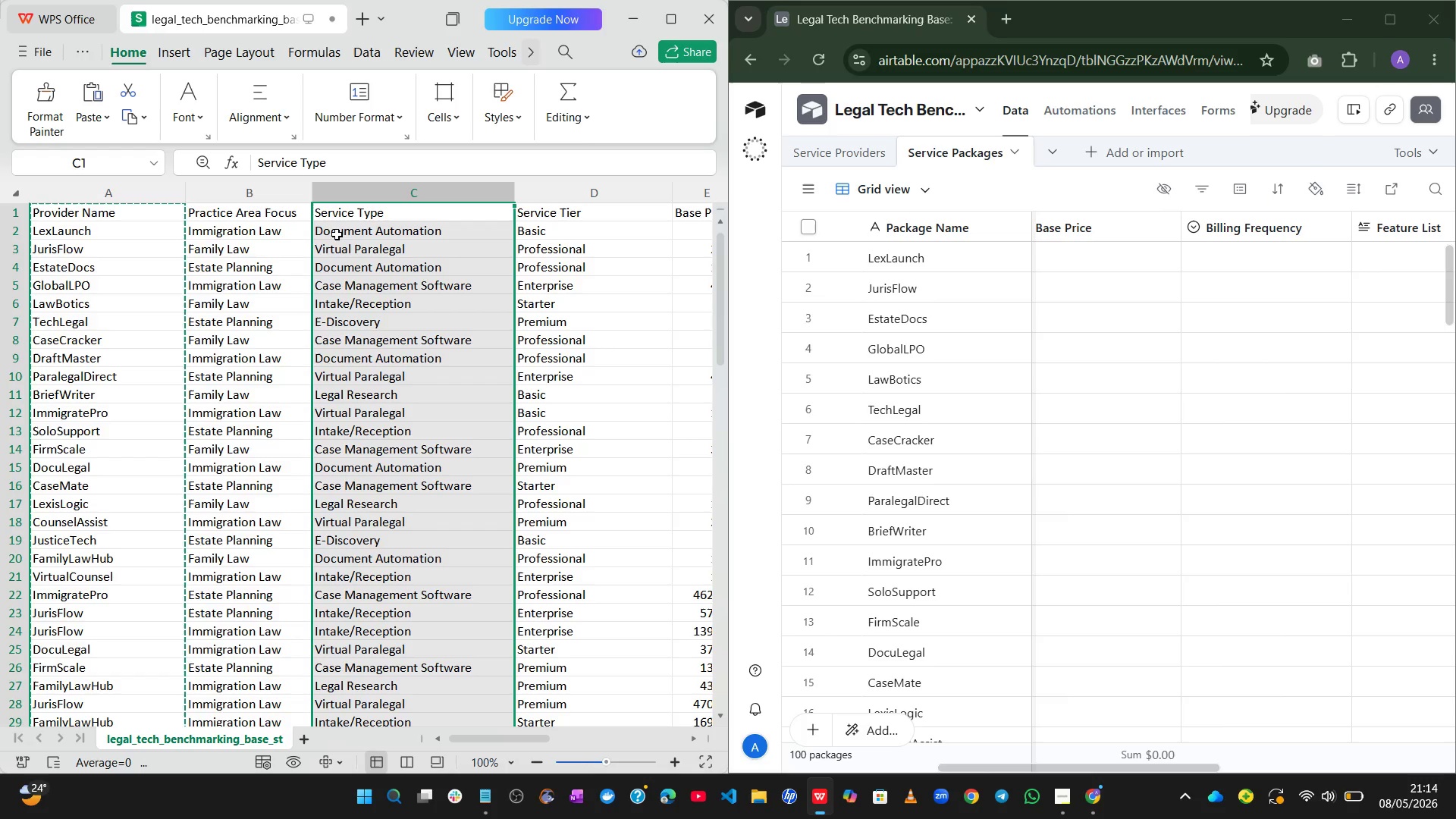 
left_click([375, 215])
 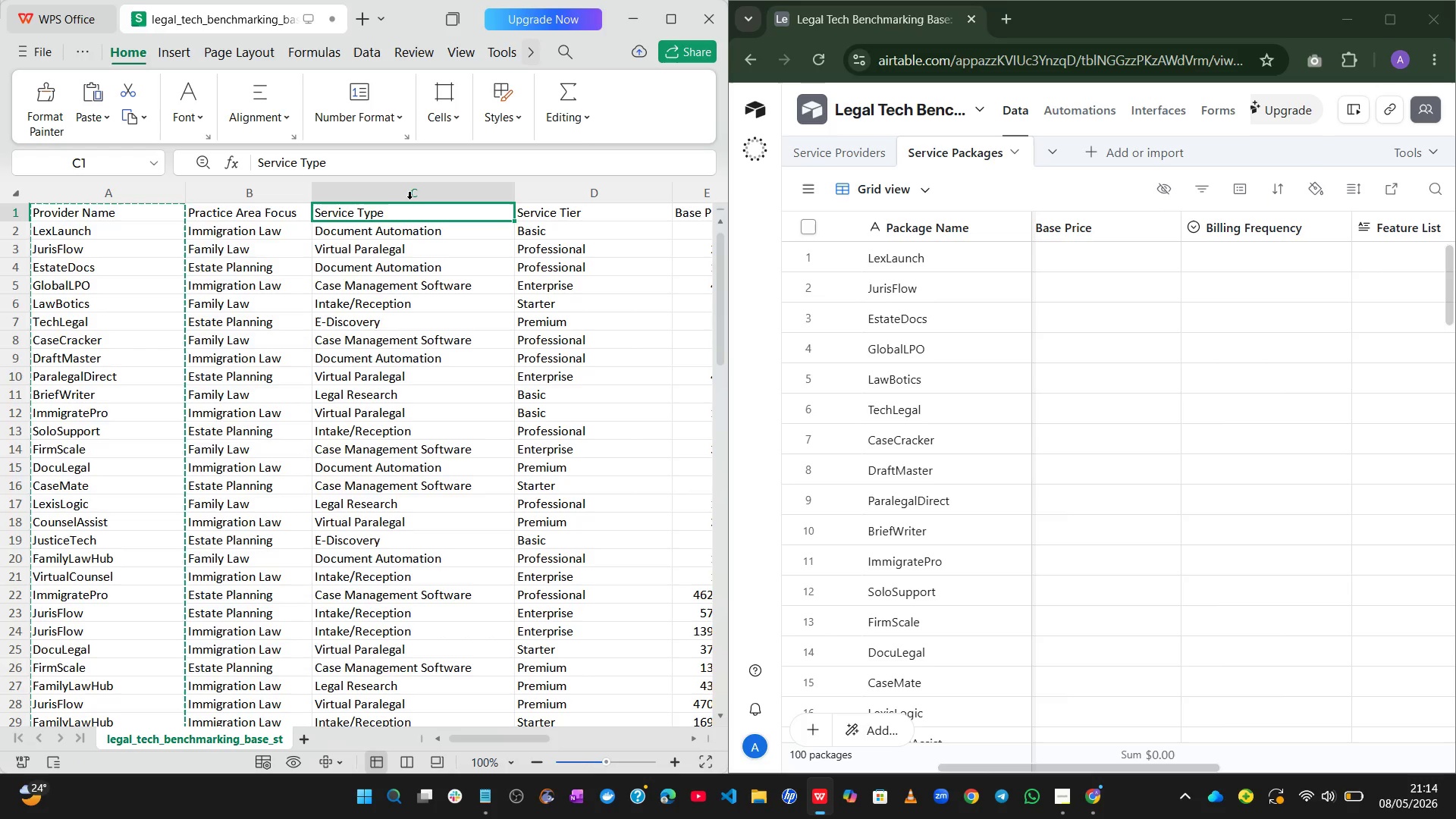 
left_click([406, 187])
 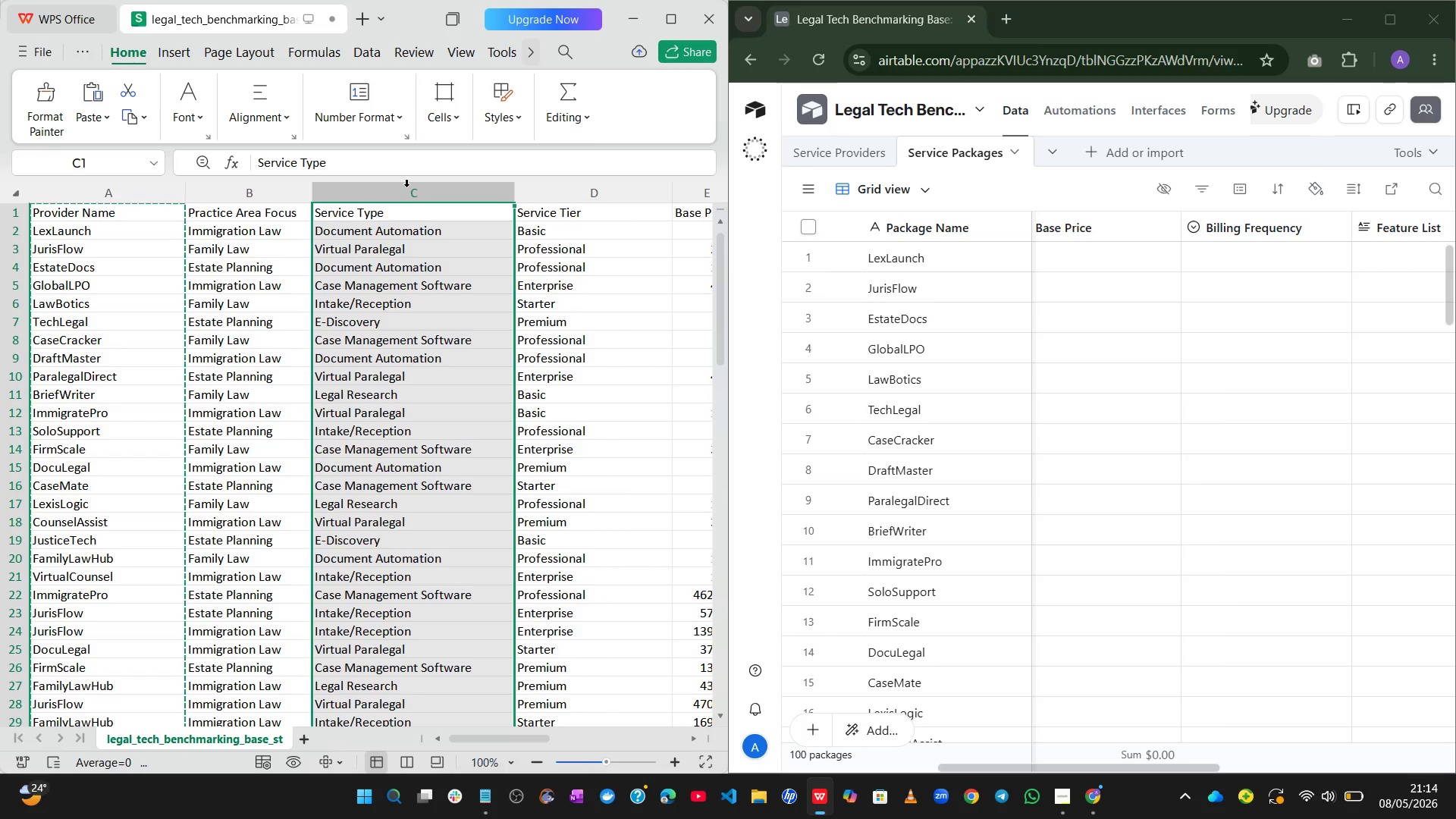 
key(Control+C)
 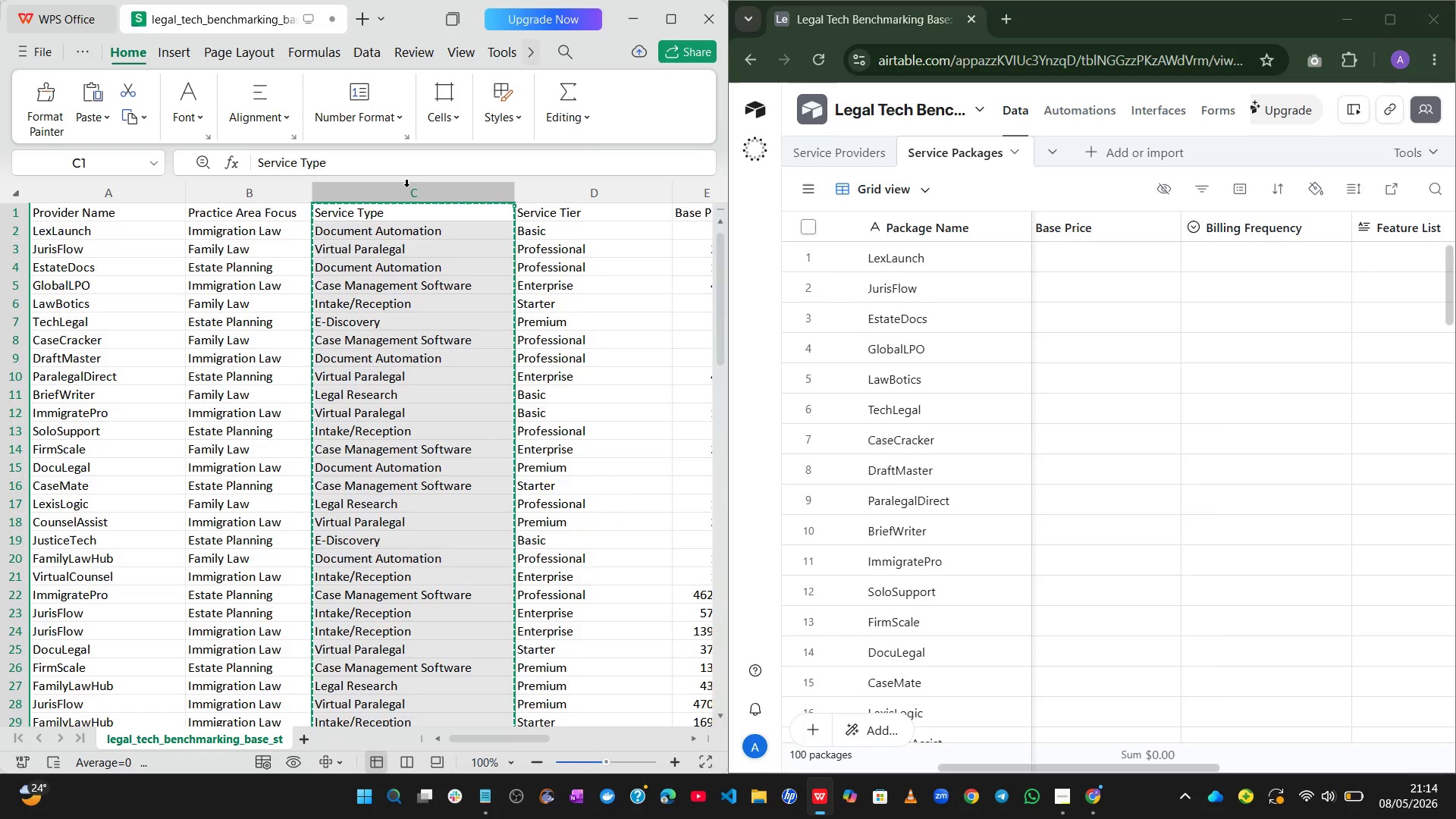 
key(Control+ControlLeft)
 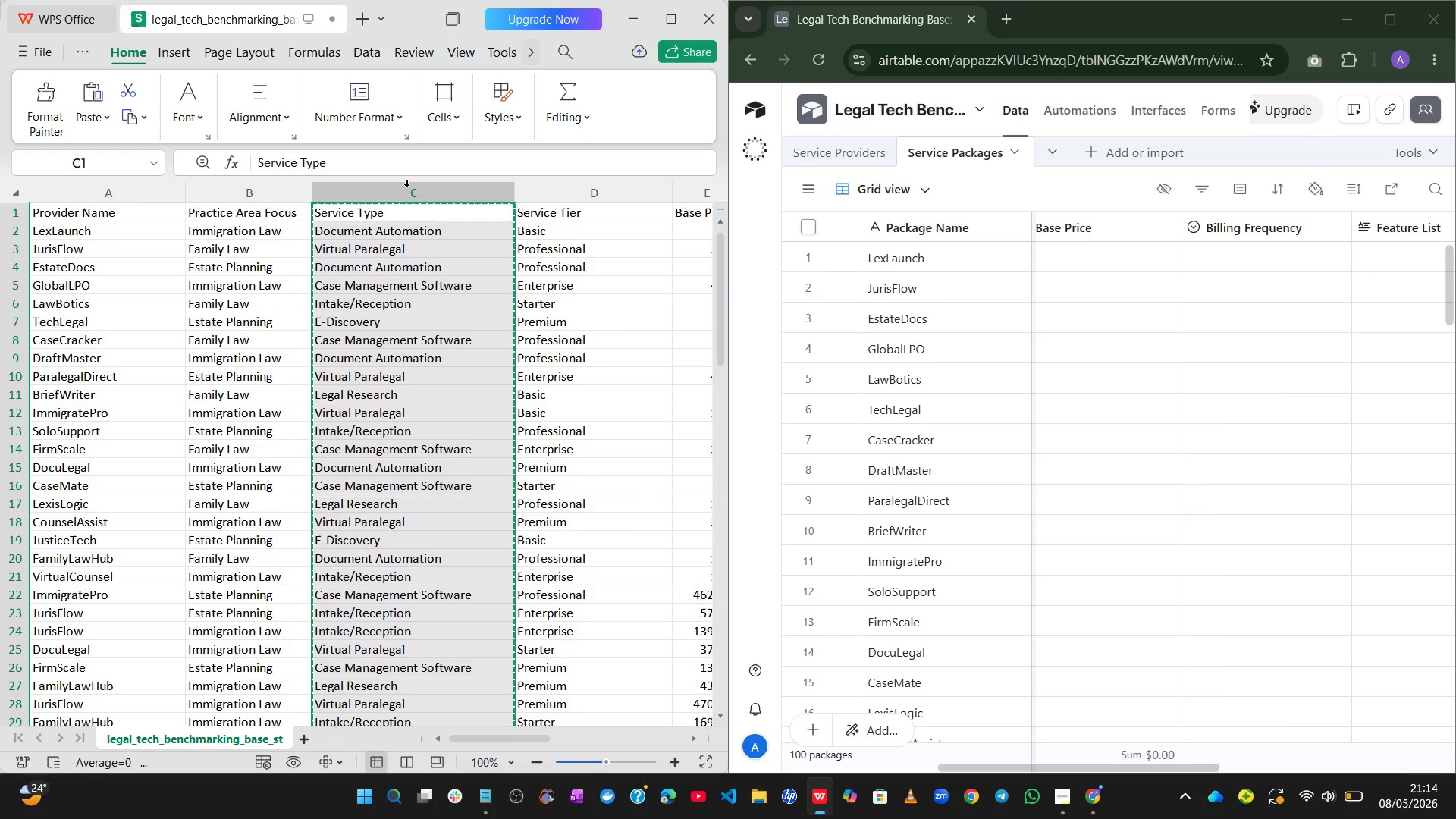 
key(Control+C)
 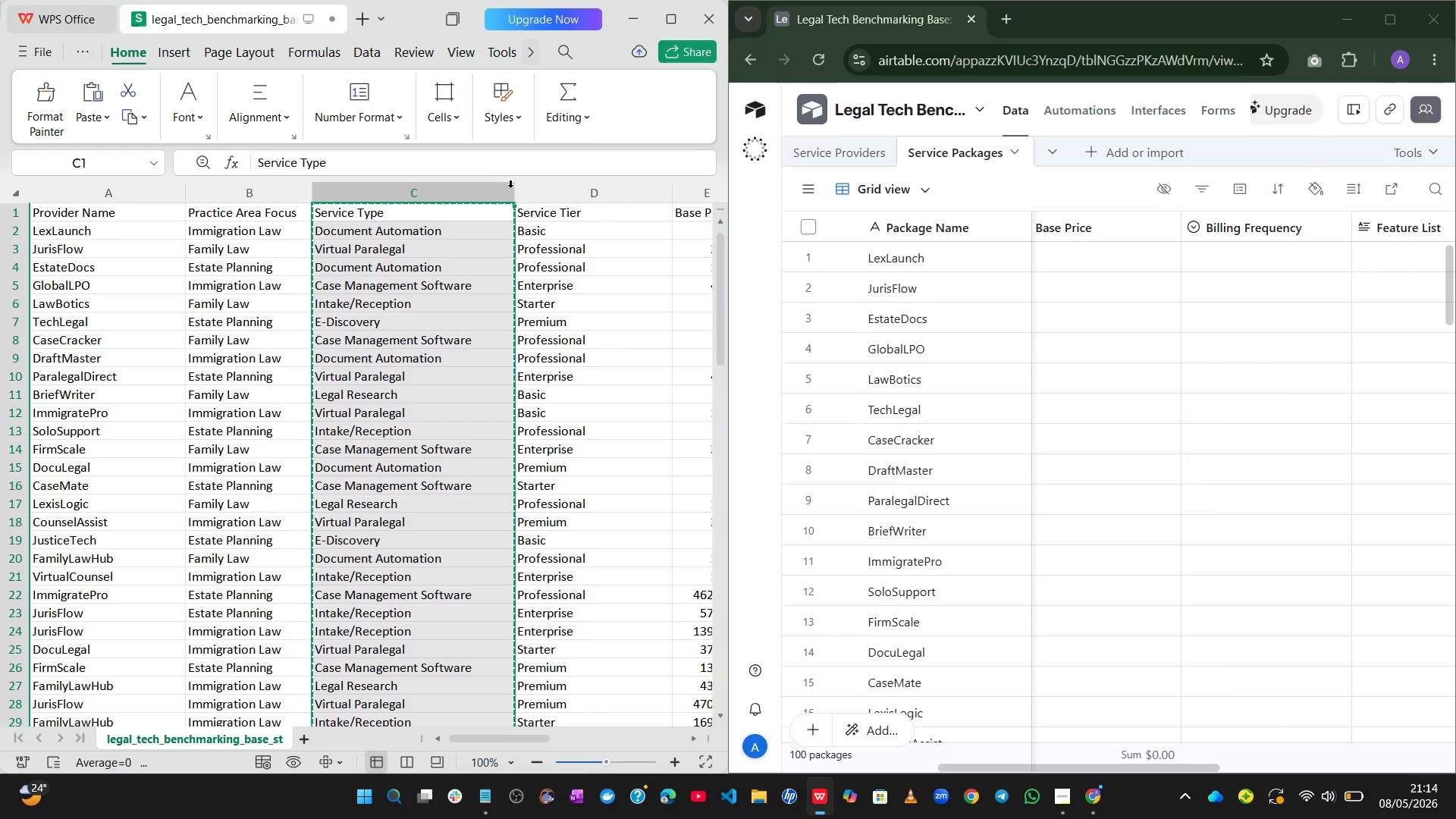 
left_click([523, 186])
 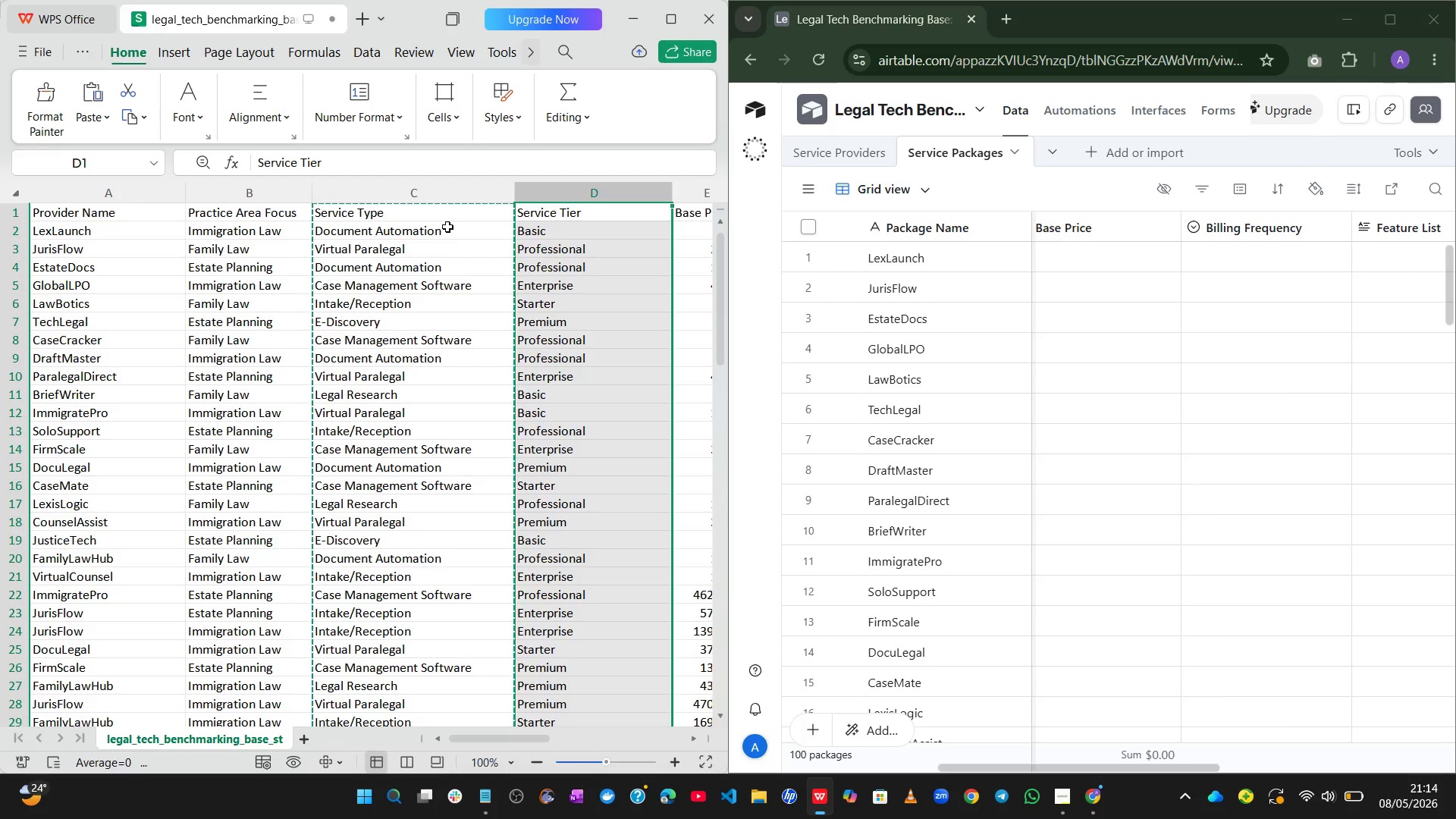 
wait(7.62)
 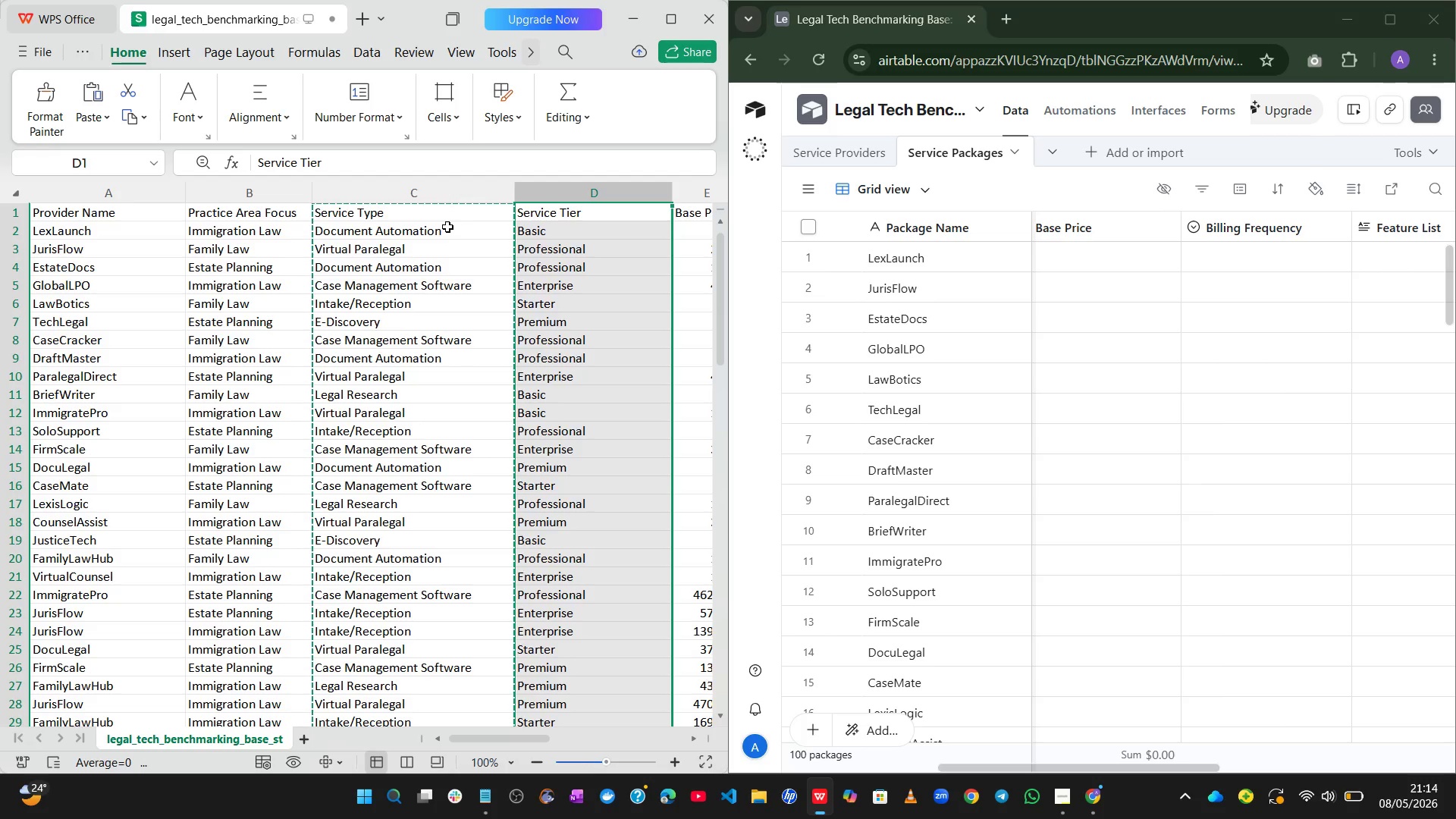 
left_click([409, 232])
 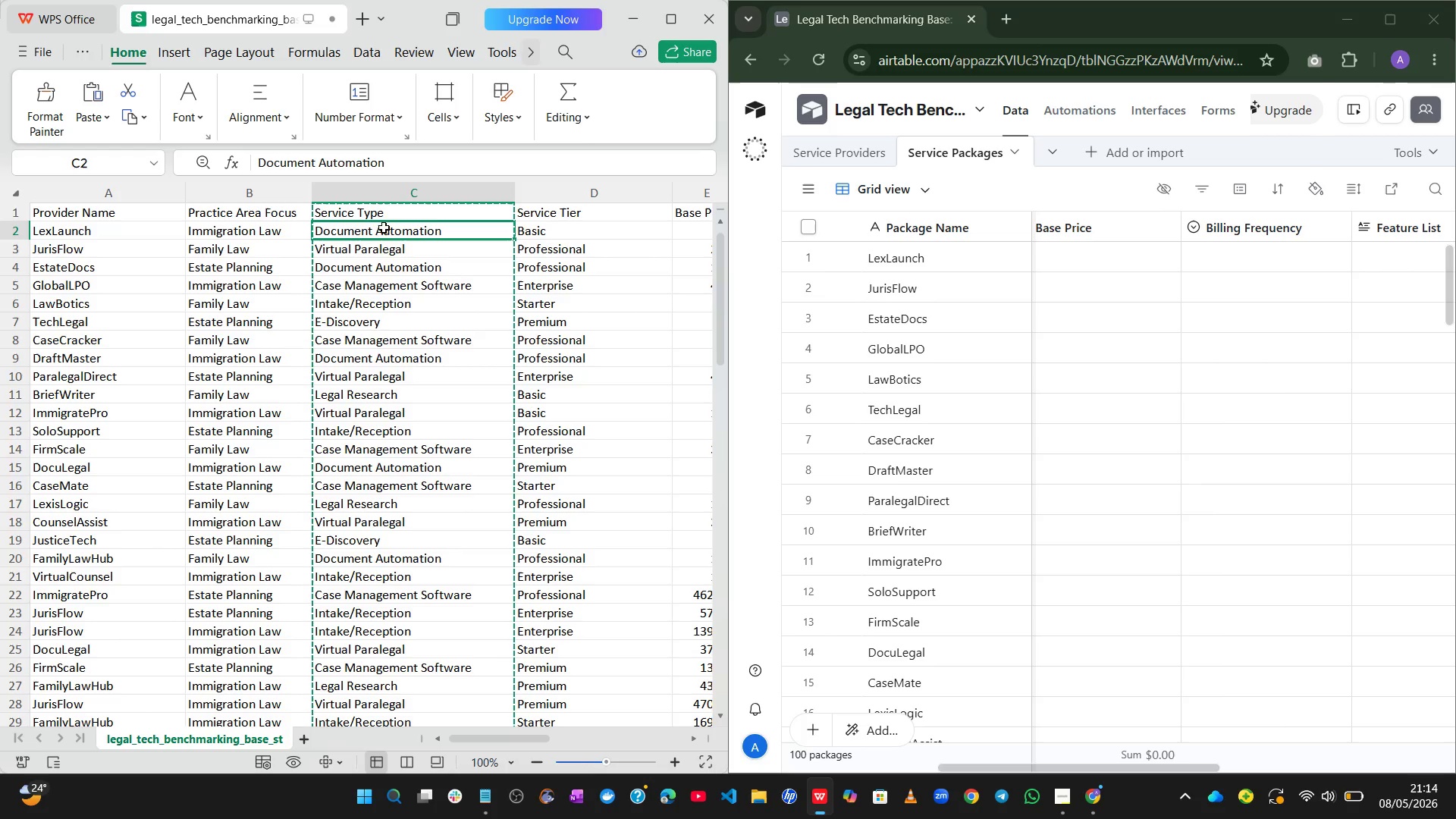 
double_click([383, 229])
 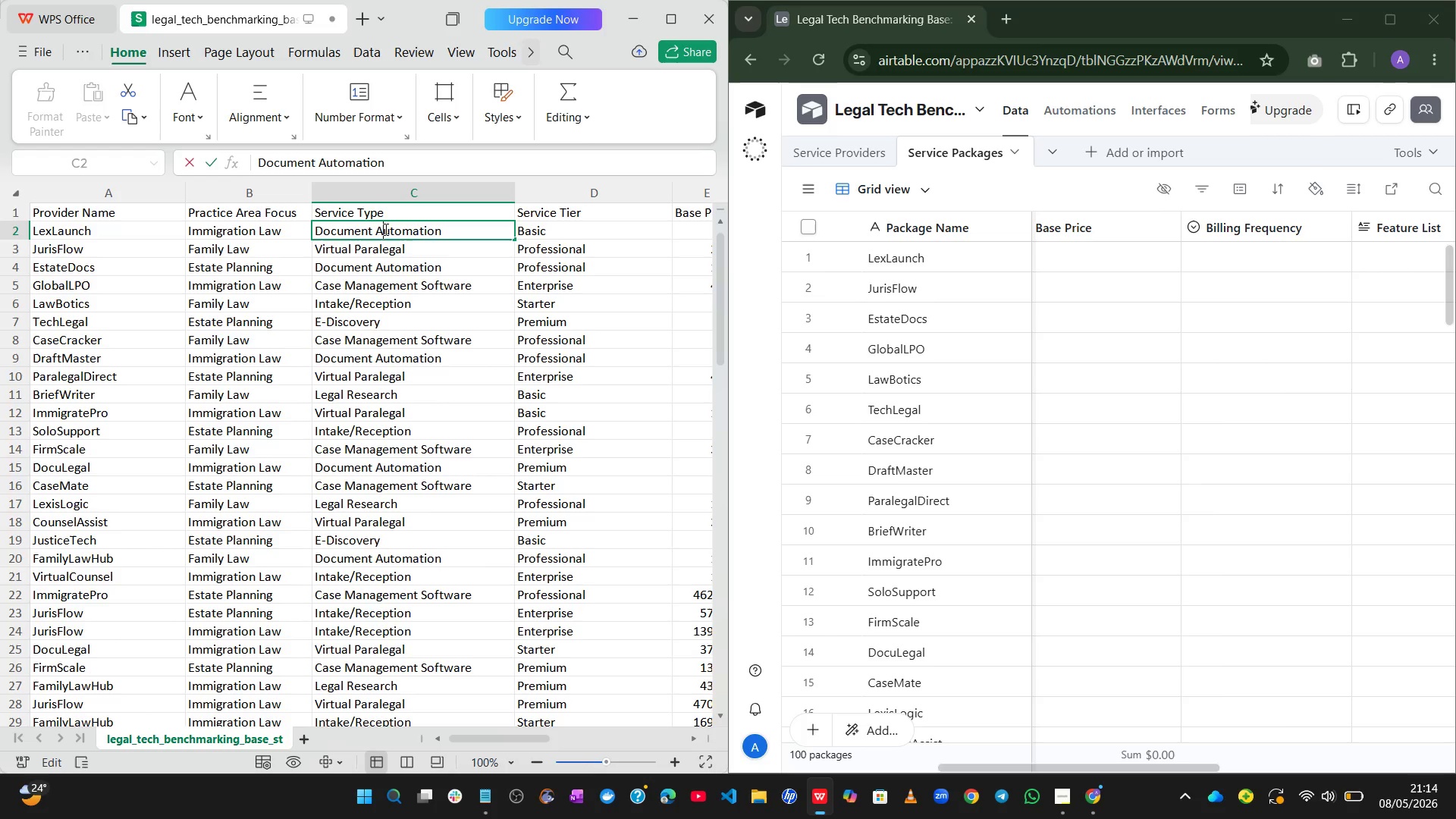 
key(Control+A)
 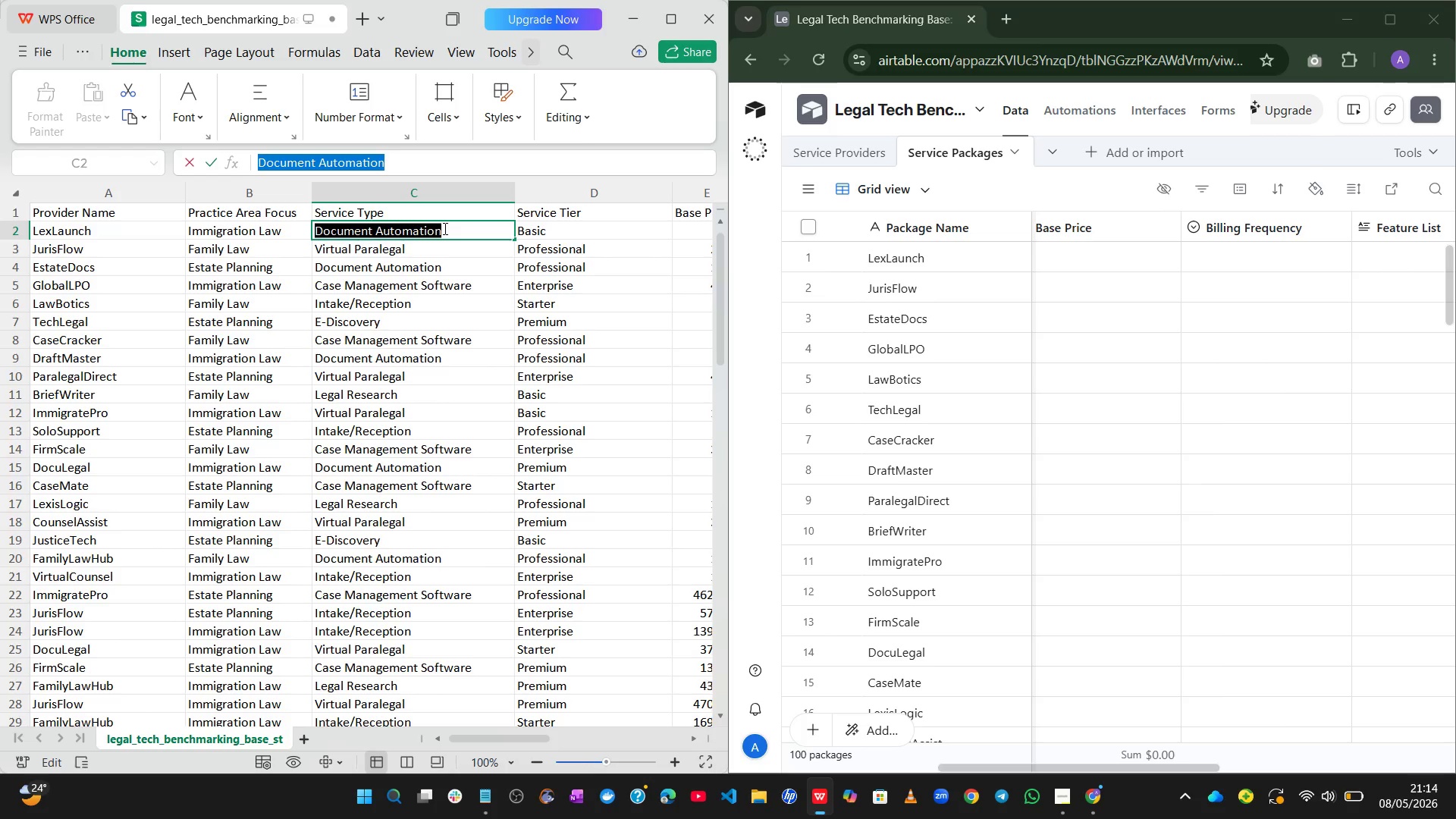 
key(Control+C)
 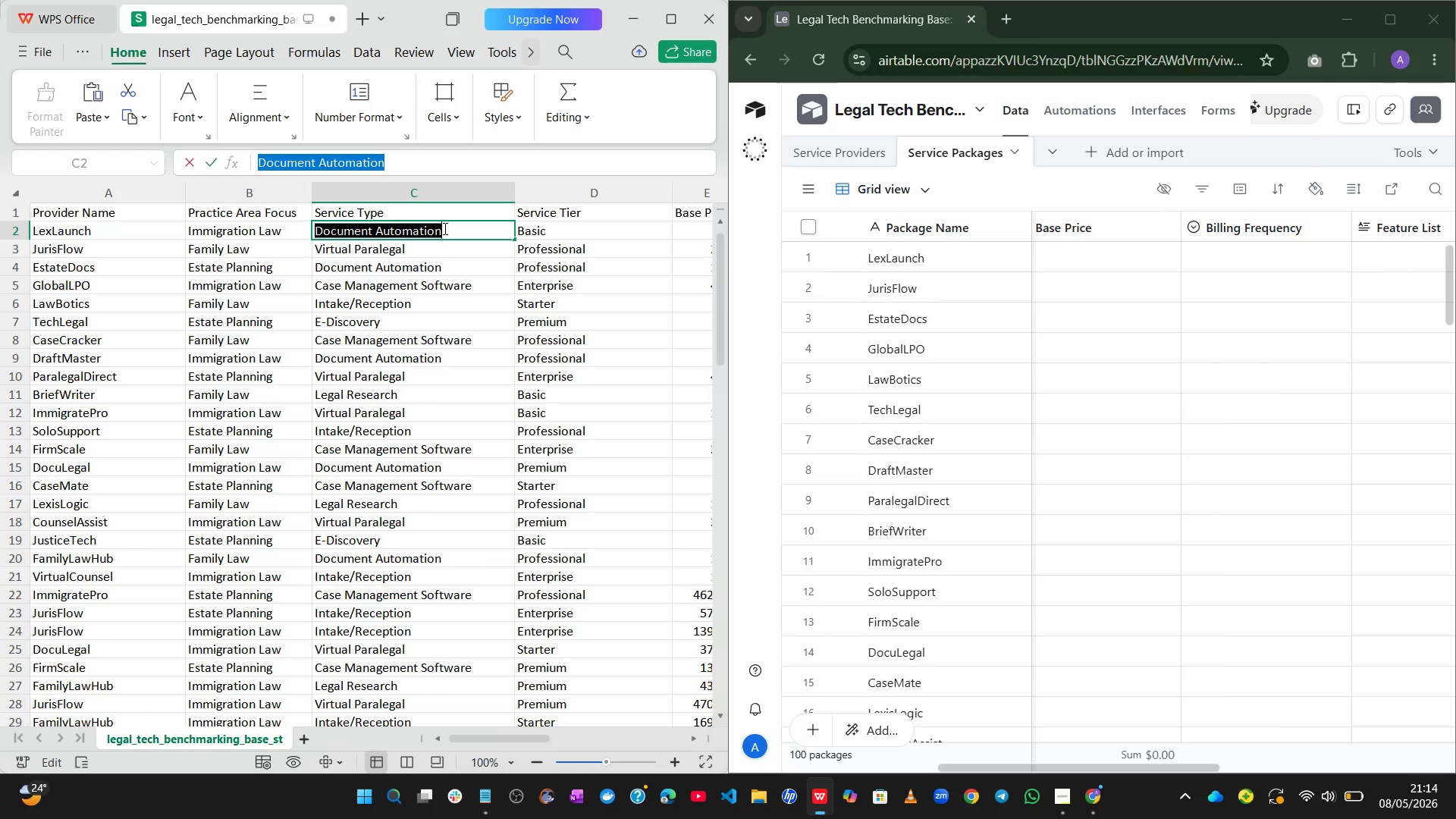 
left_click([444, 228])
 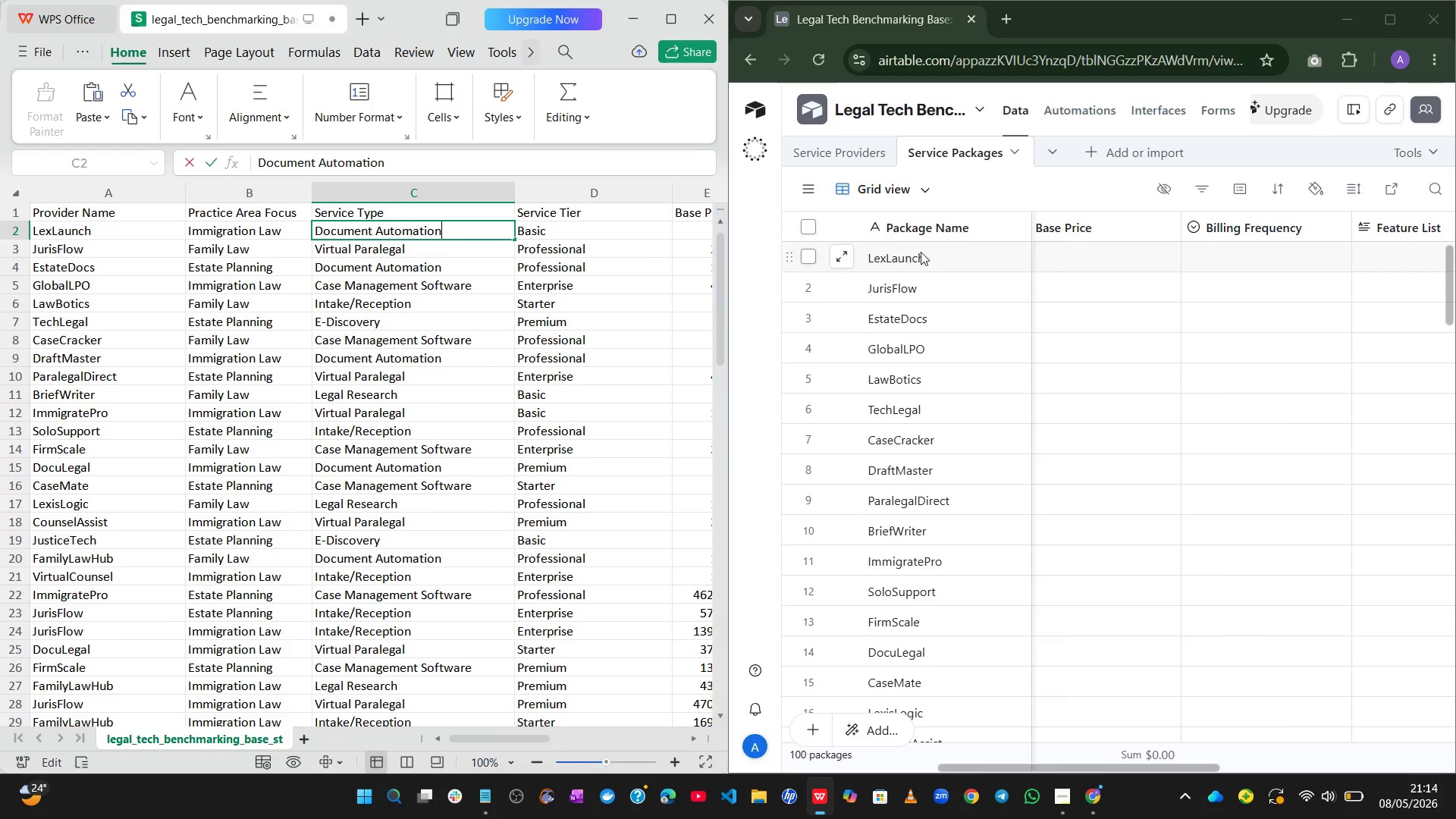 
double_click([937, 253])
 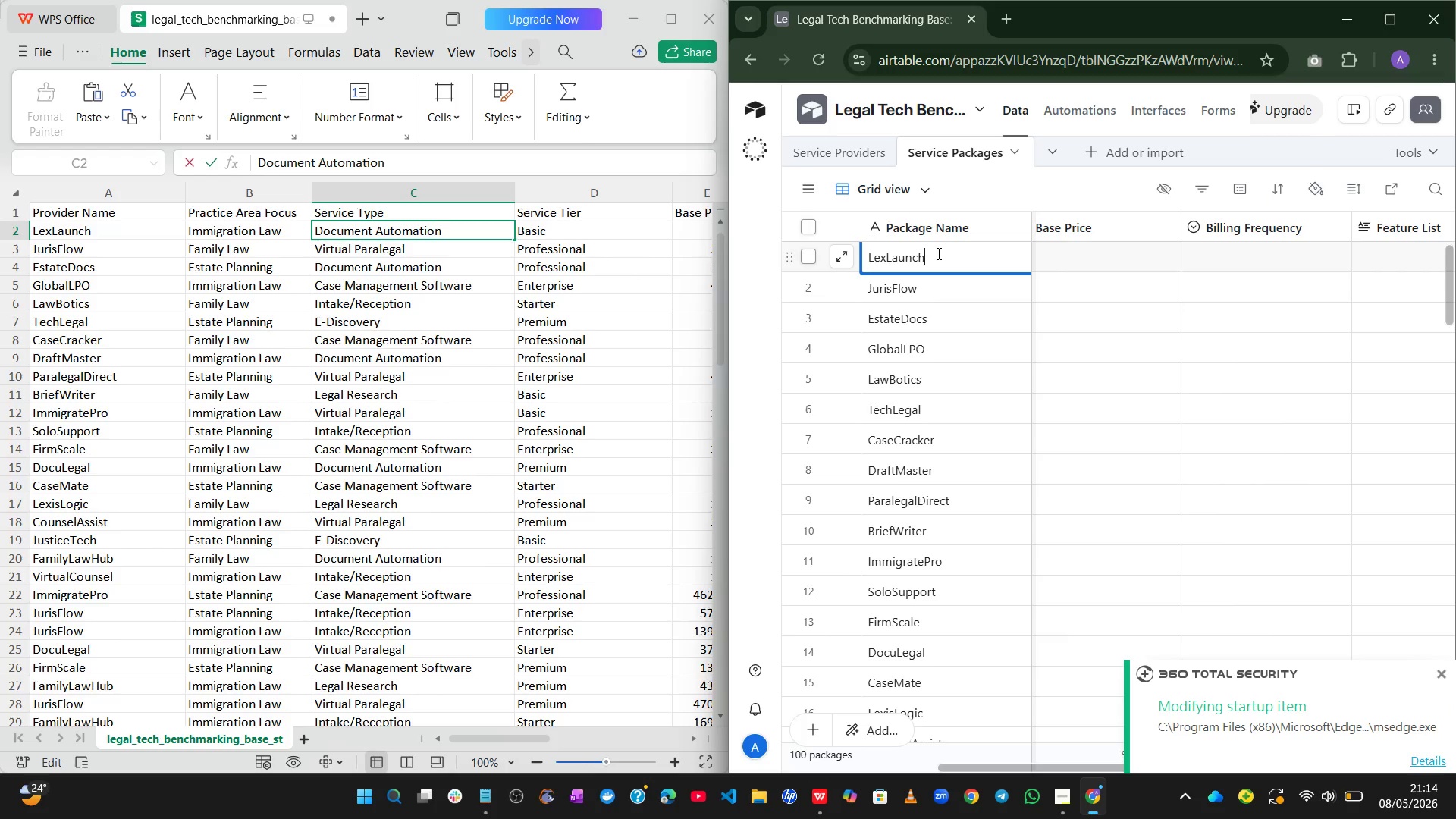 
key(Space)
 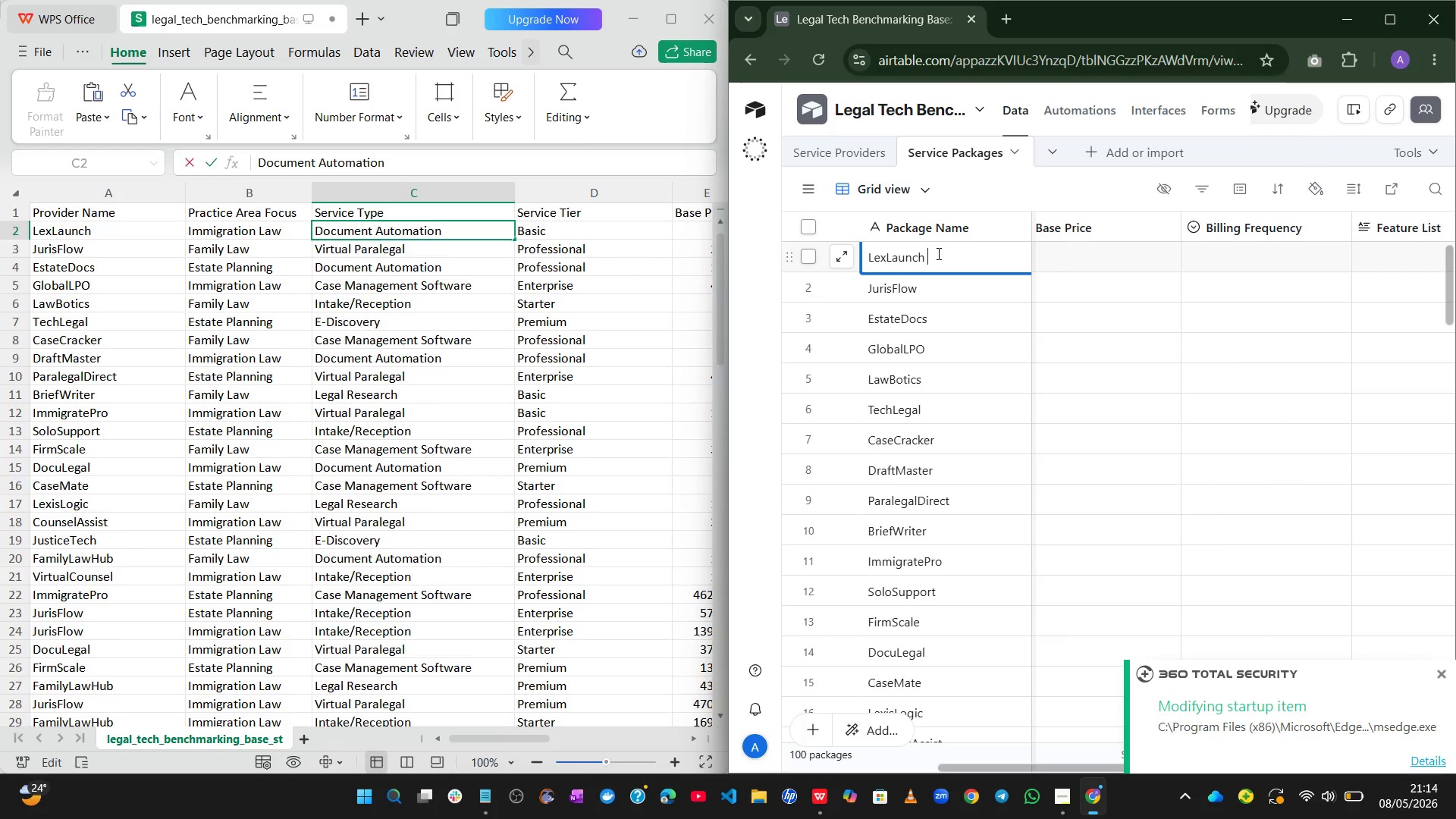 
key(NumpadSubtract)
 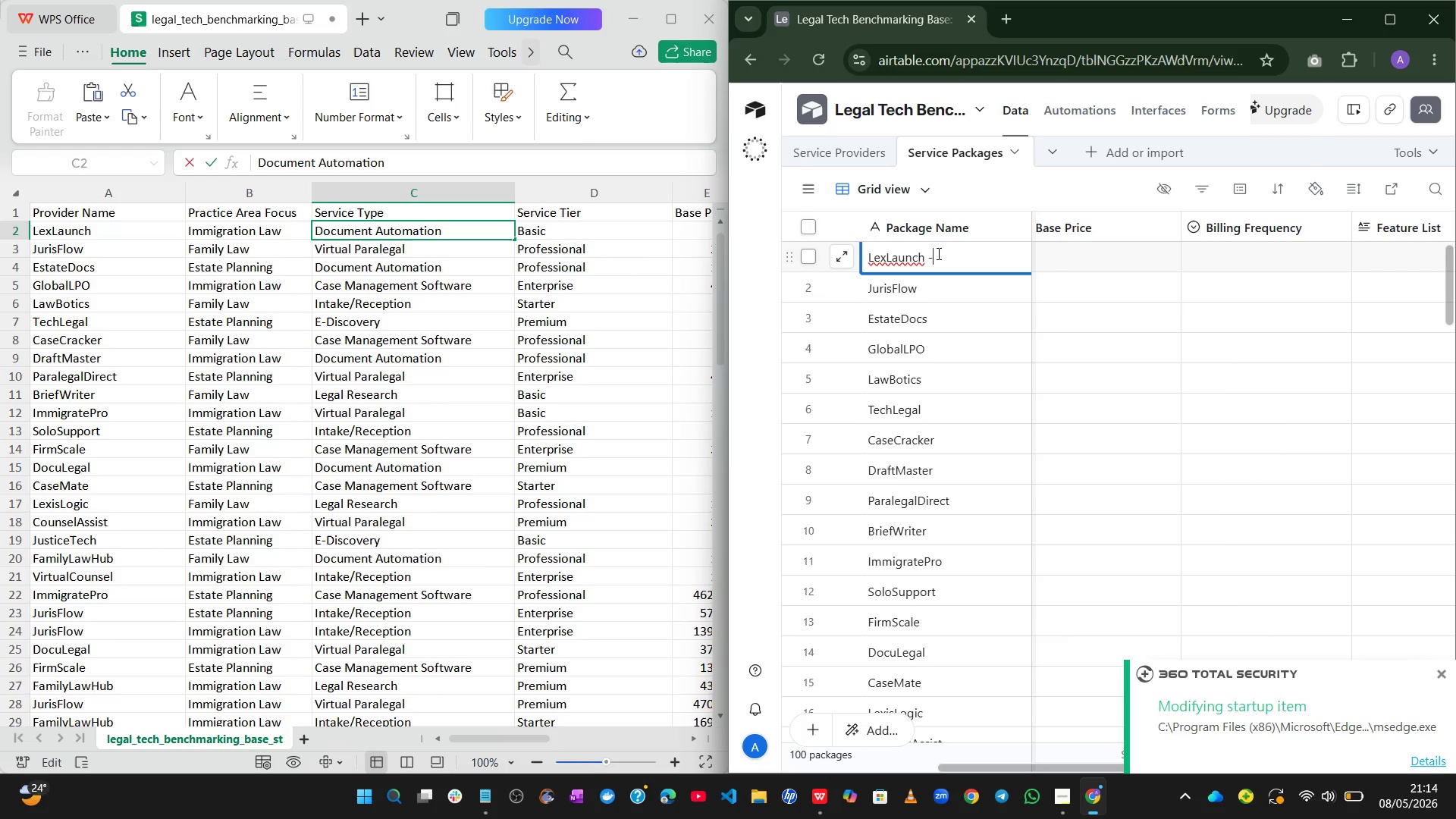 
key(Space)
 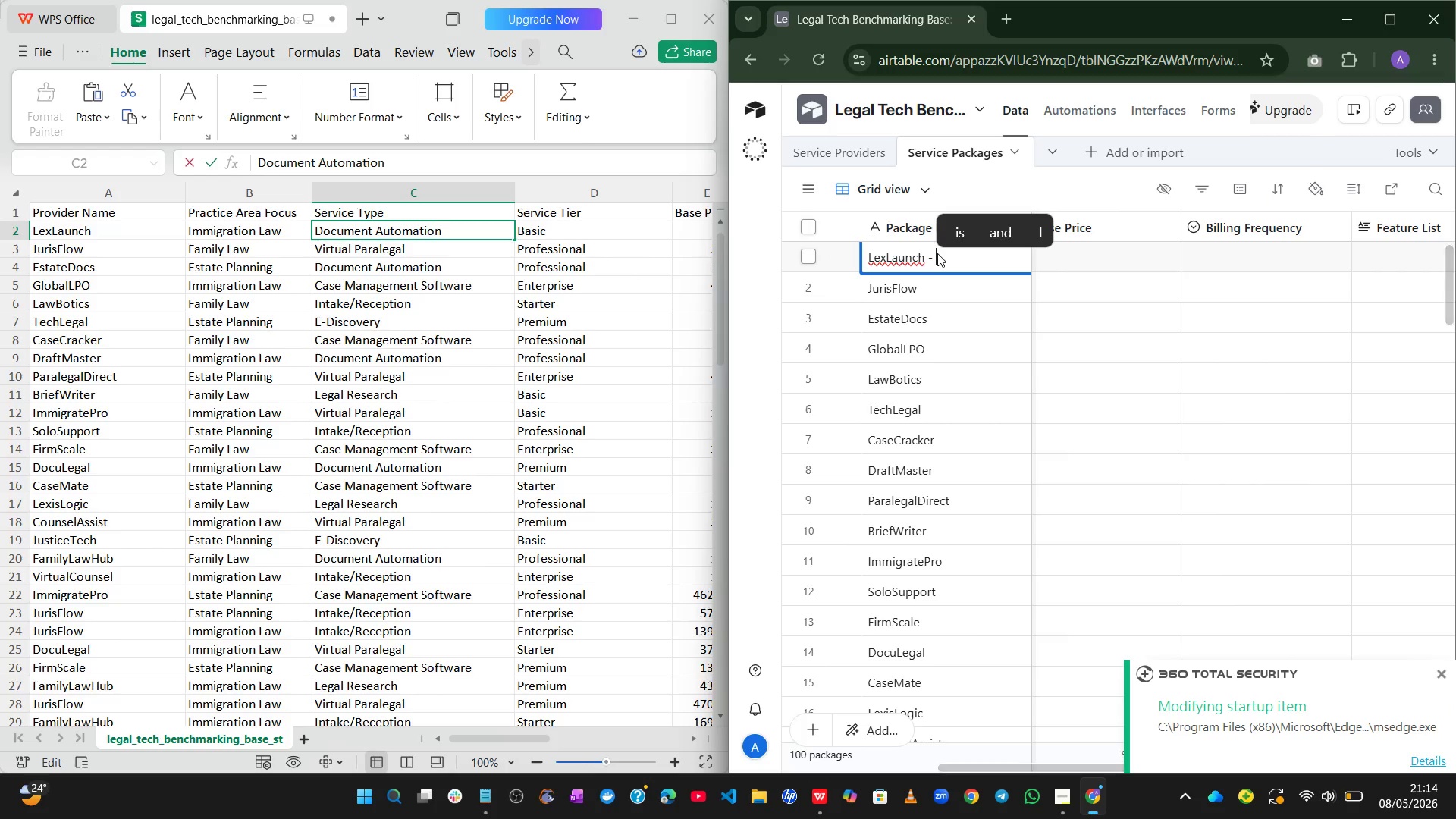 
key(Control+ControlLeft)
 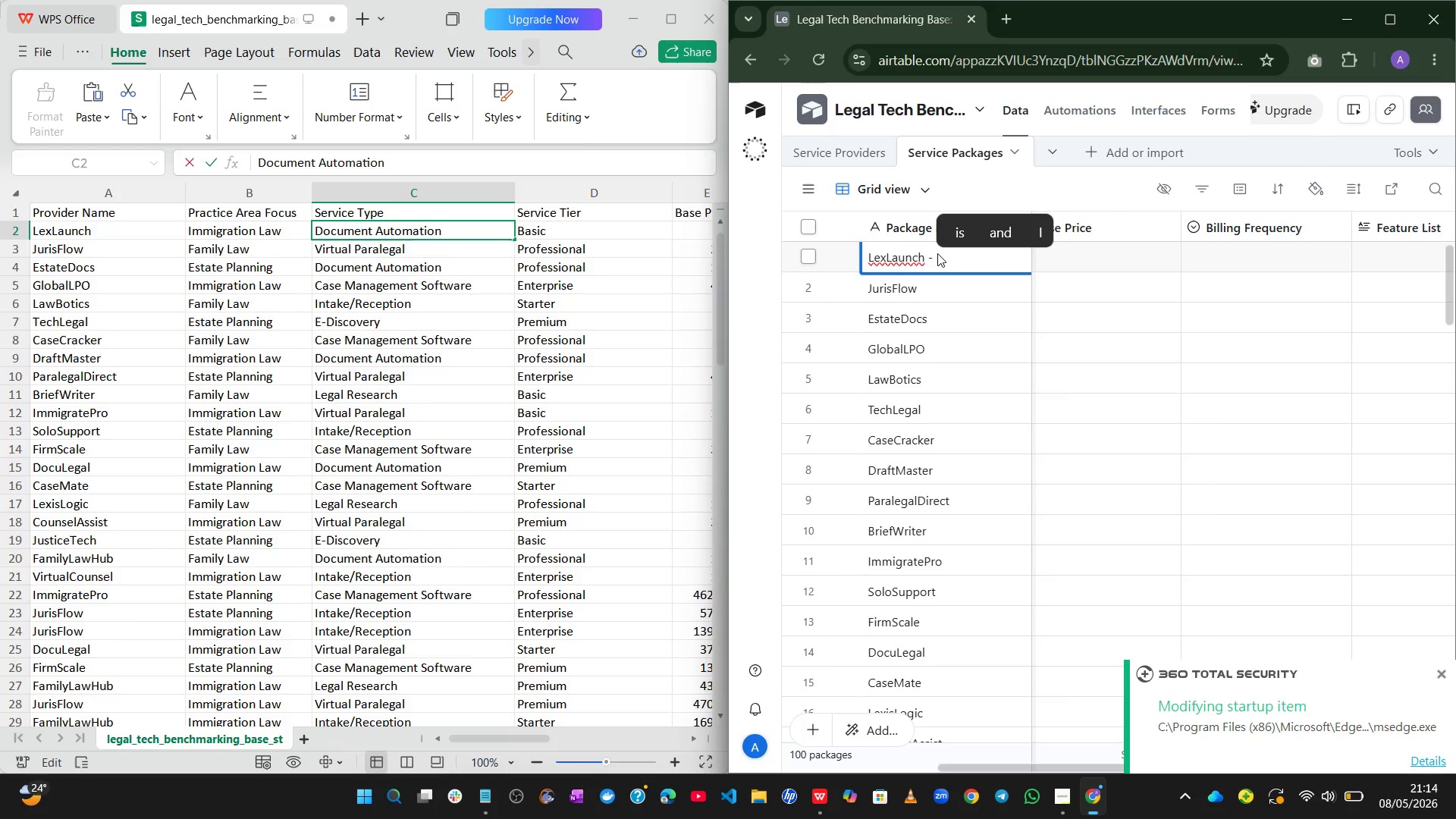 
key(Control+V)
 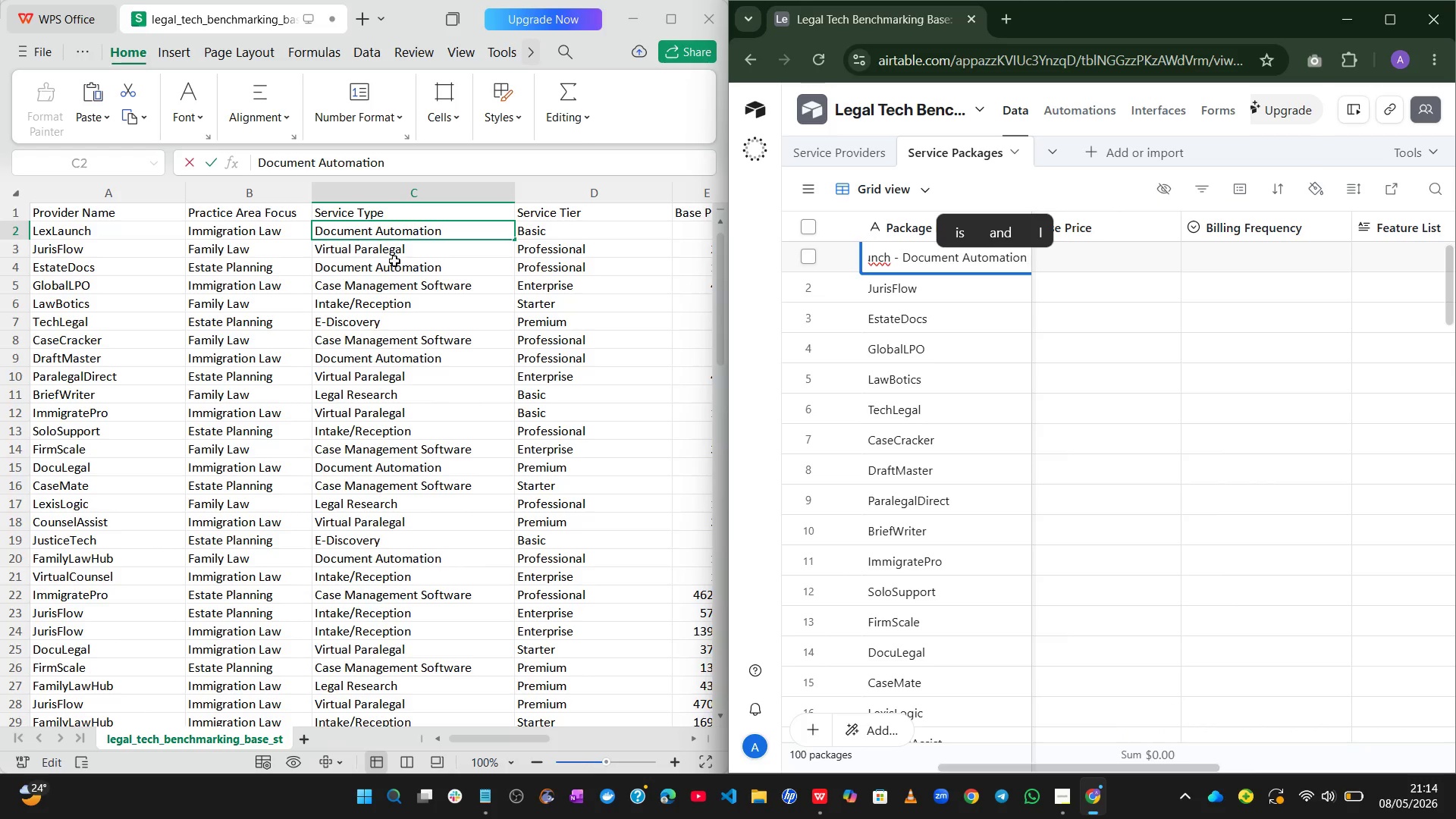 
double_click([389, 256])
 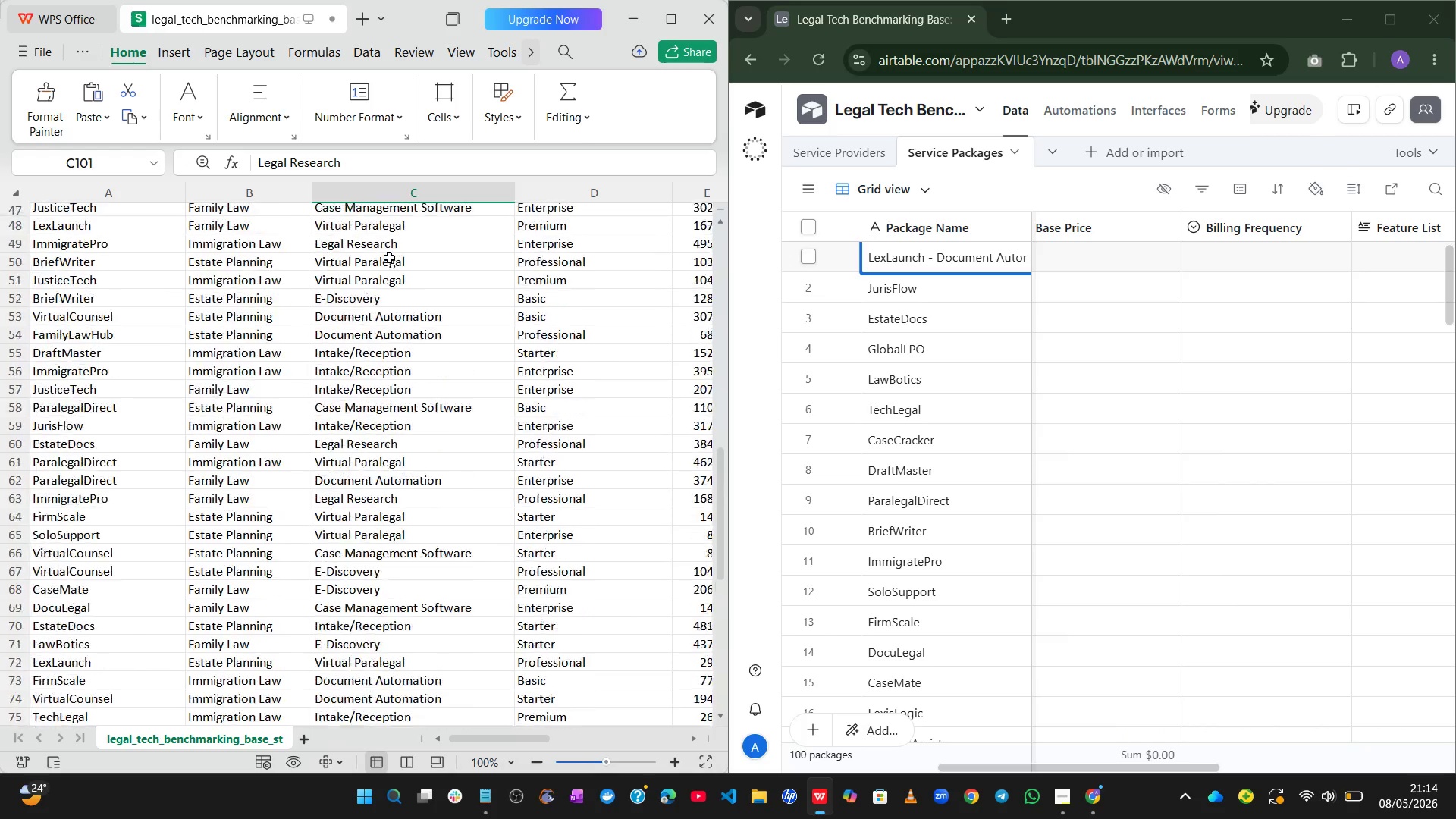 
key(Control+Z)
 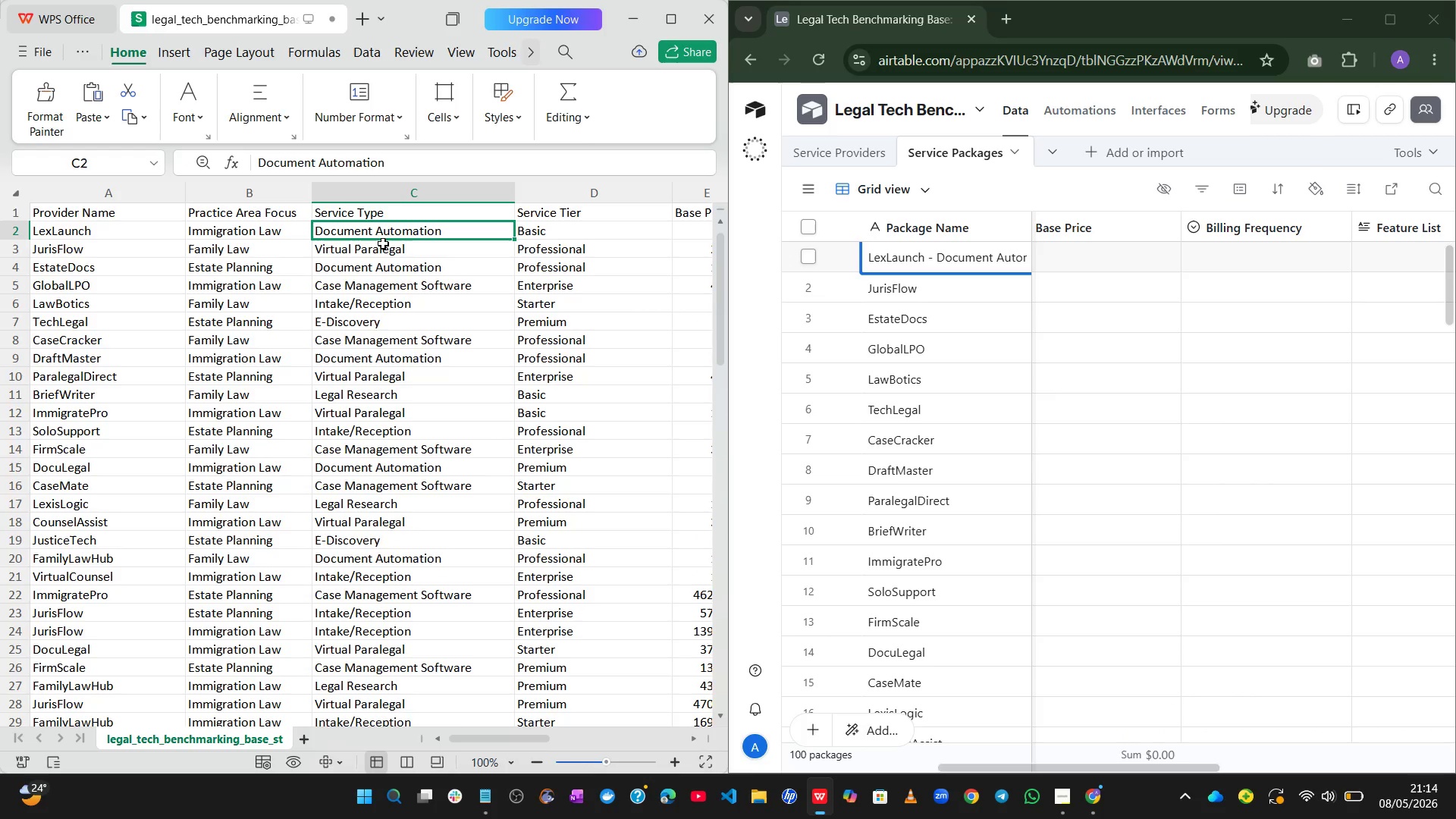 
left_click([371, 250])
 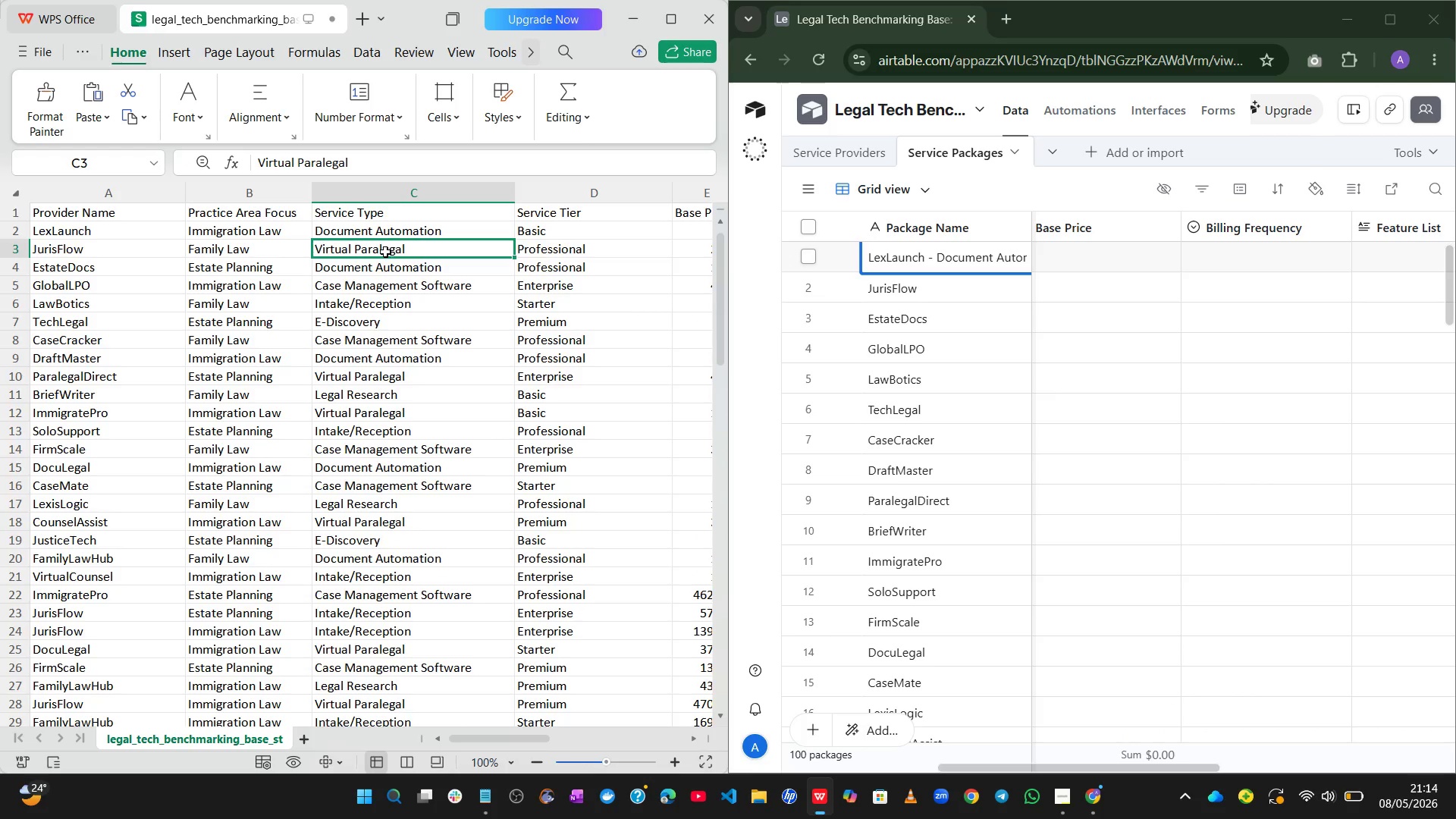 
double_click([385, 251])
 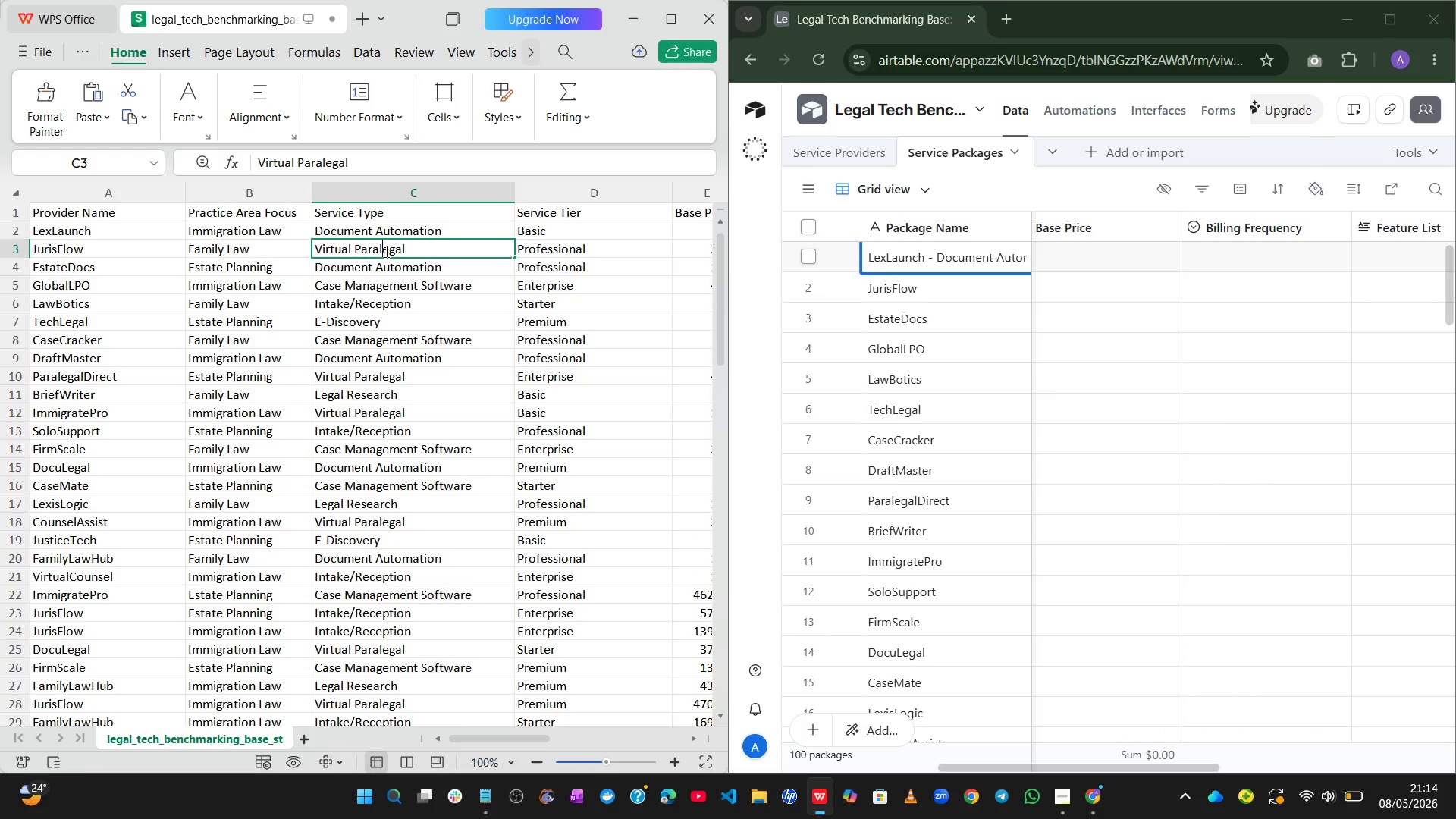 
triple_click([385, 251])
 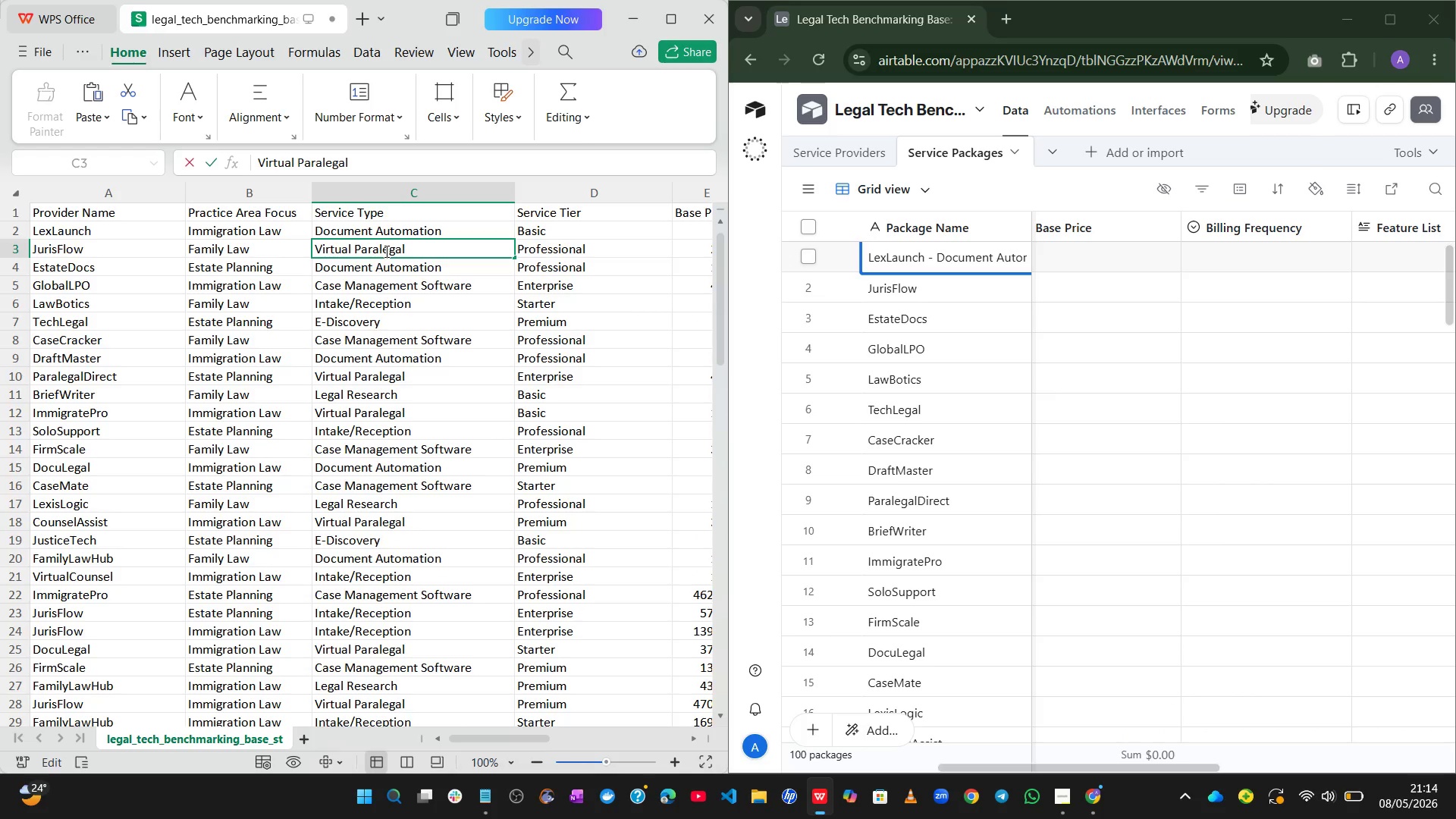 
key(Control+A)
 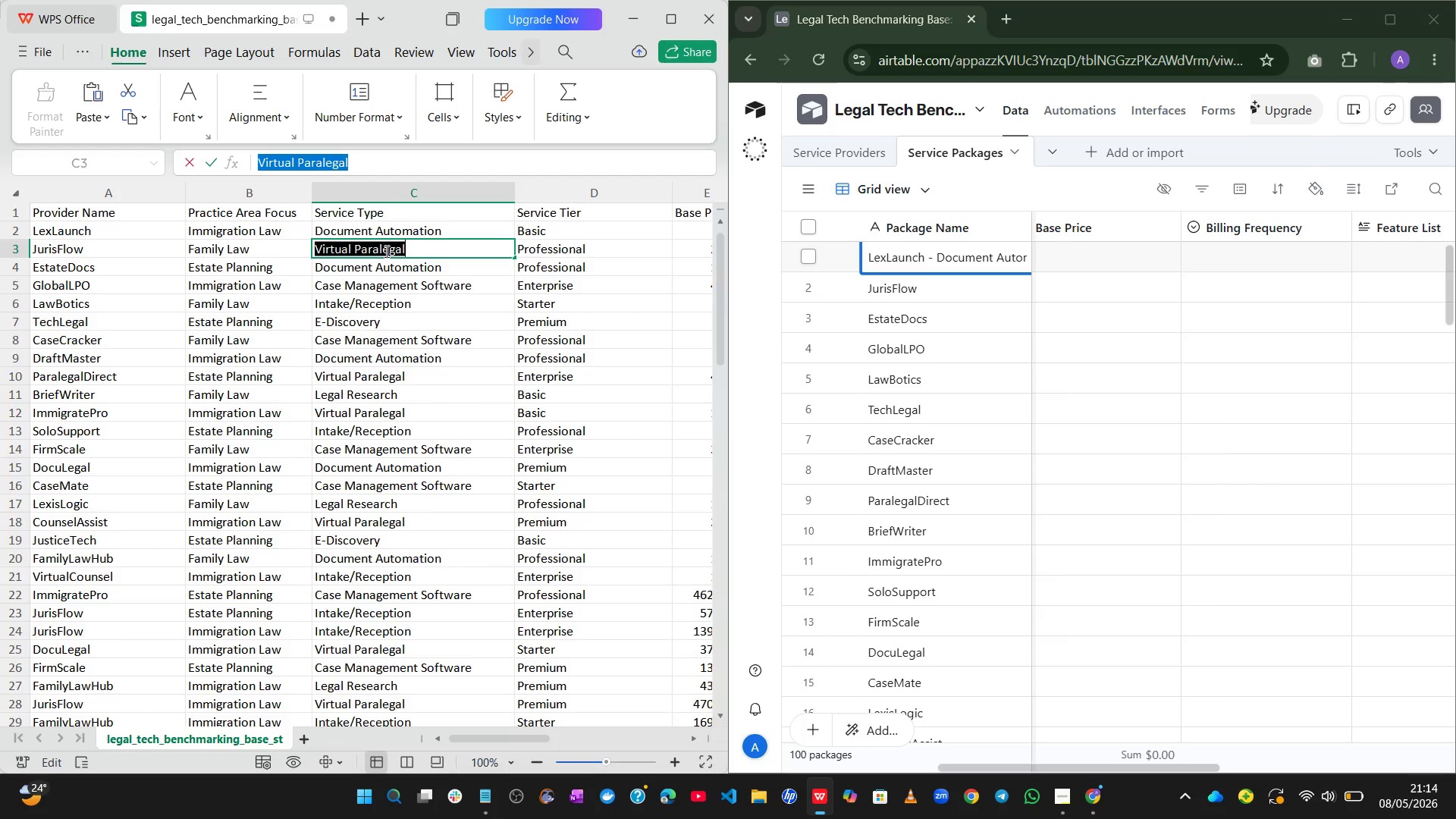 
key(Control+C)
 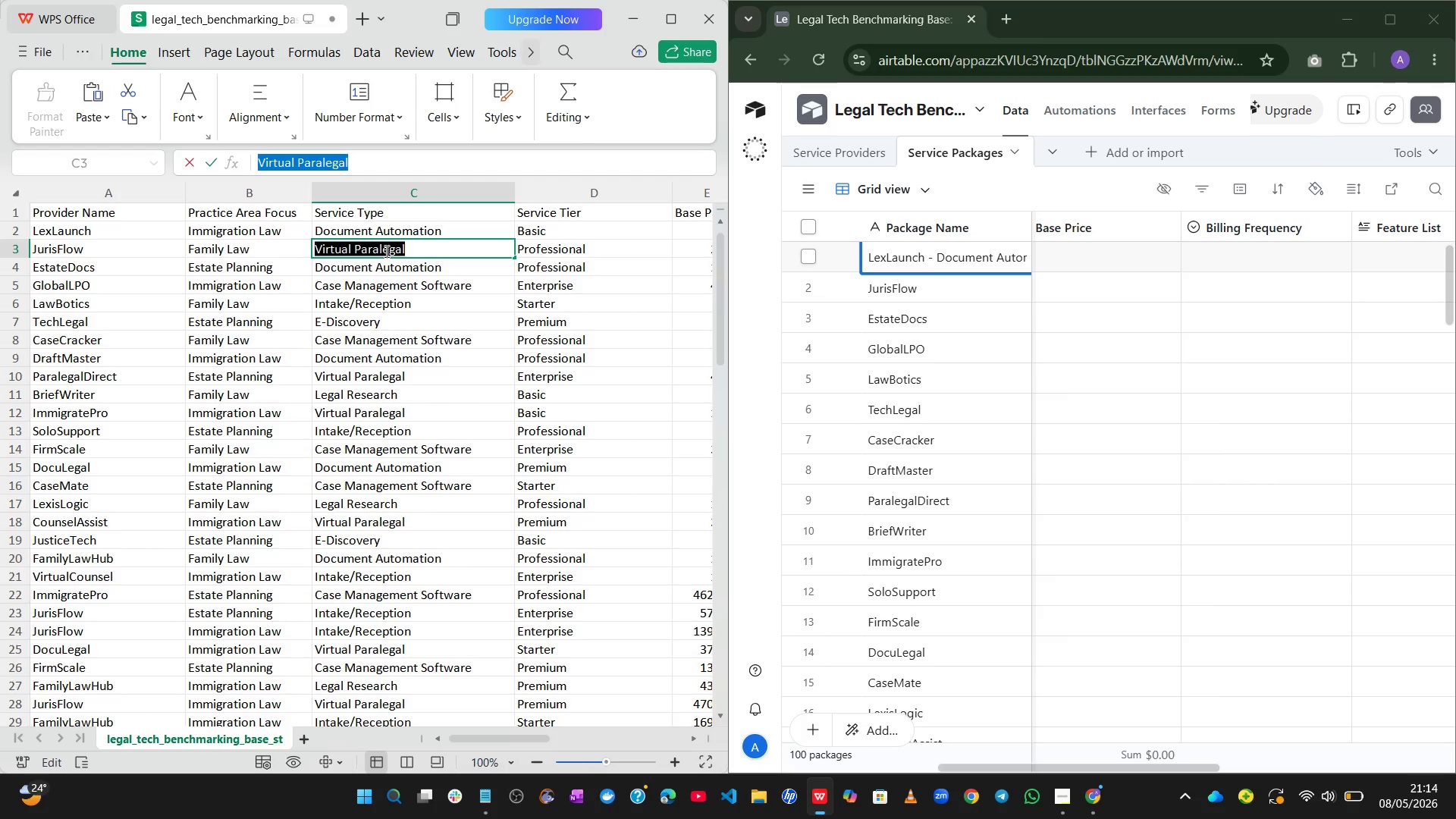 
key(Control+C)
 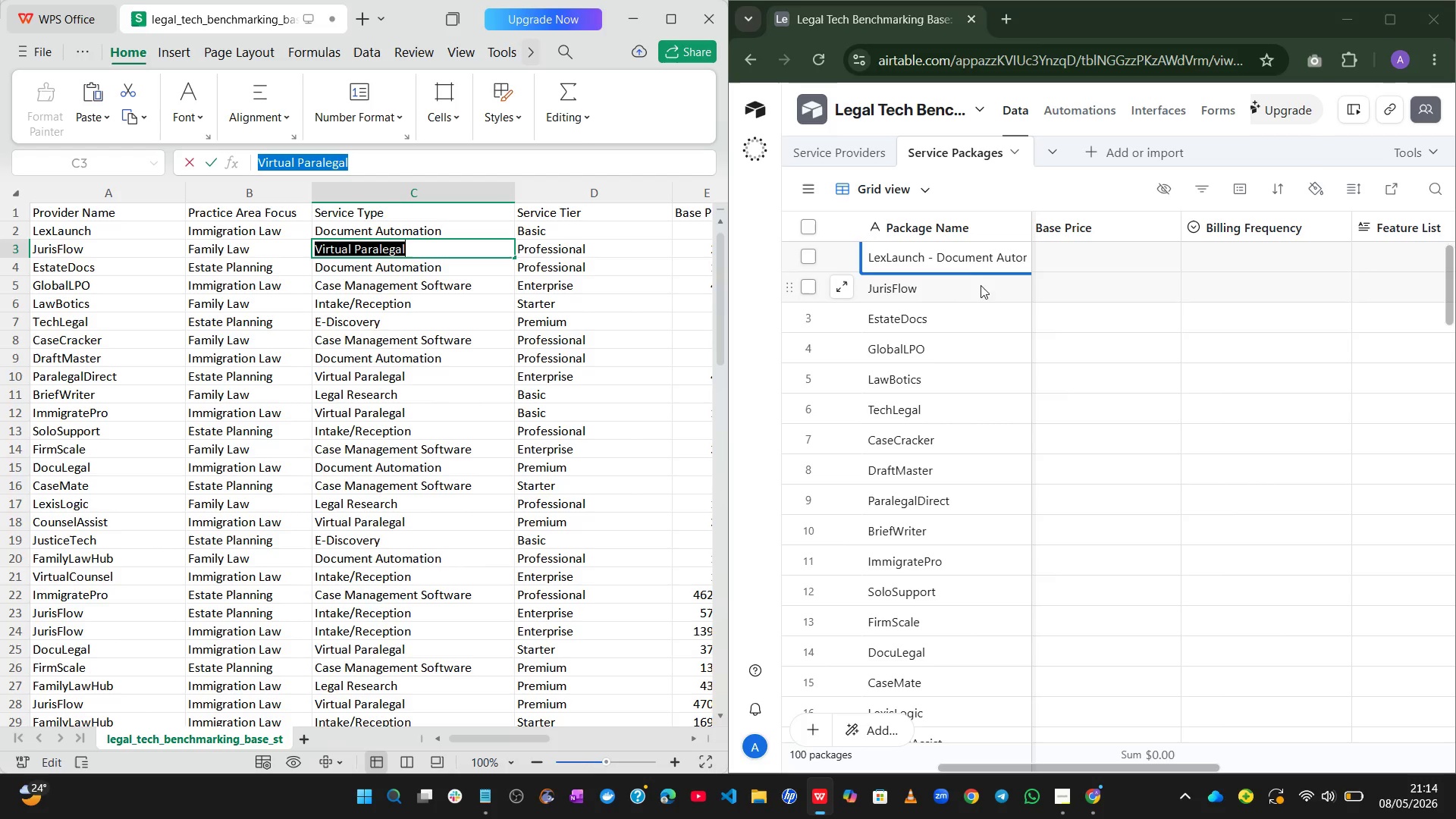 
double_click([970, 284])
 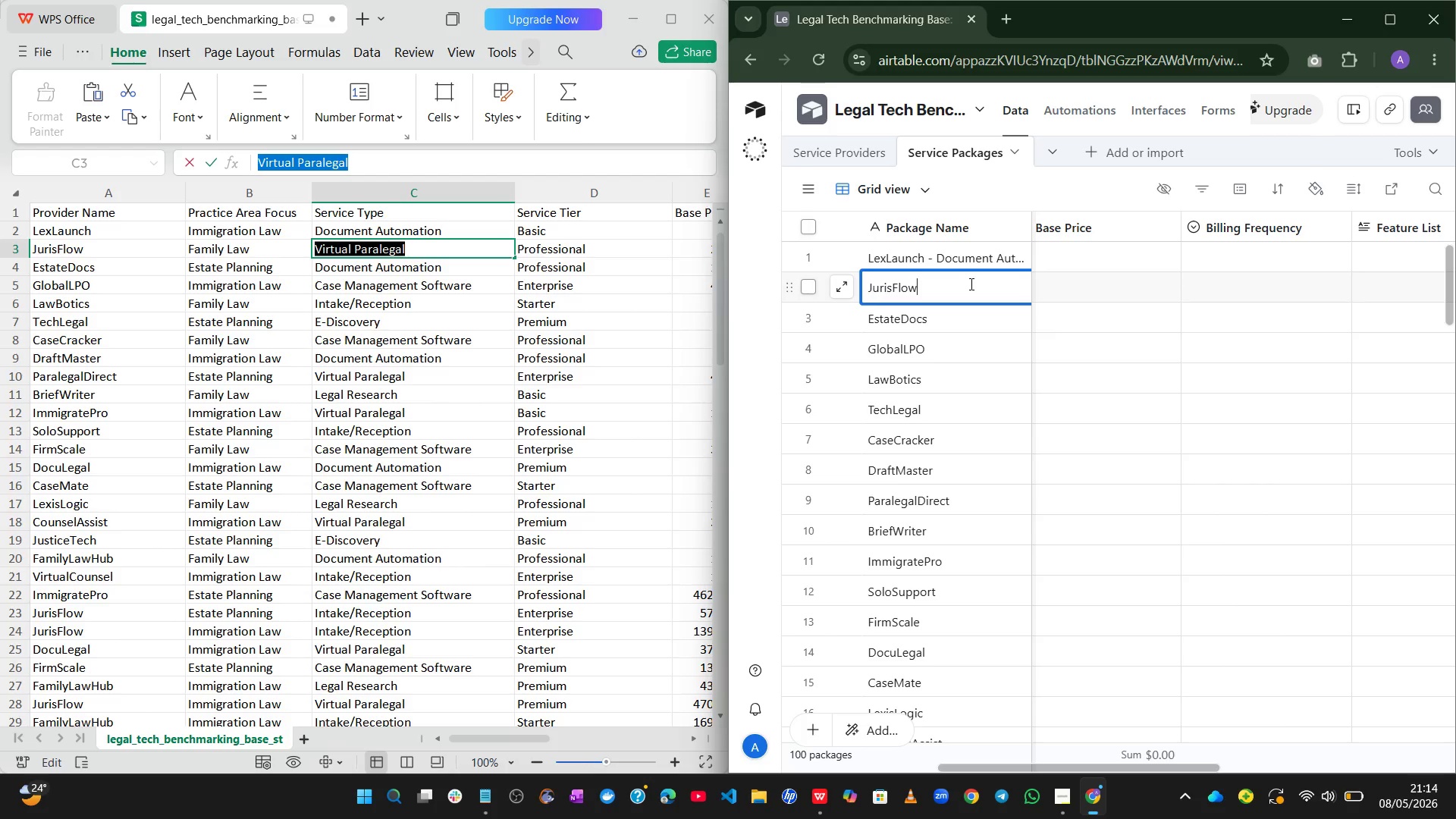 
key(Space)
 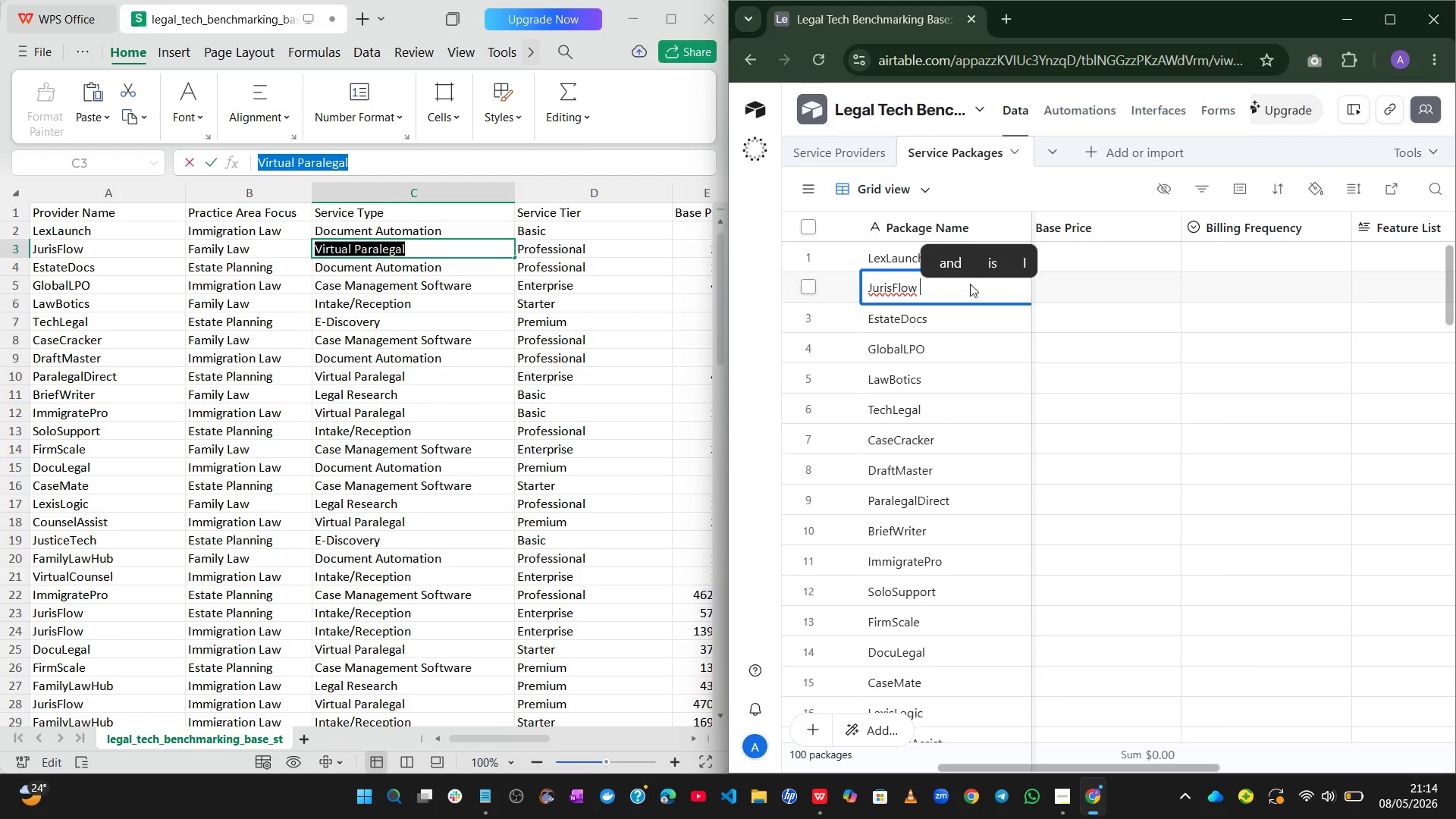 
key(NumpadSubtract)
 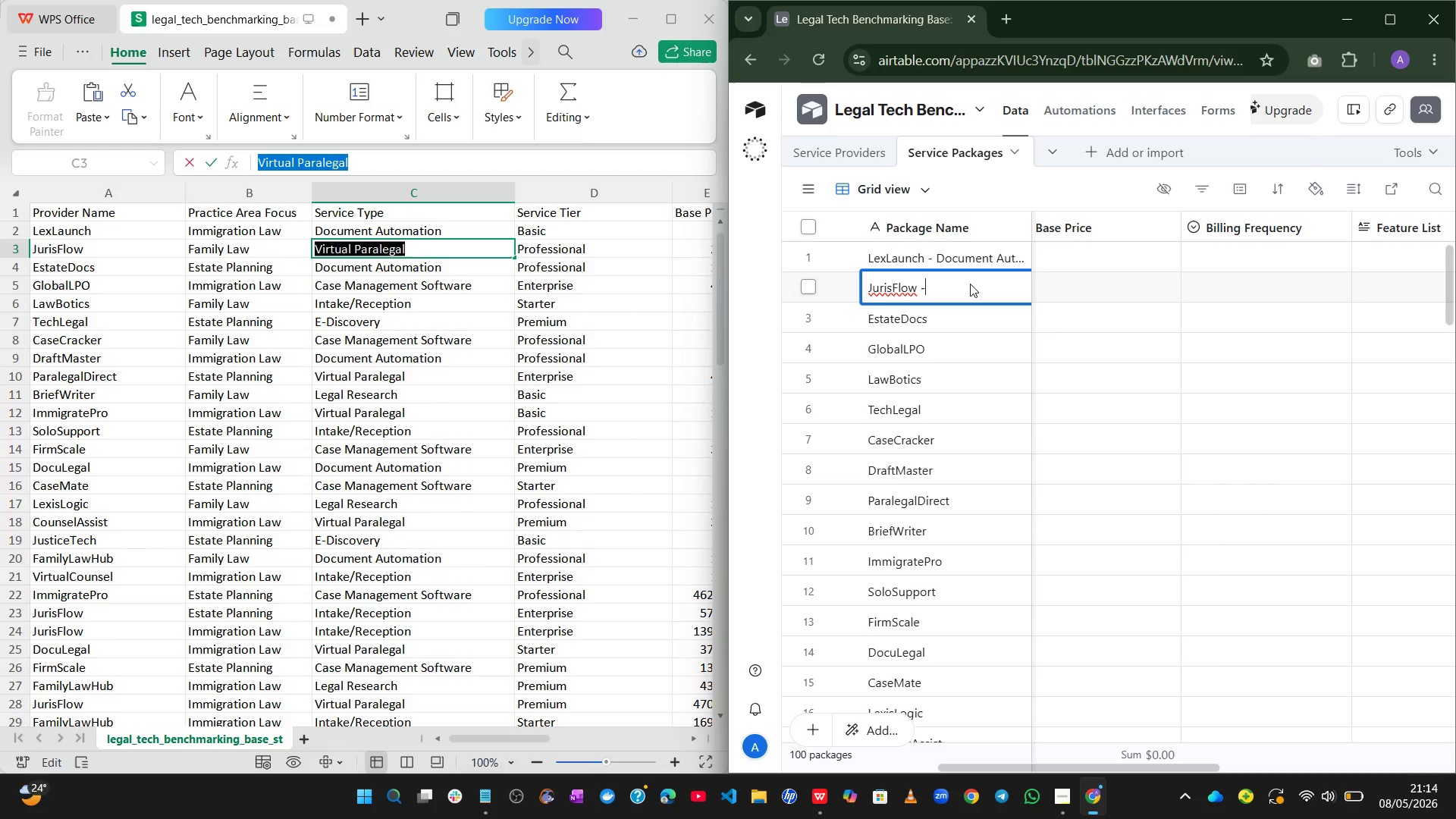 
key(Space)
 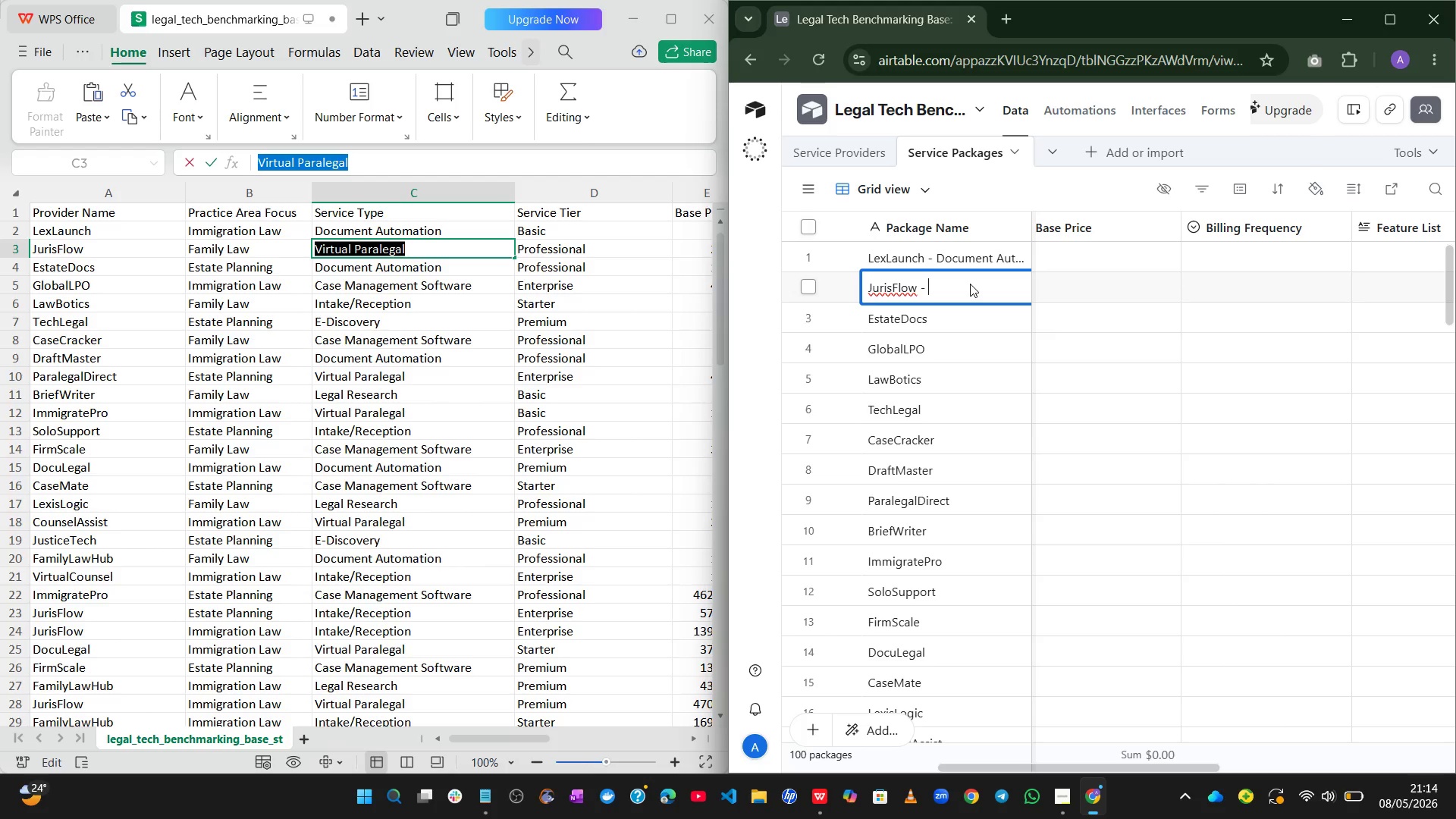 
key(Control+V)
 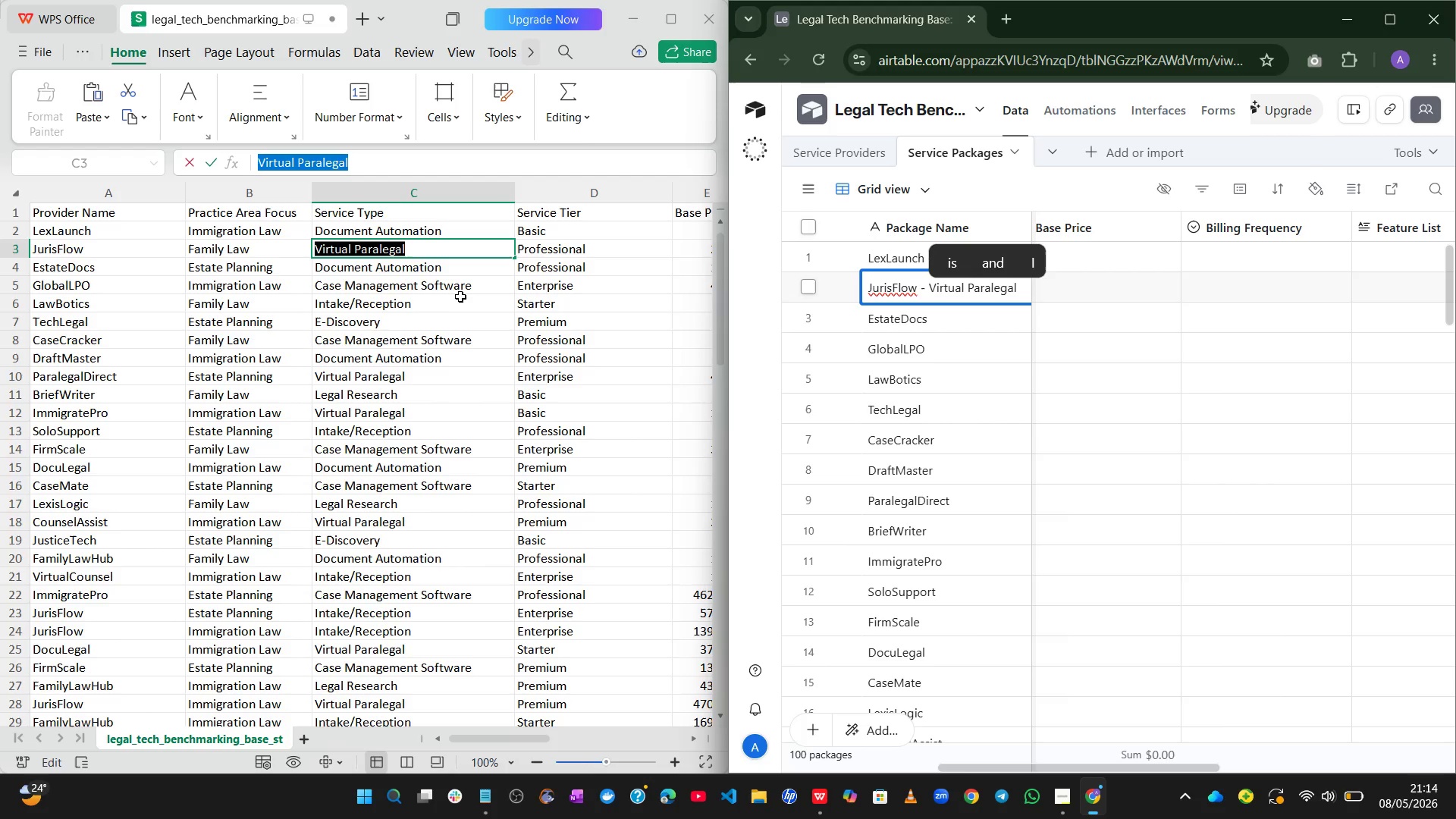 
left_click([439, 268])
 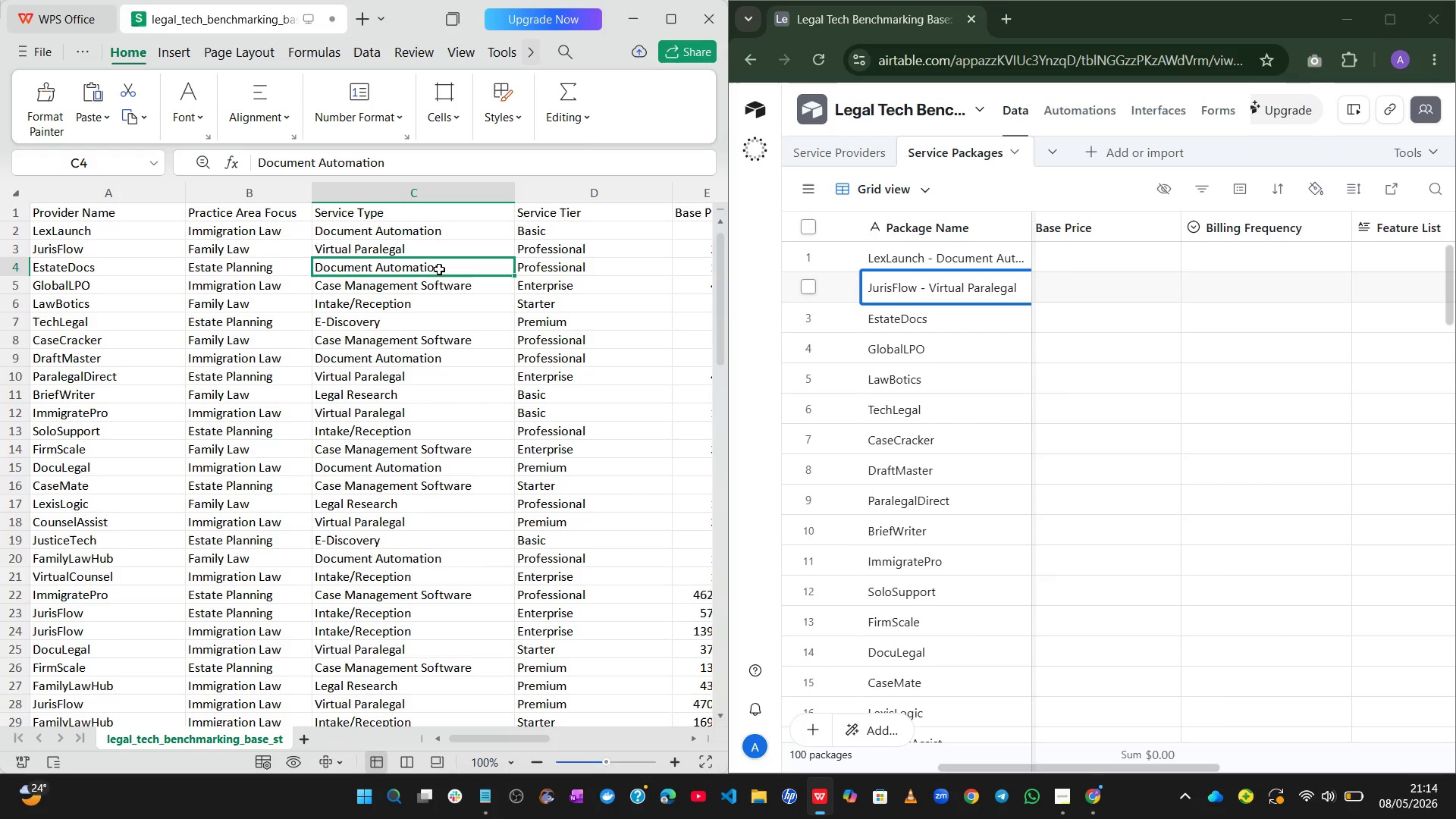 
double_click([439, 268])
 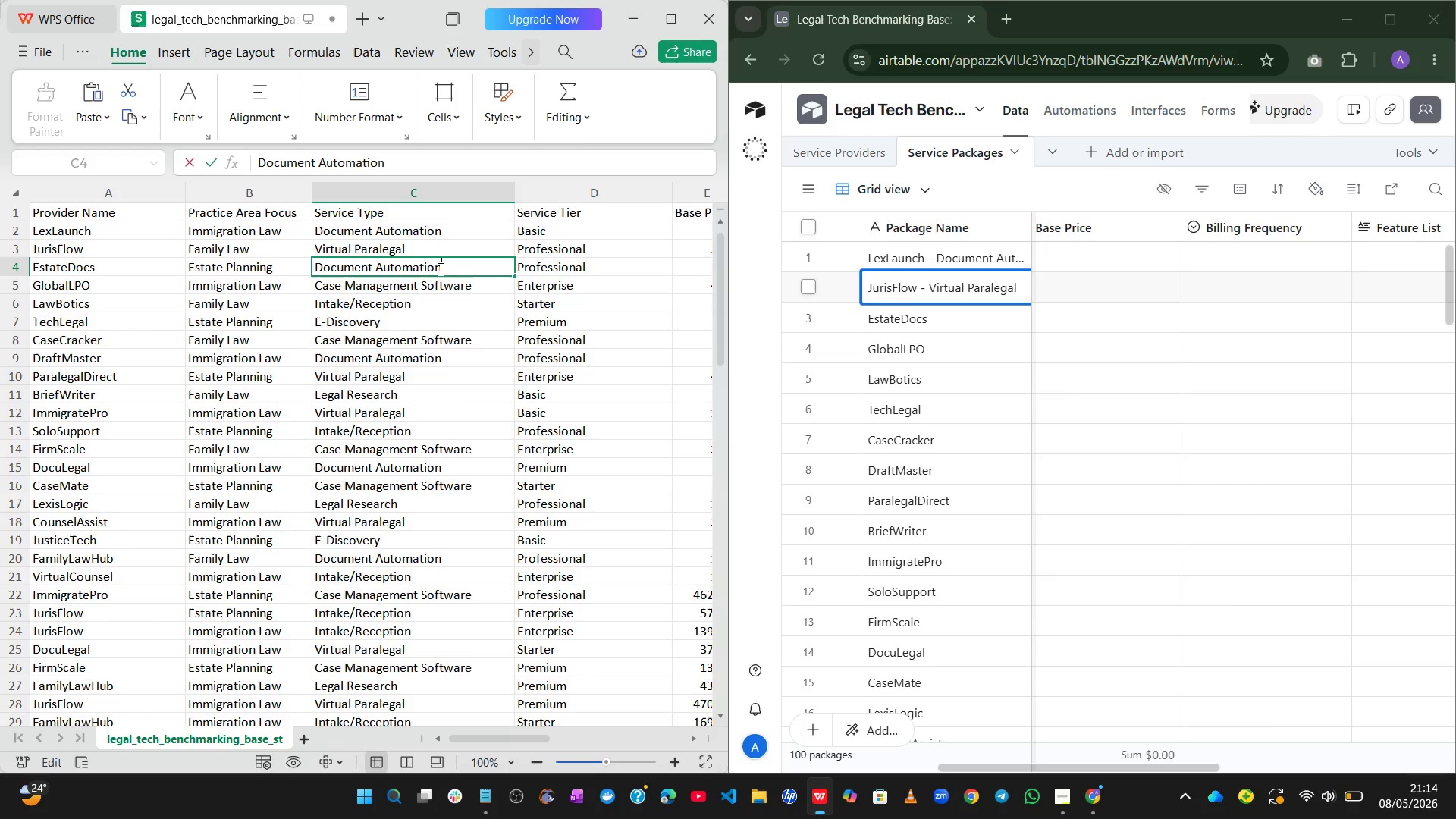 
double_click([439, 268])
 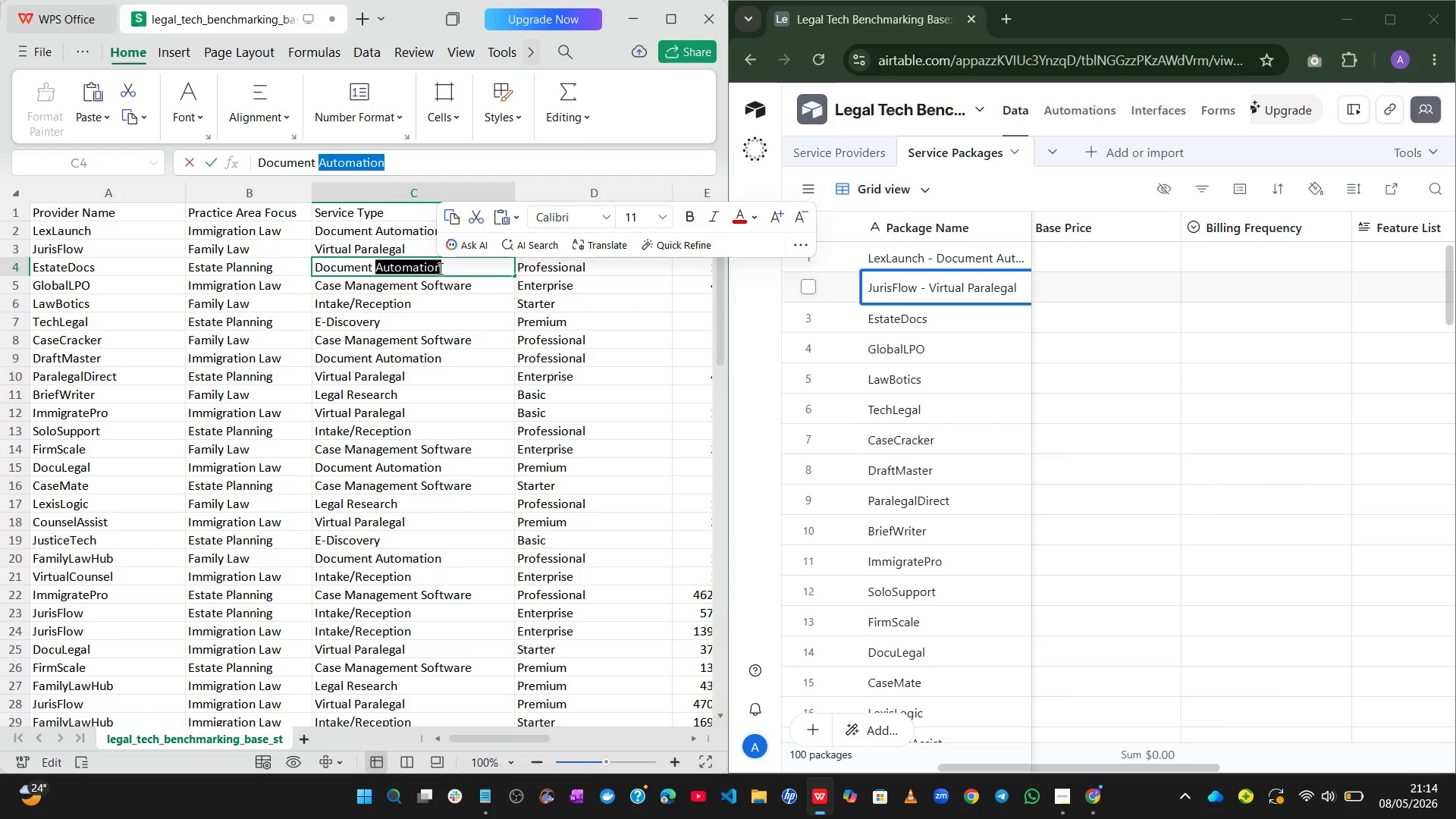 
key(Control+A)
 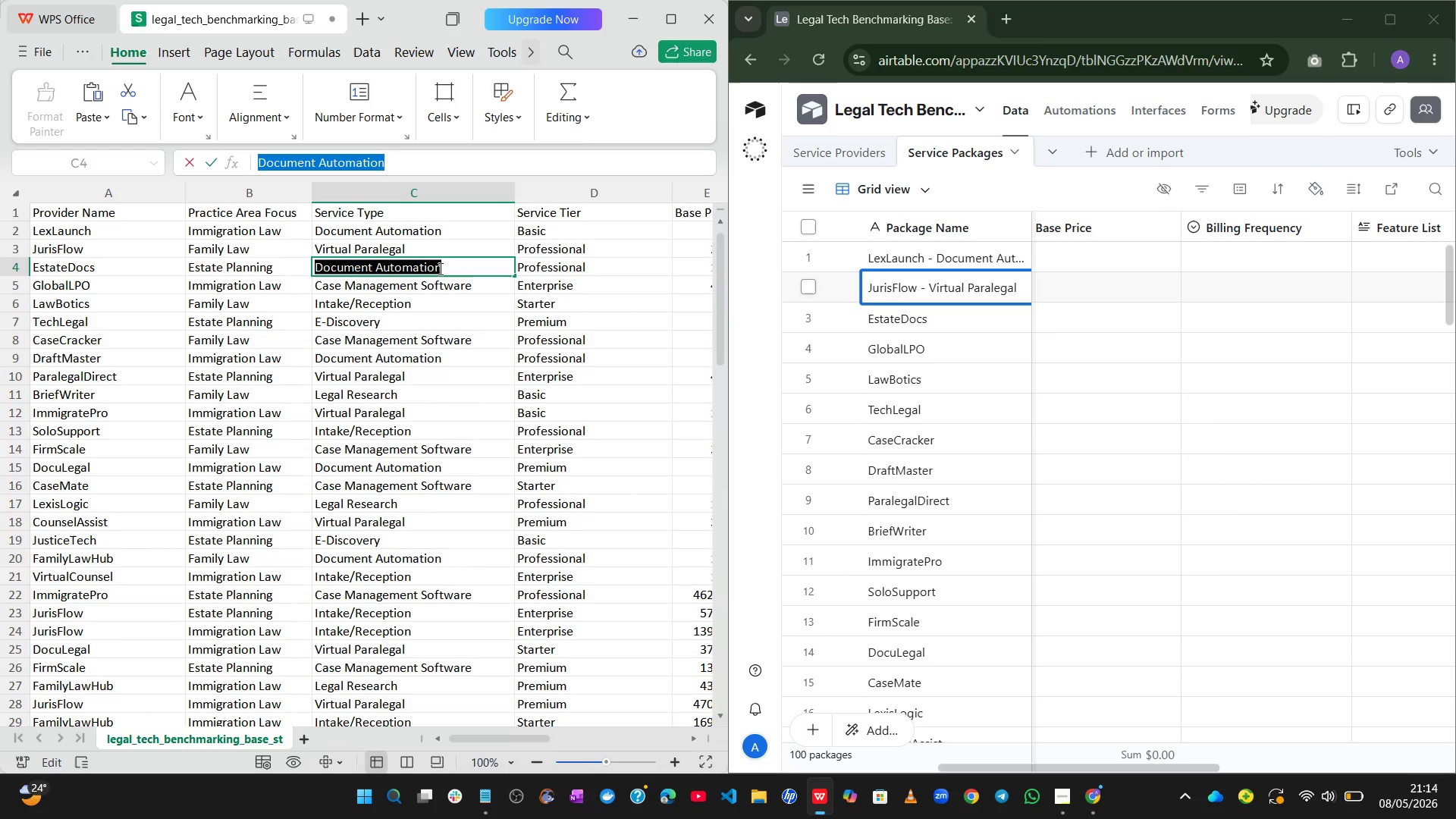 
key(Control+C)
 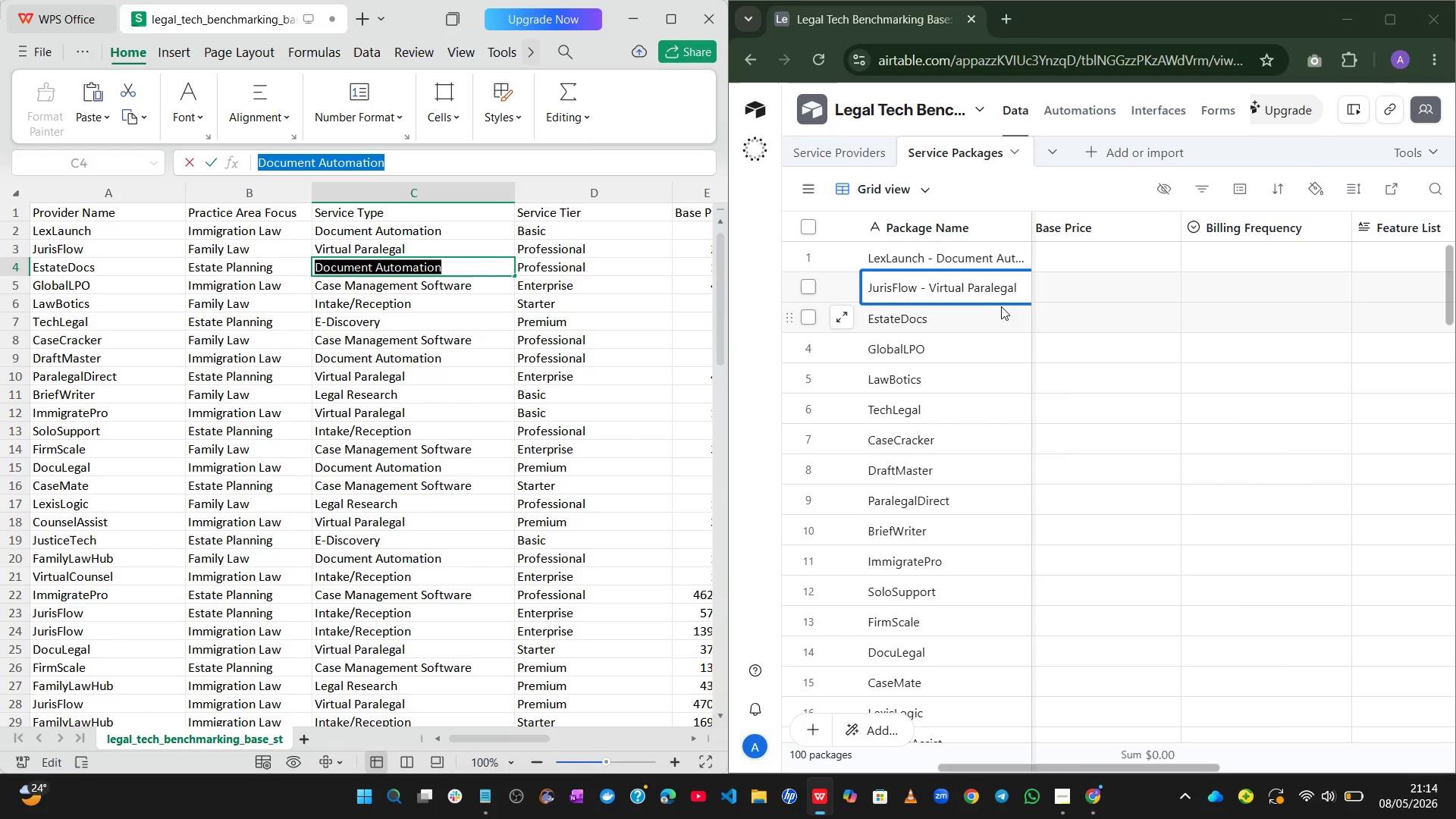 
left_click([951, 312])
 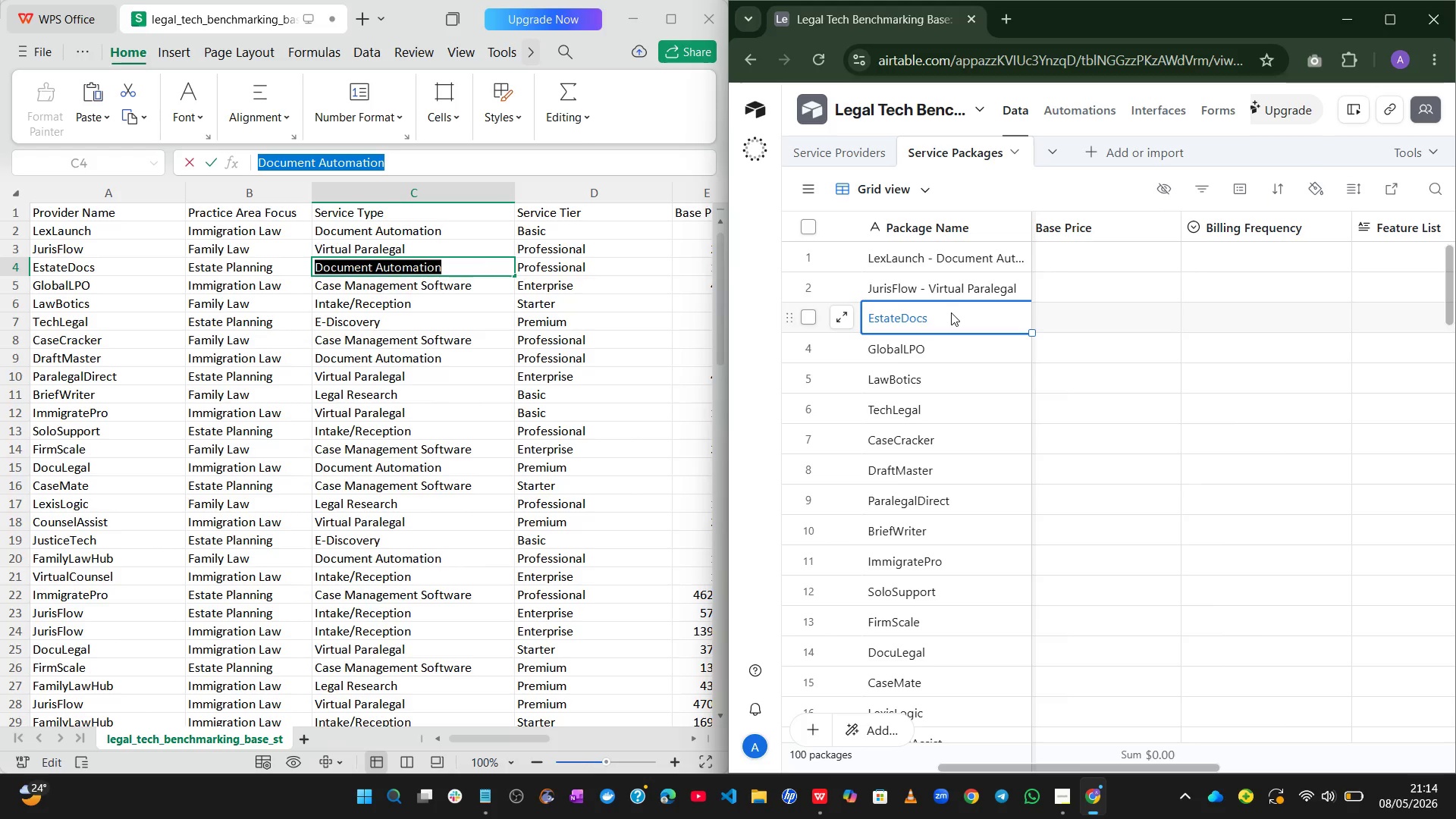 
double_click([951, 312])
 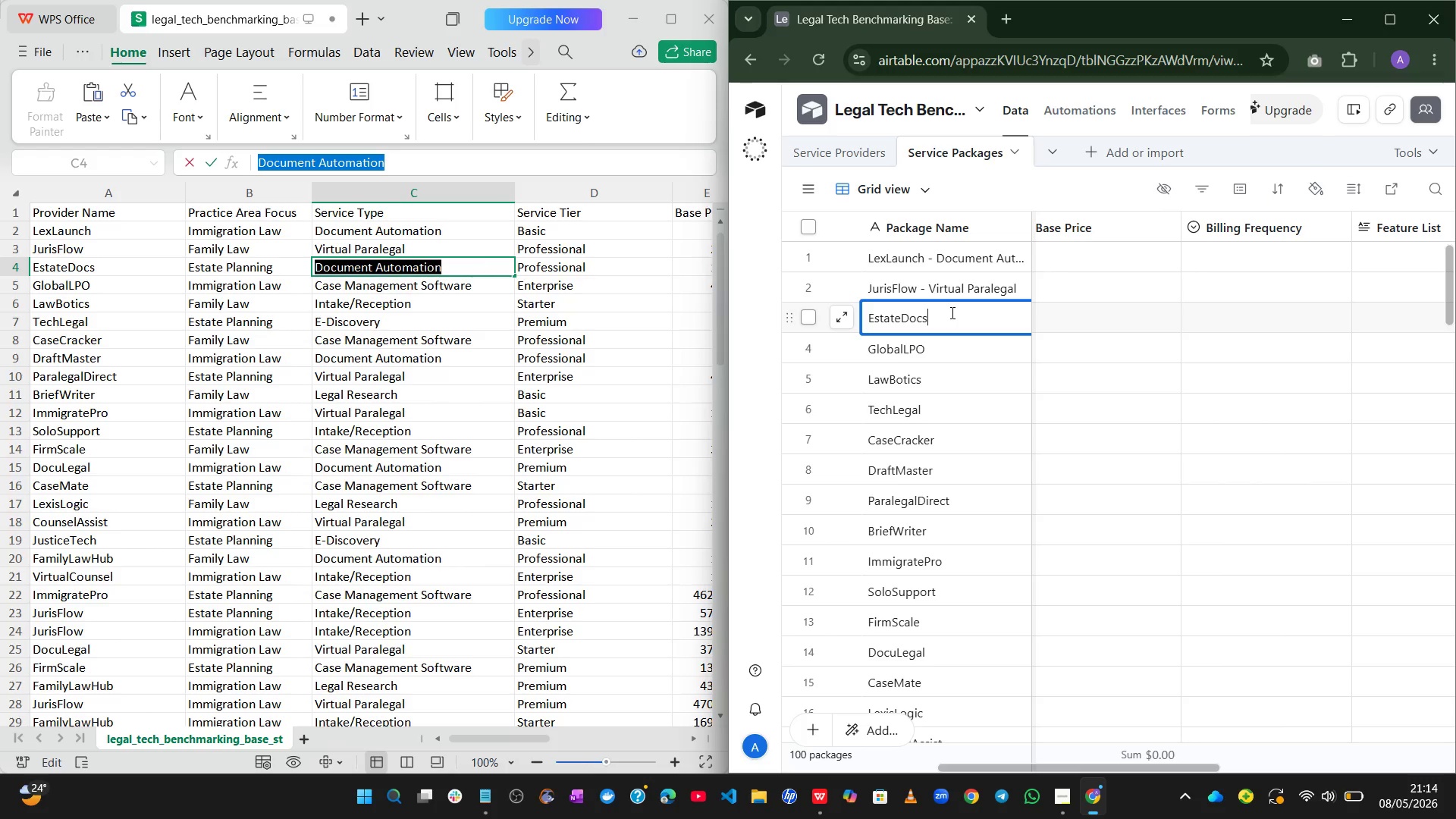 
key(Space)
 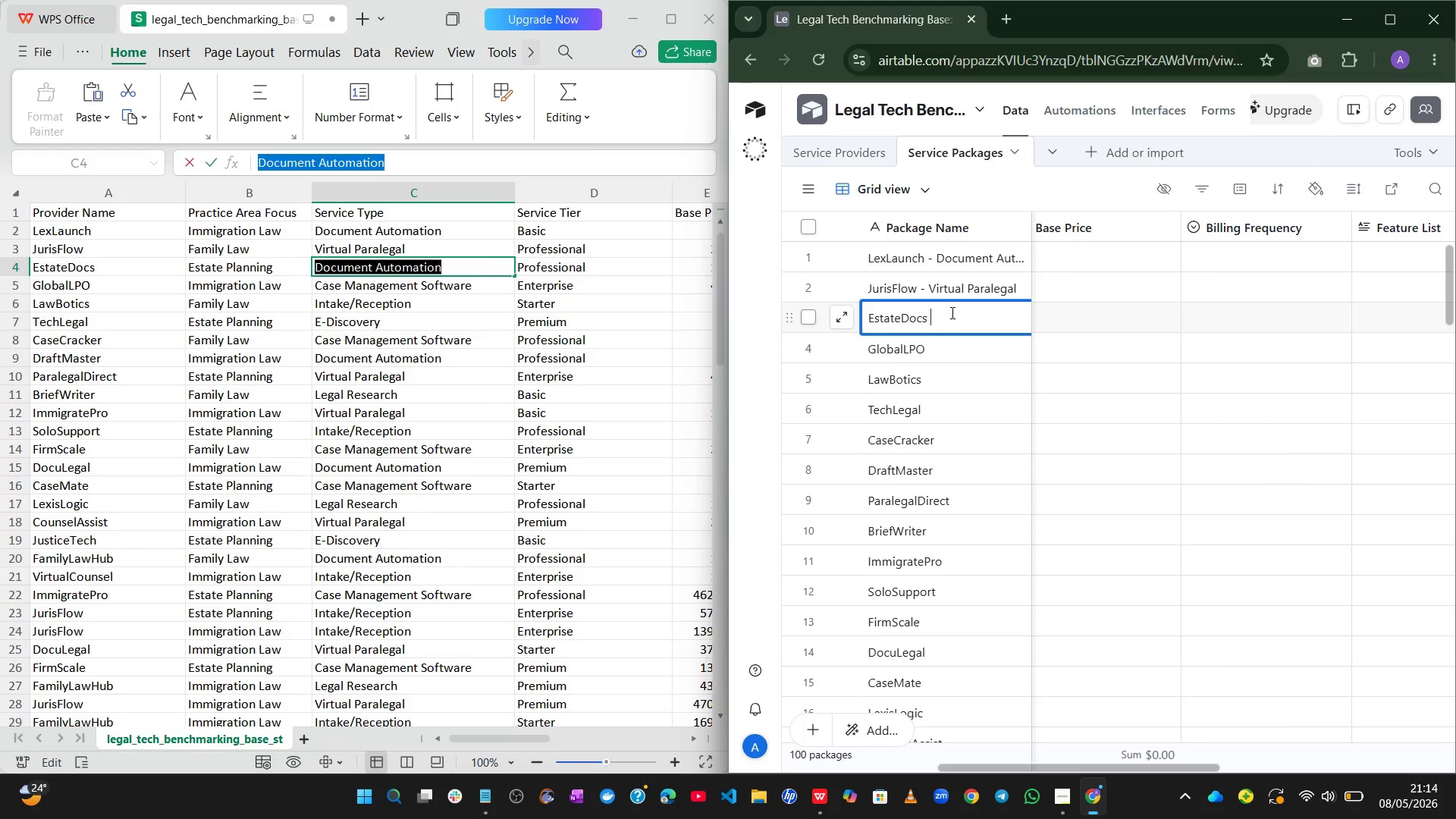 
key(NumpadSubtract)
 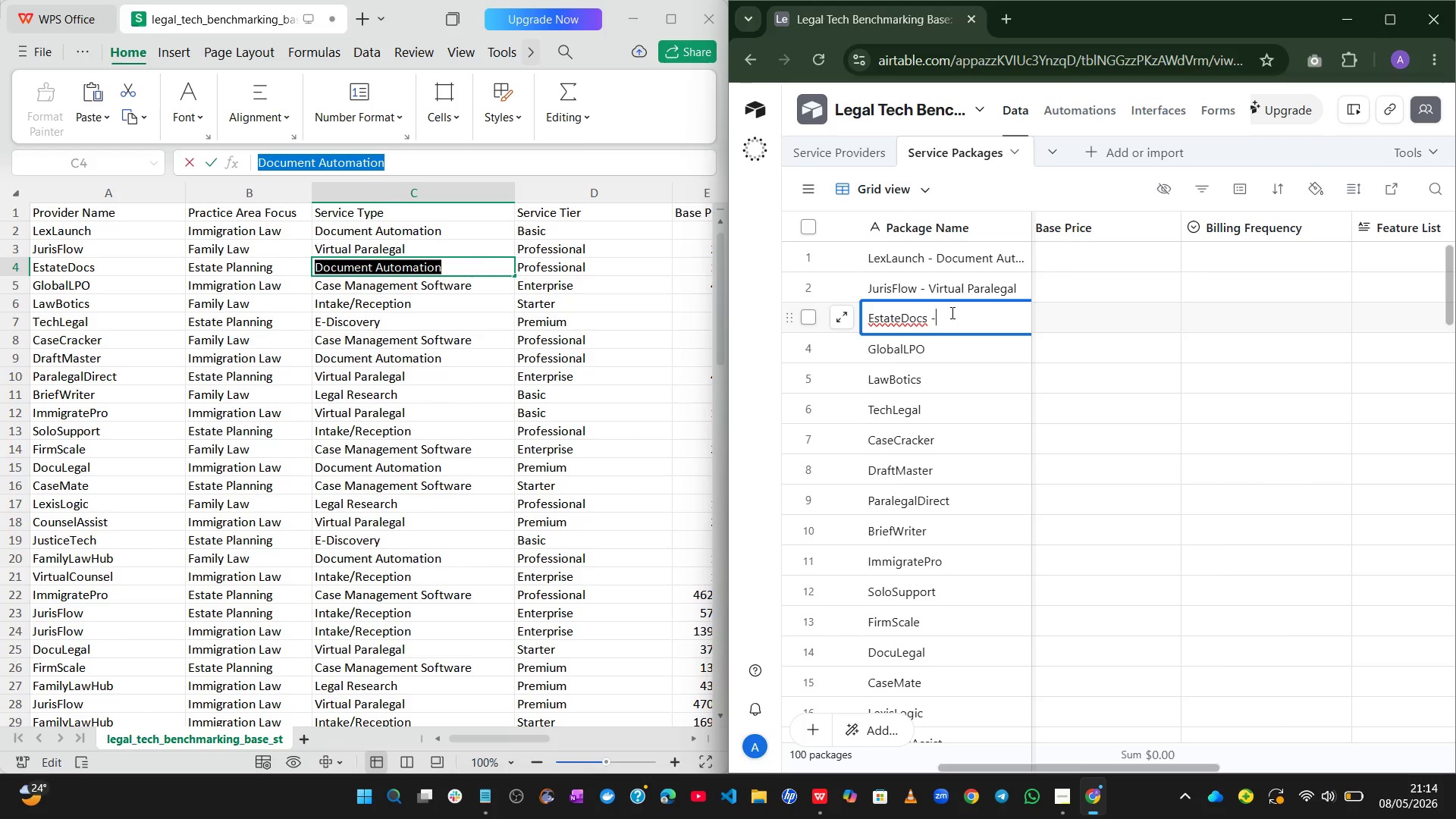 
key(Space)
 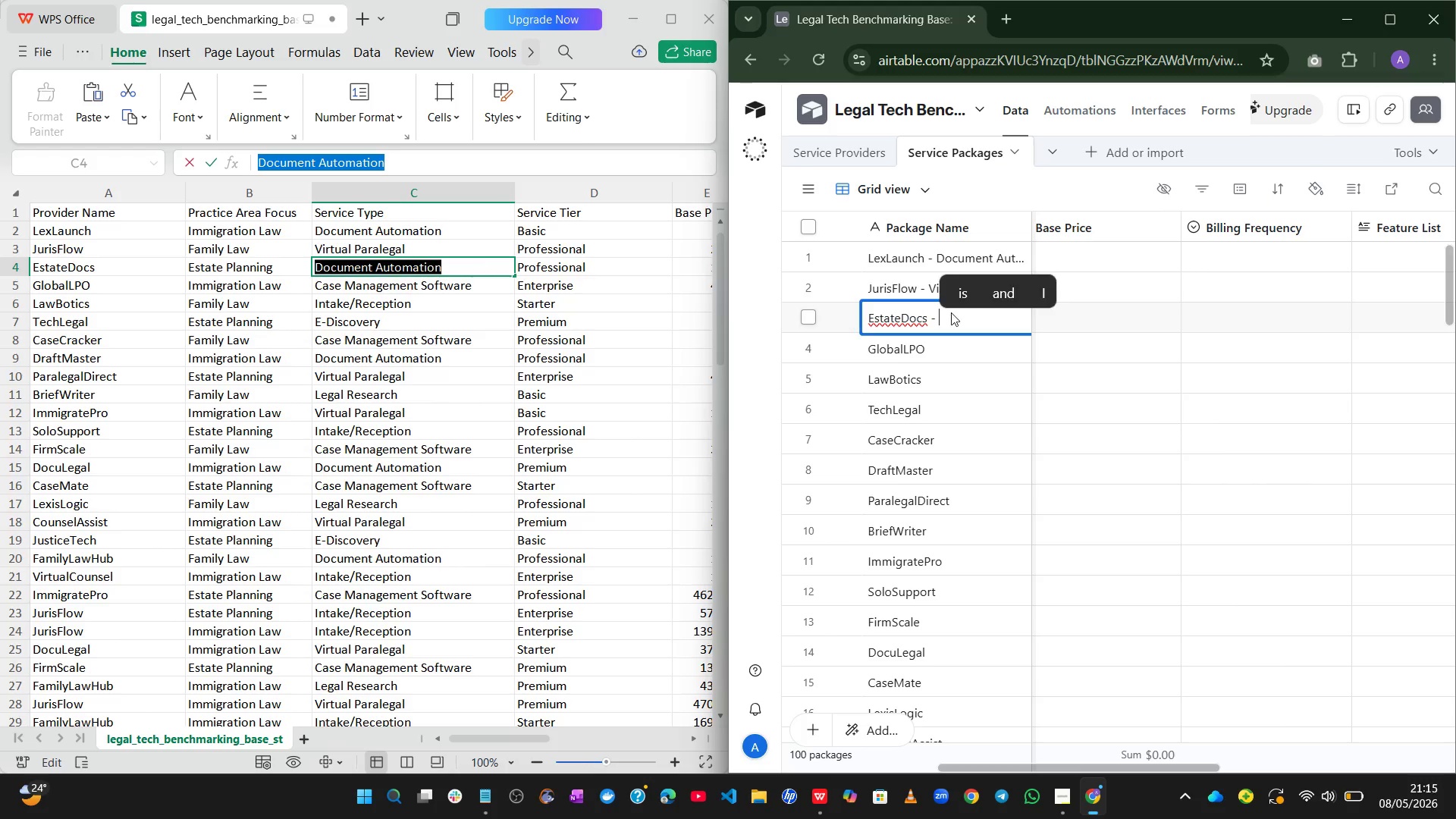 
key(Control+ControlLeft)
 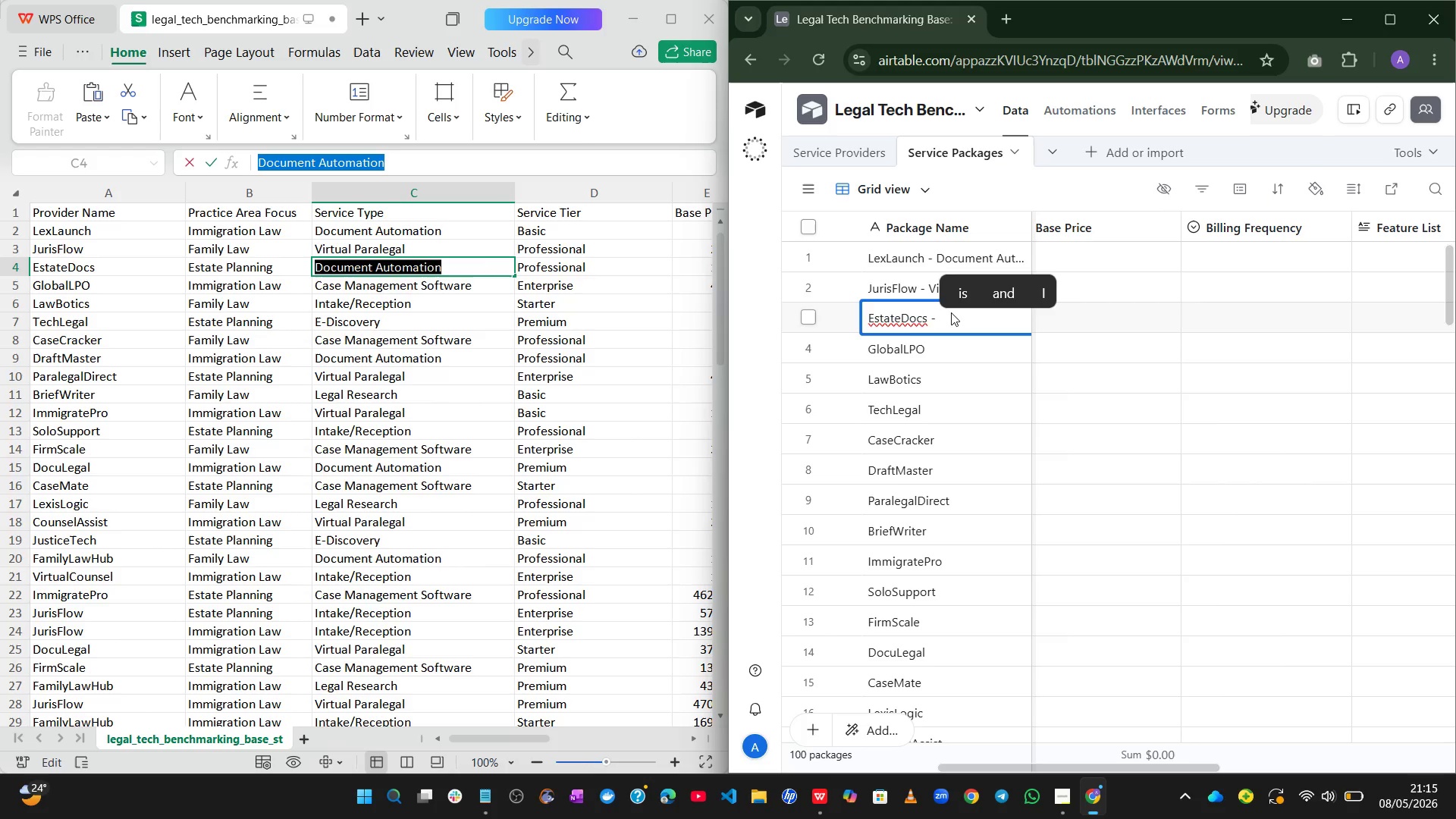 
key(Control+V)
 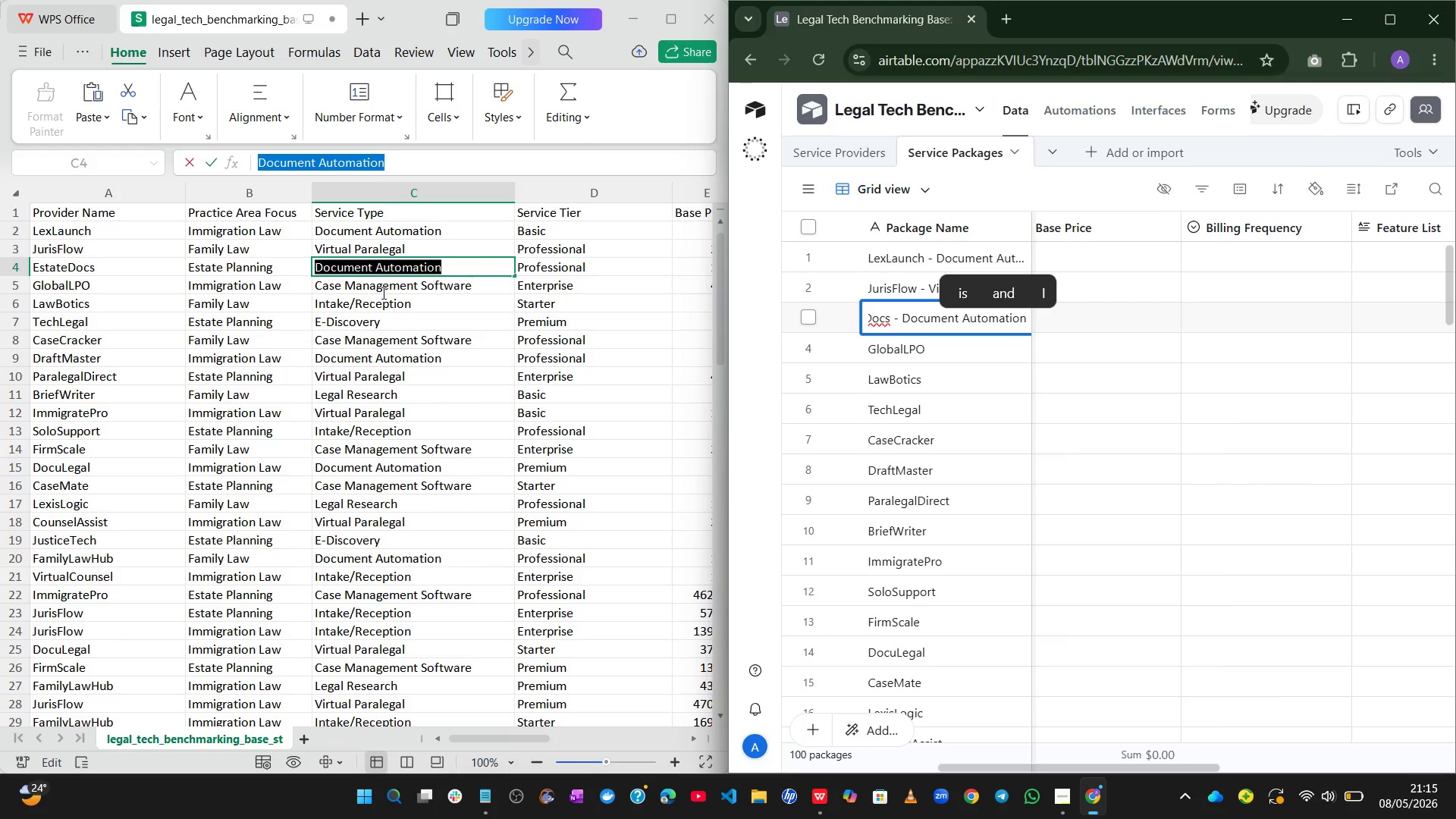 
left_click([391, 287])
 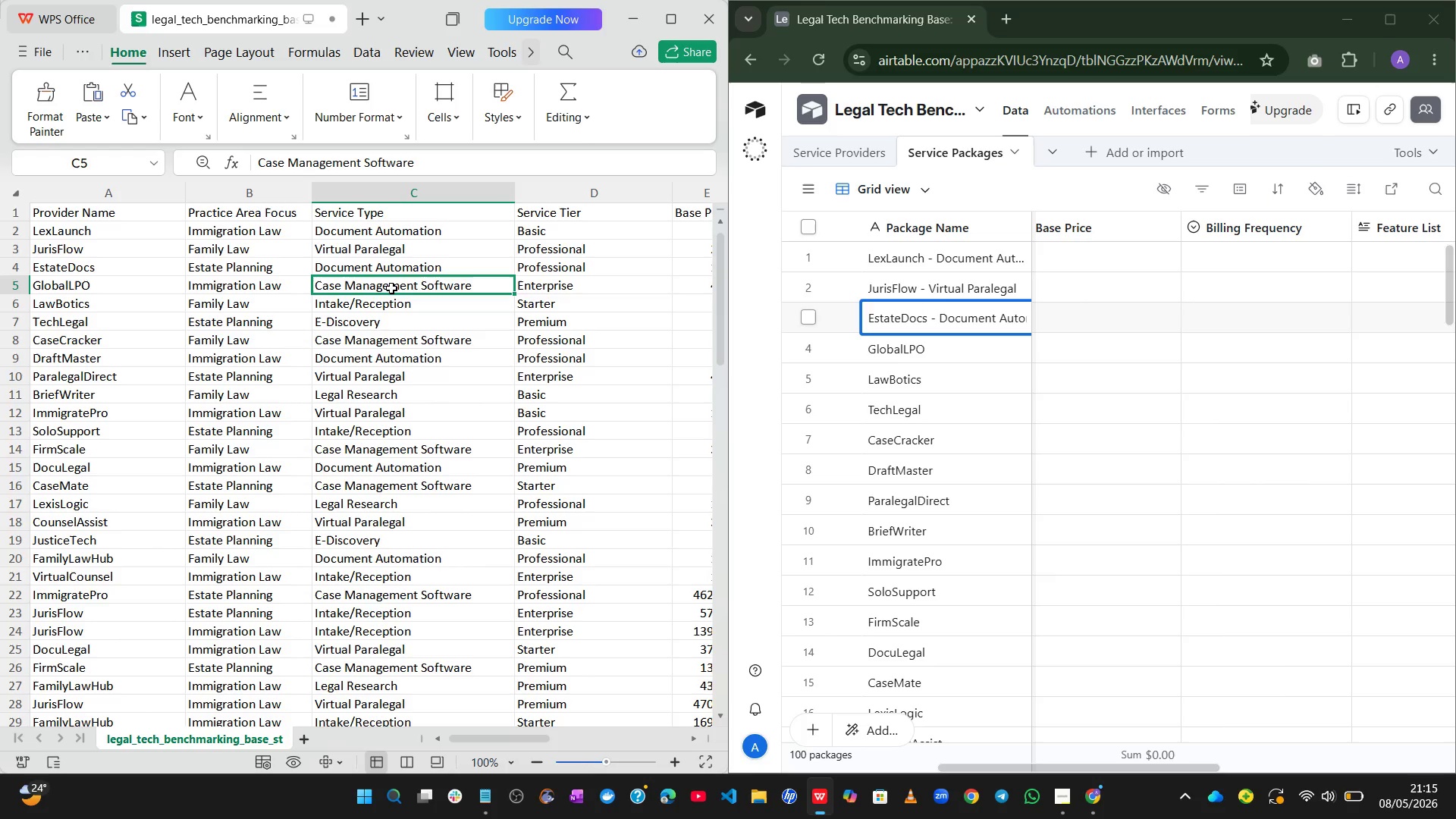 
left_click([391, 287])
 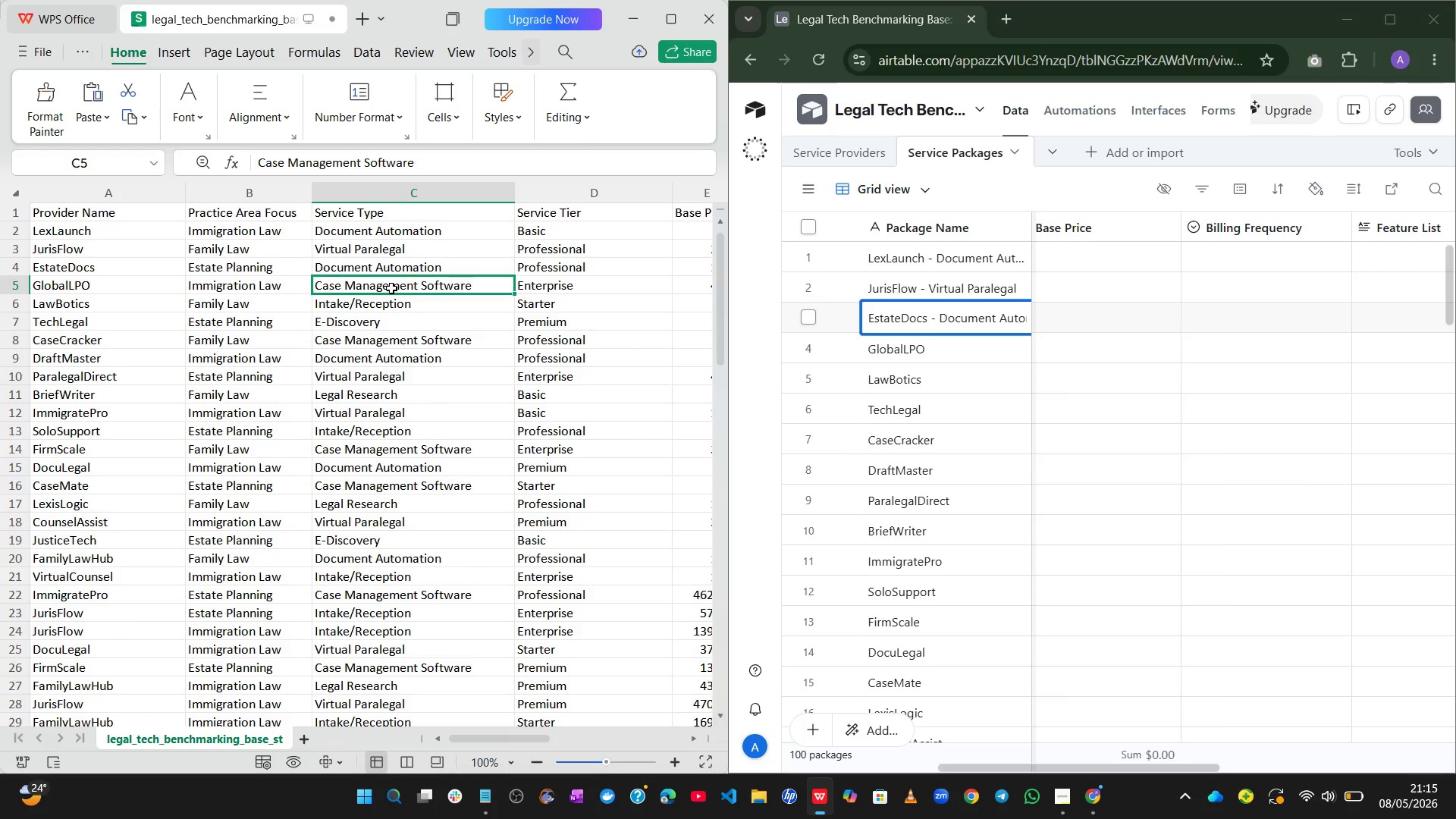 
hold_key(key=ControlLeft, duration=0.88)
 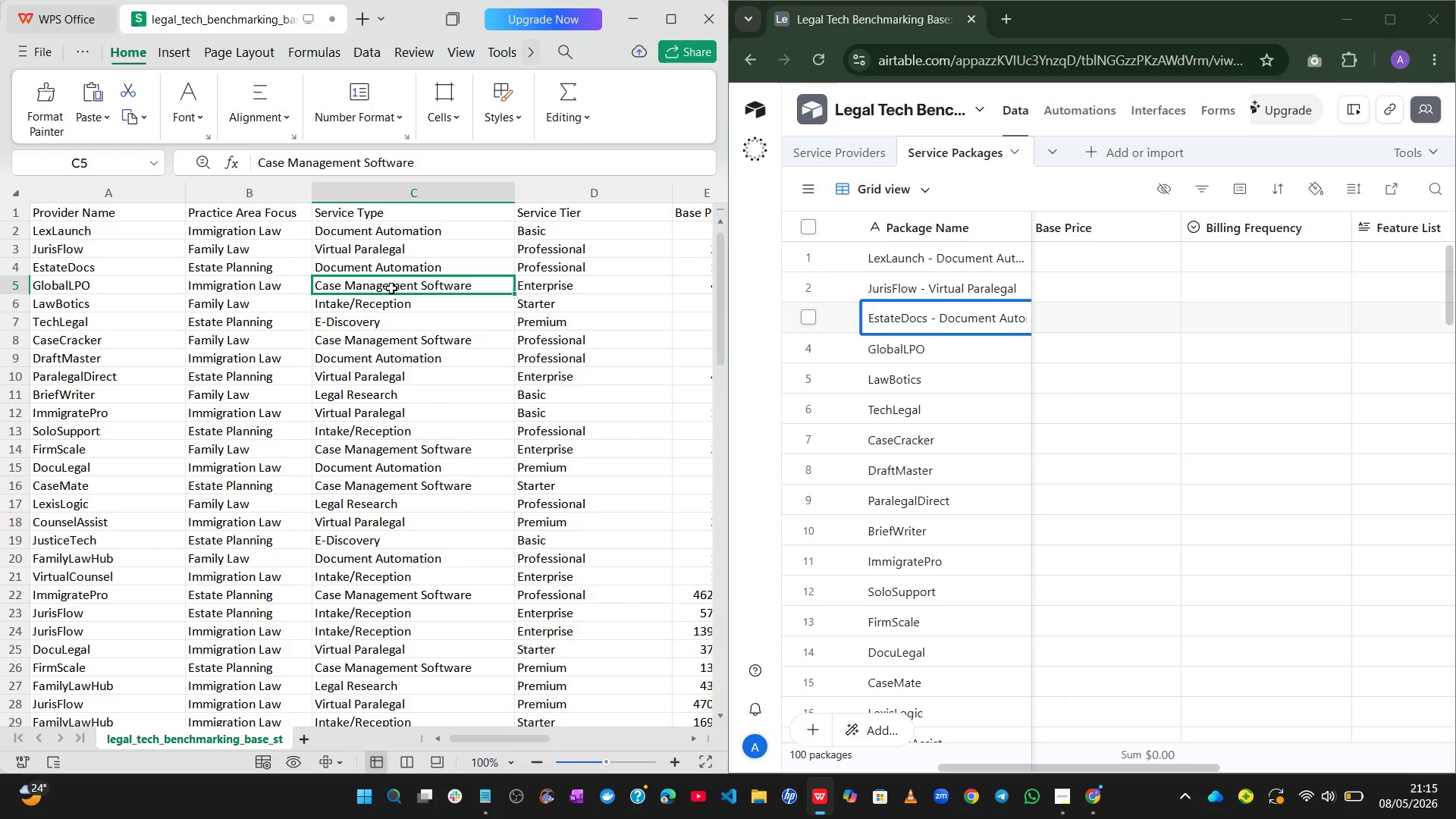 
double_click([391, 287])
 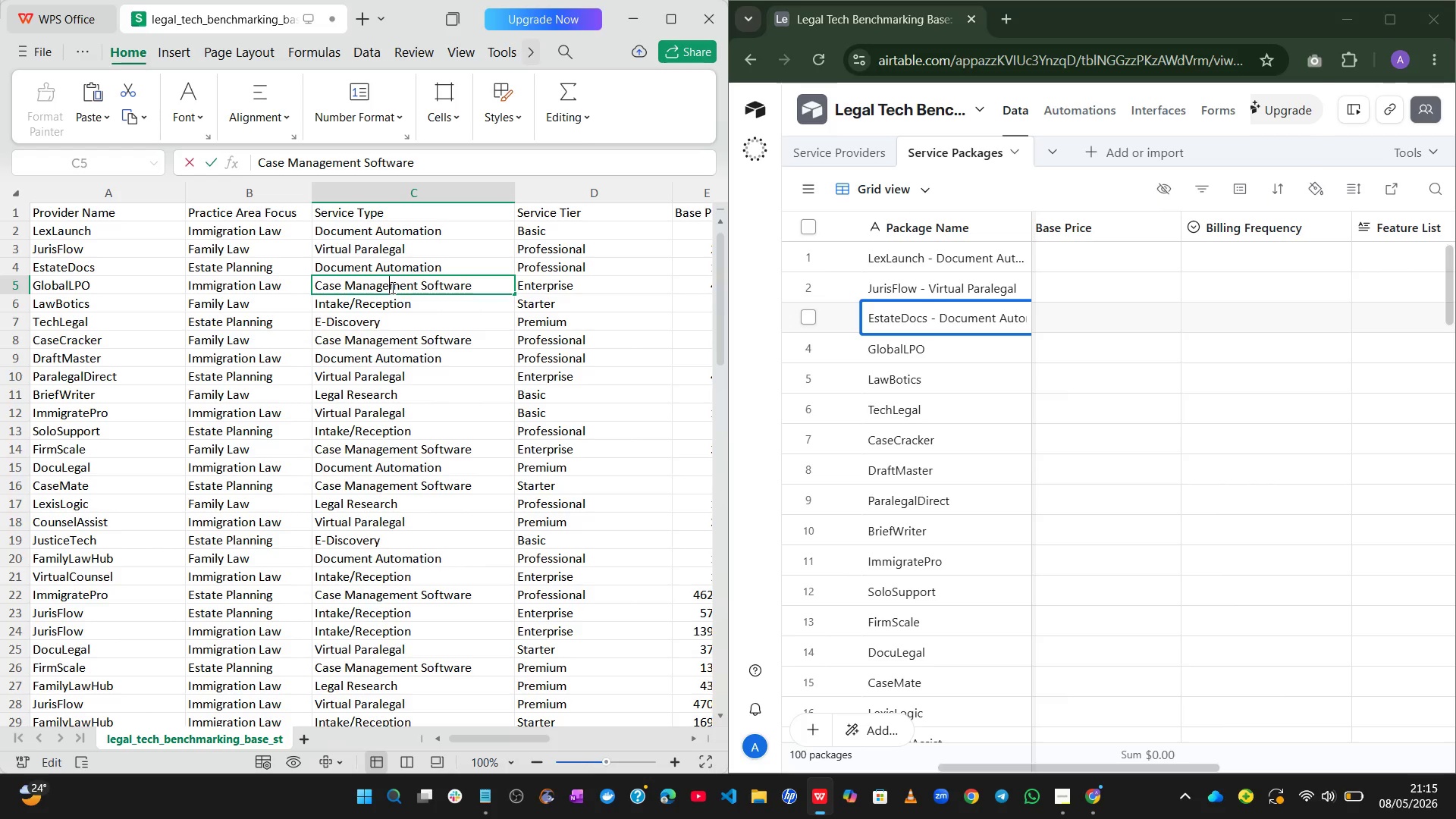 
key(Control+A)
 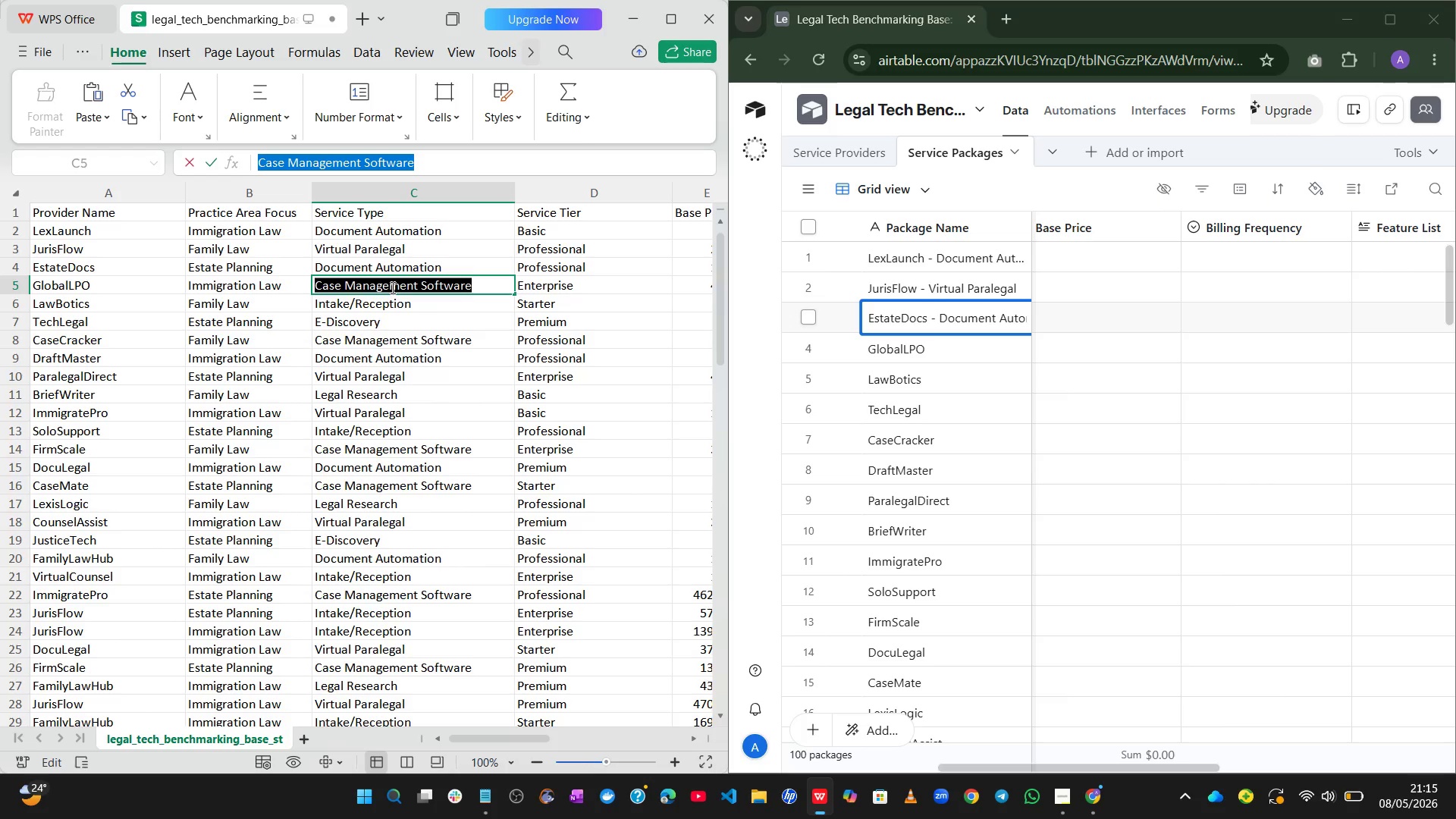 
key(Control+C)
 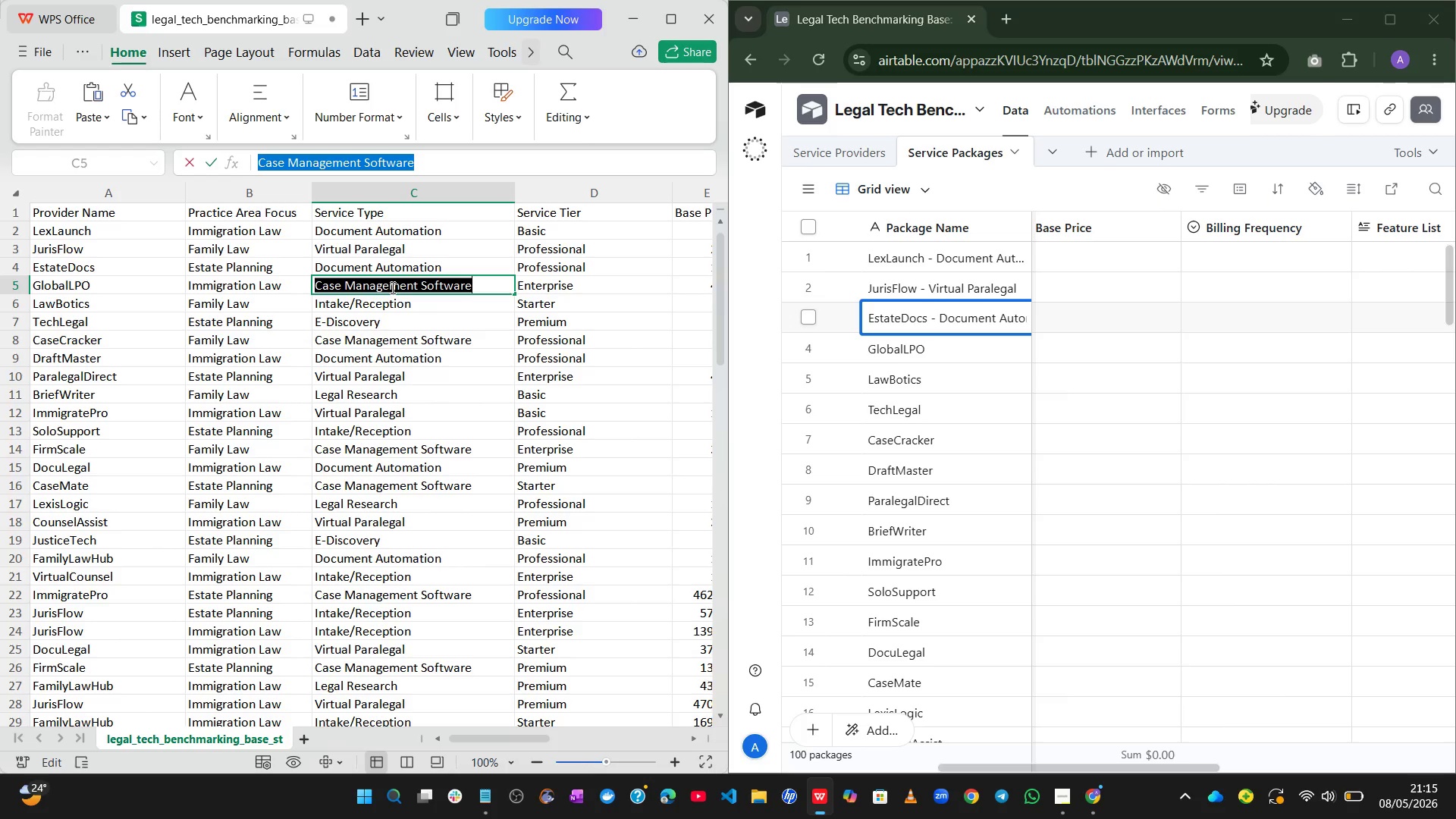 
left_click([391, 287])
 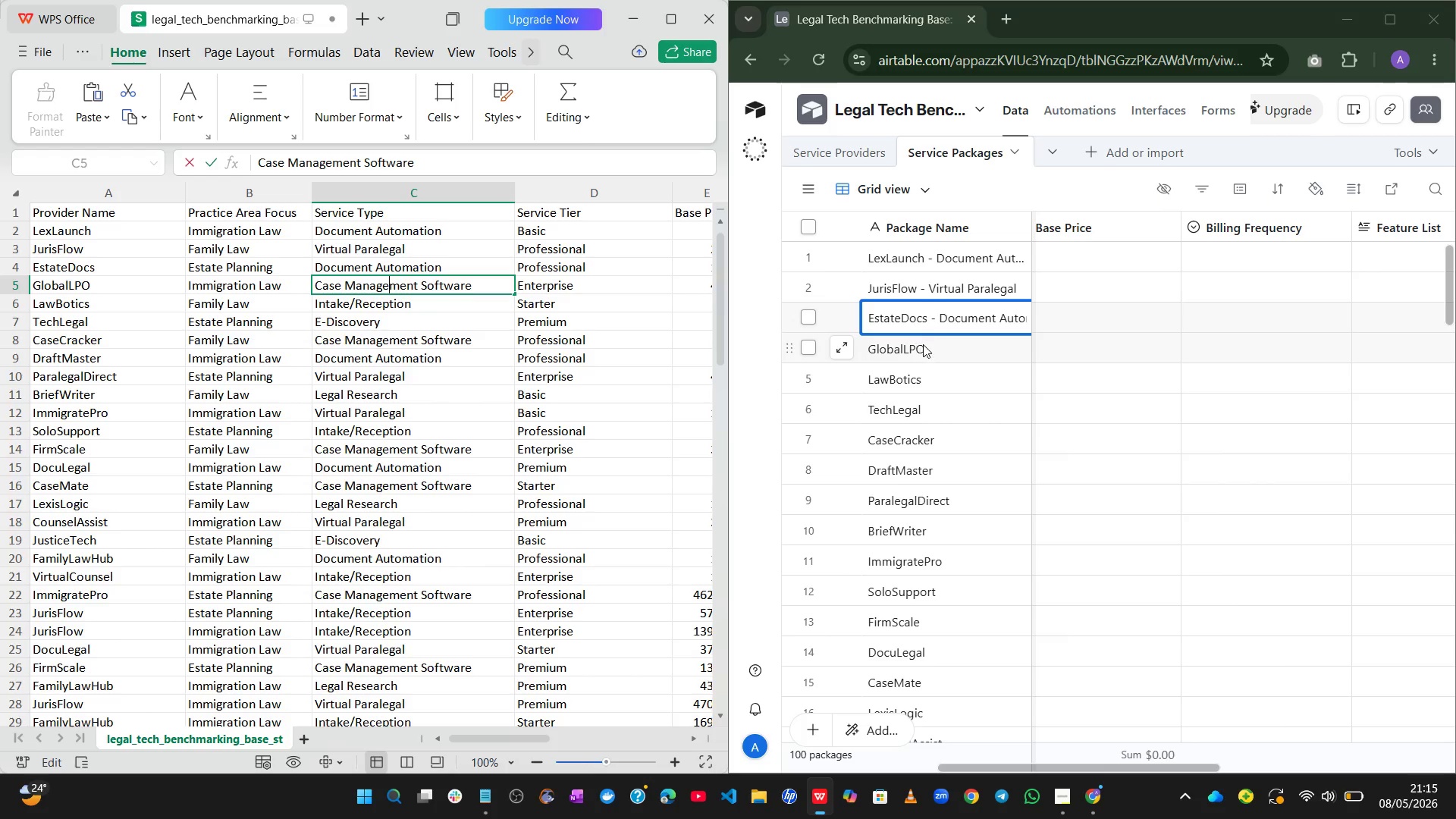 
left_click([947, 348])
 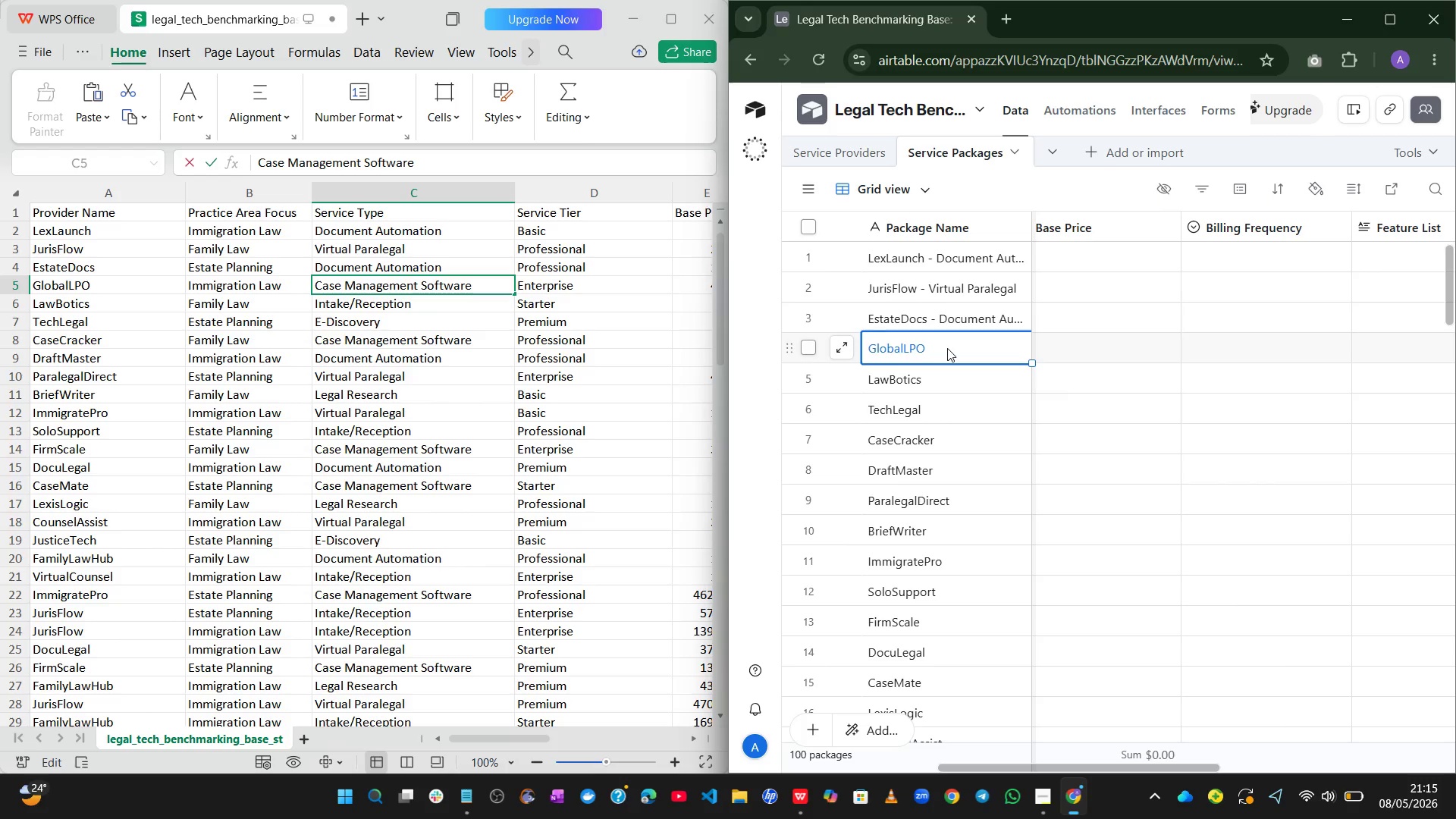 
double_click([947, 348])
 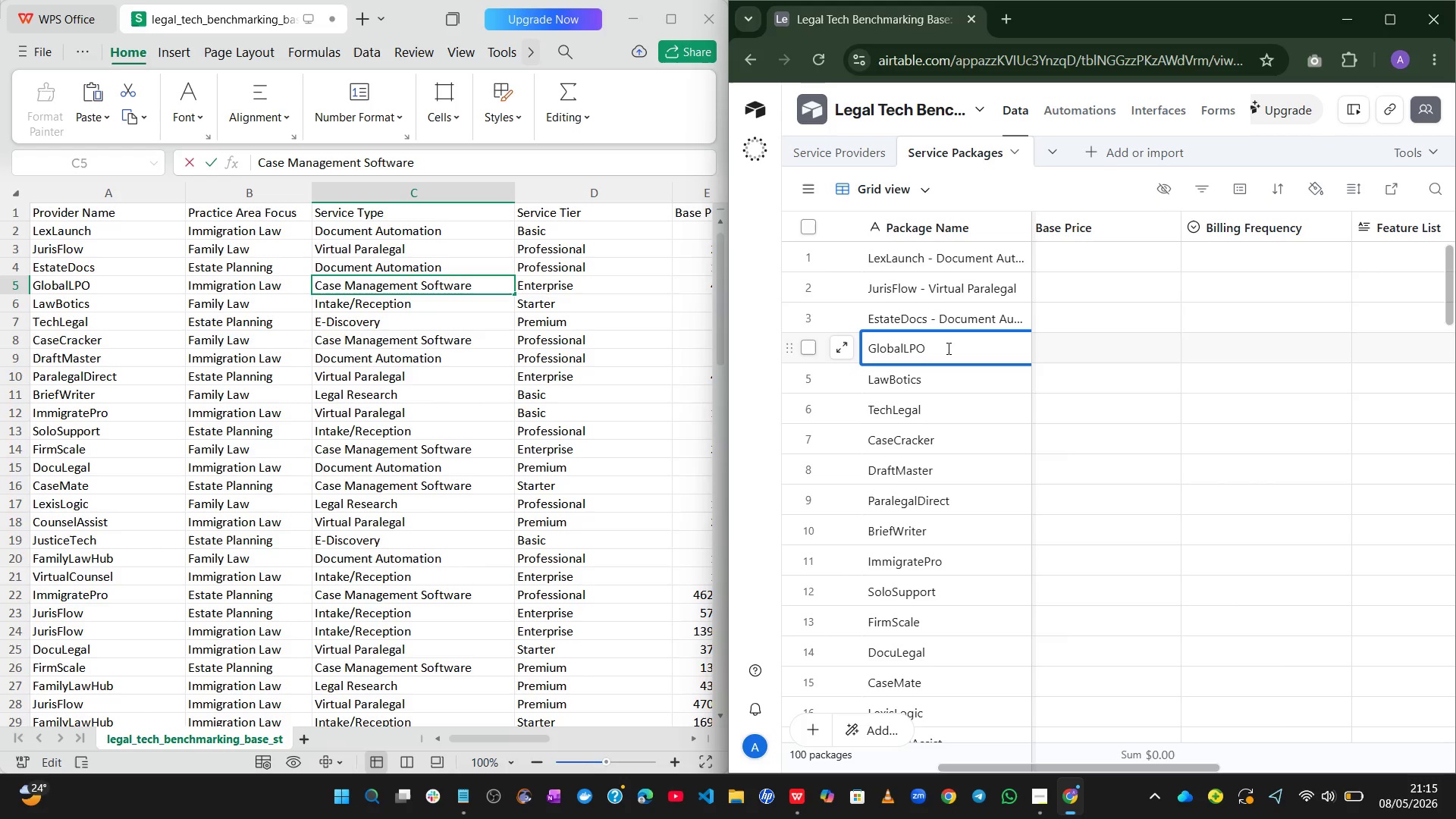 
key(Space)
 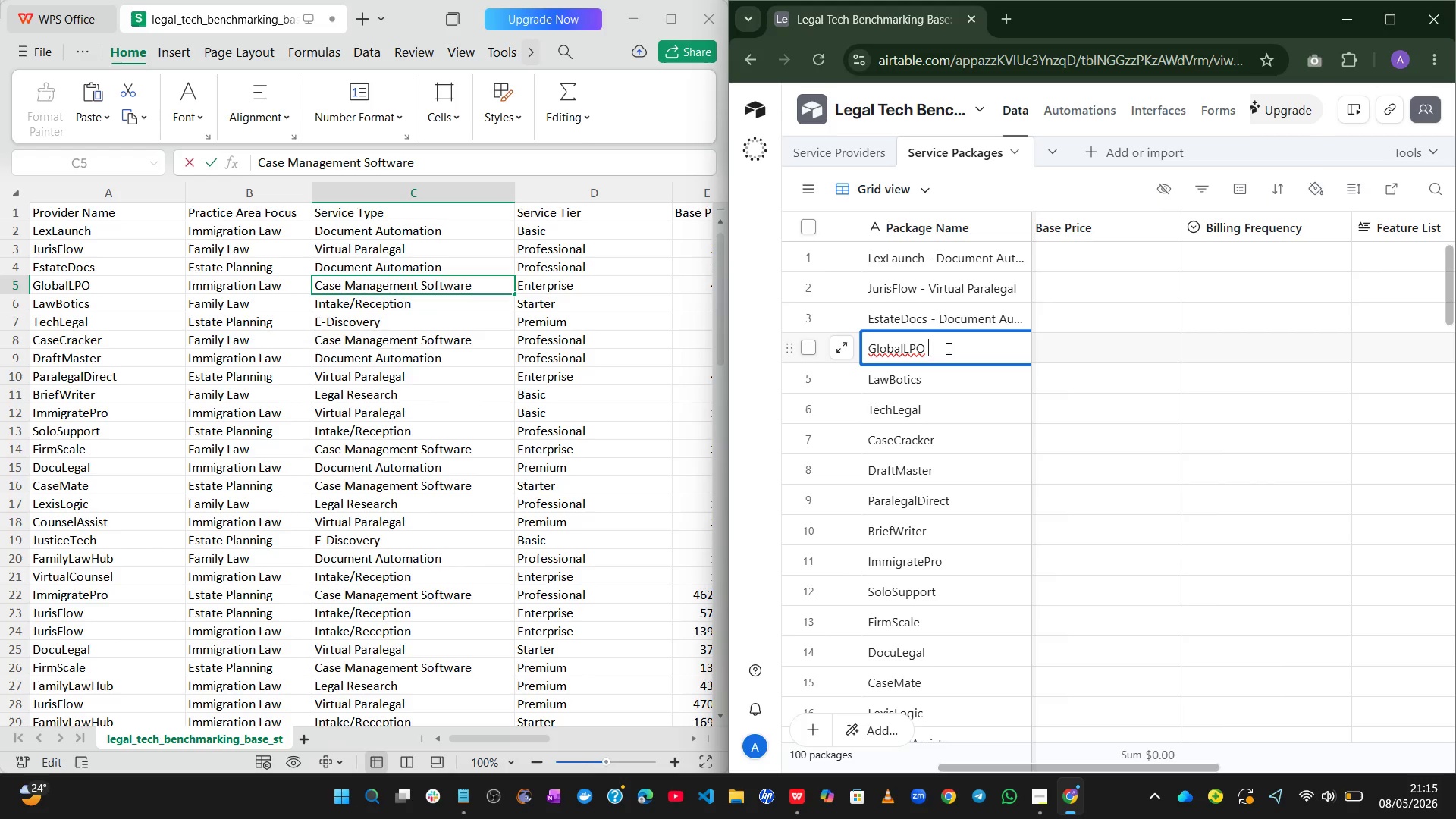 
key(NumpadSubtract)
 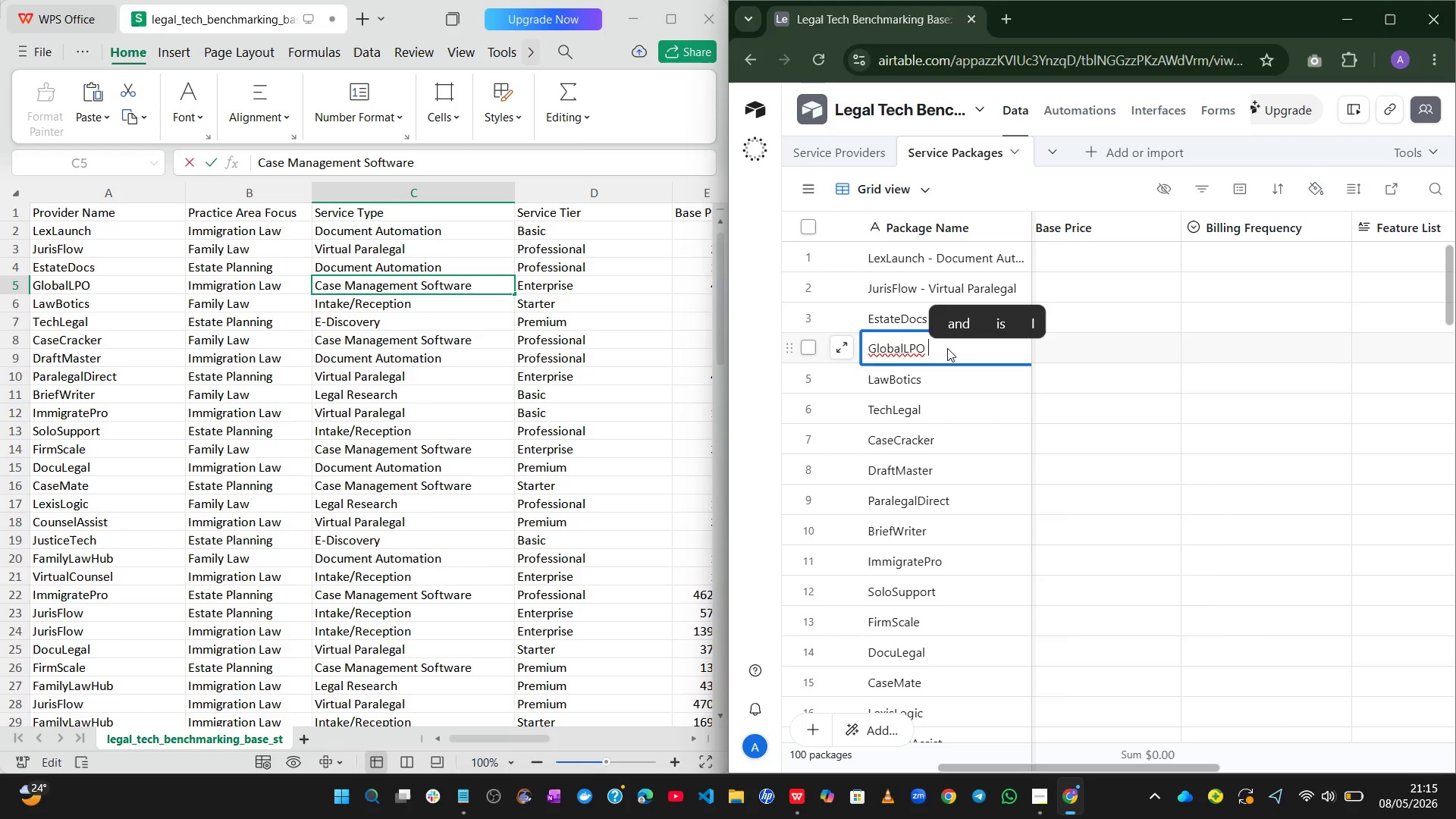 
key(Space)
 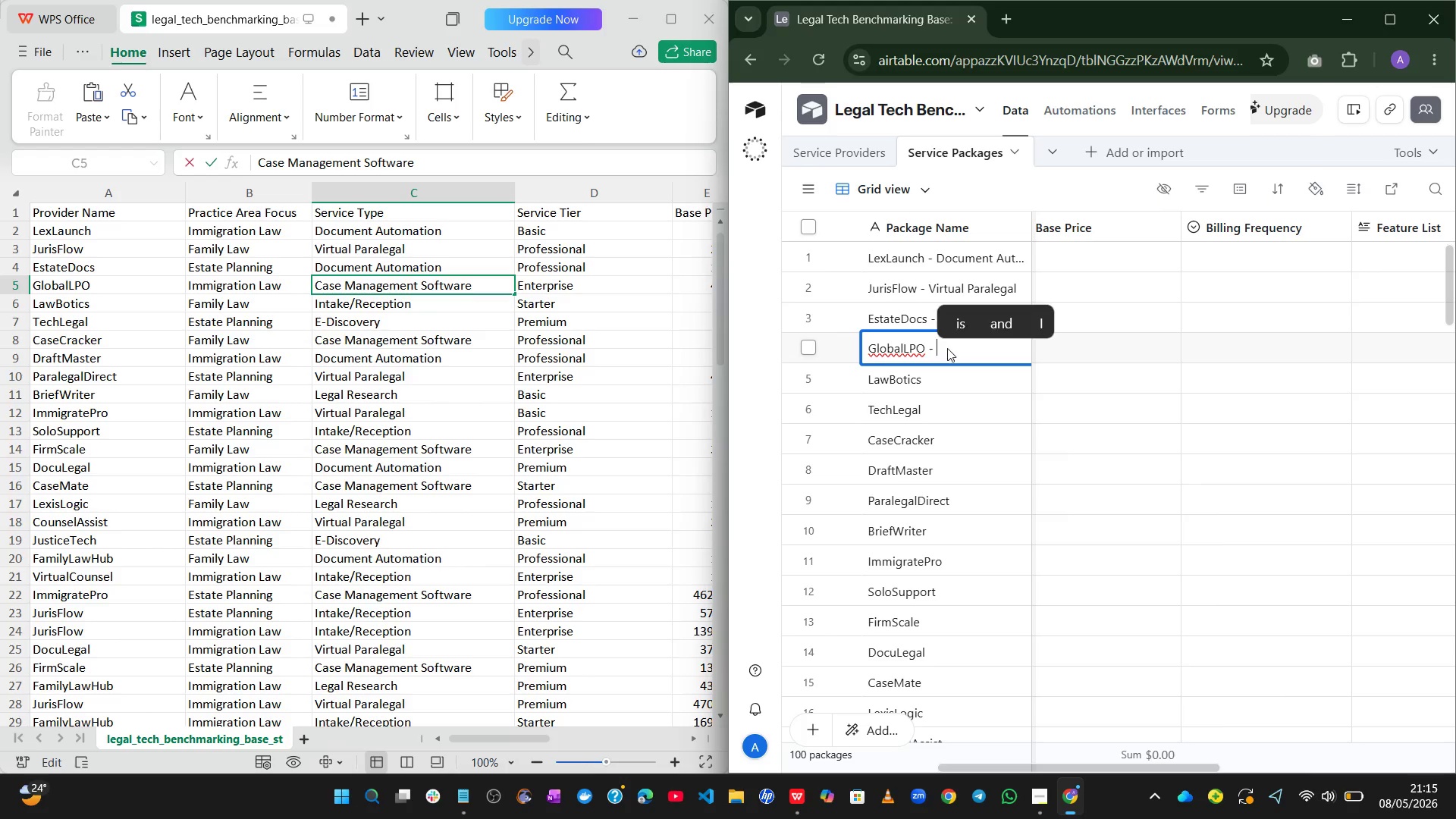 
key(Control+ControlLeft)
 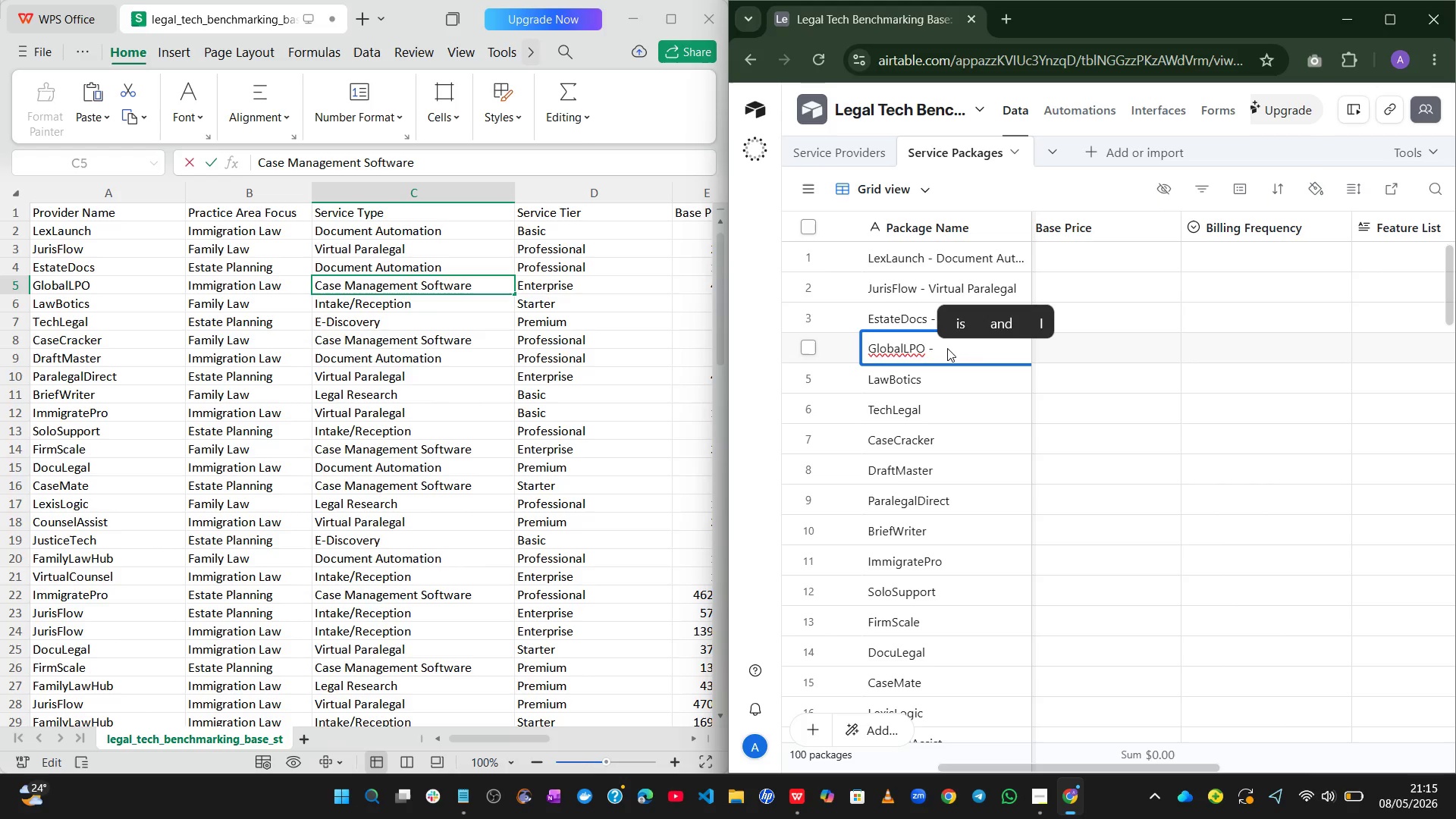 
key(Control+V)
 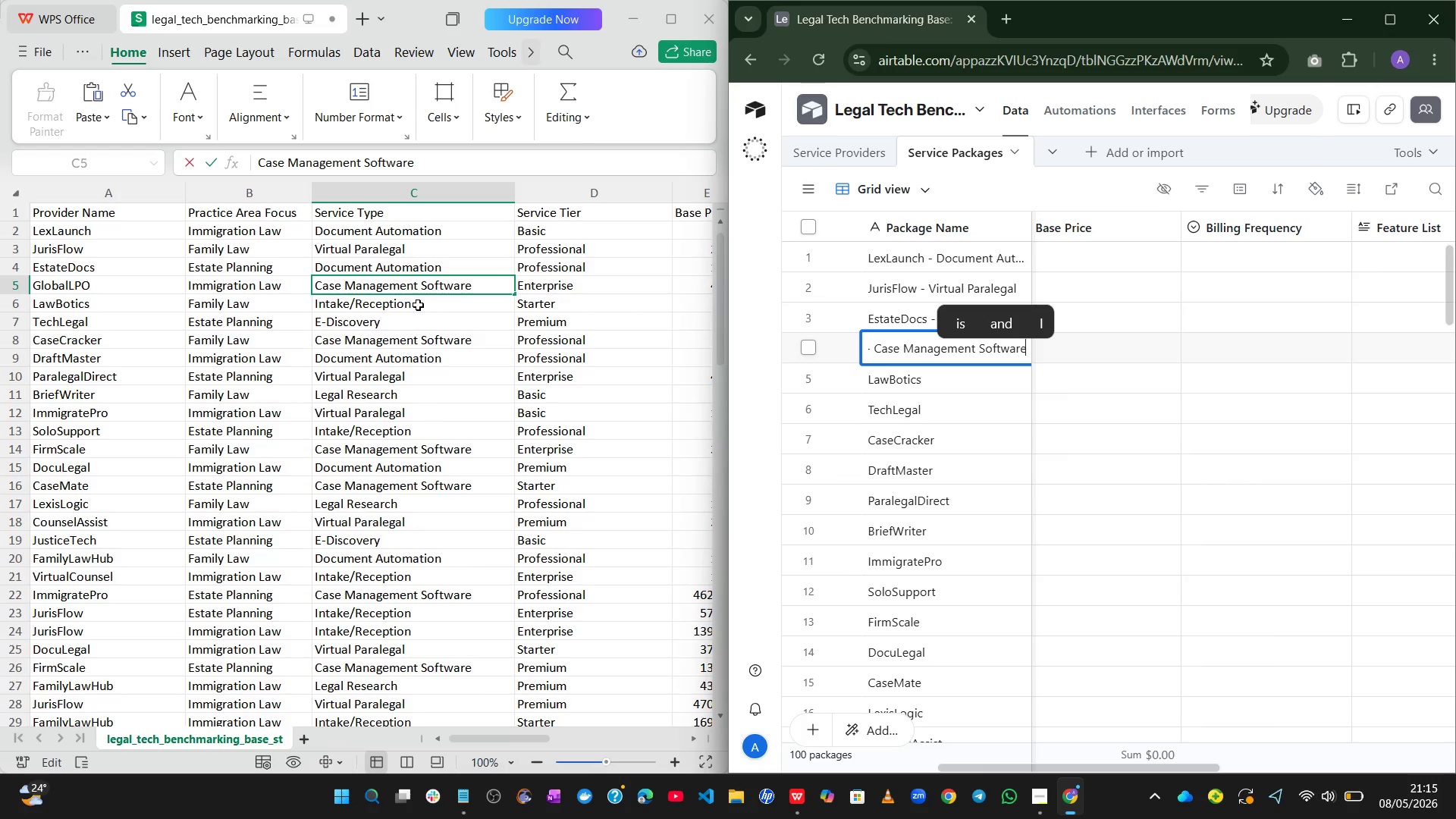 
left_click([411, 306])
 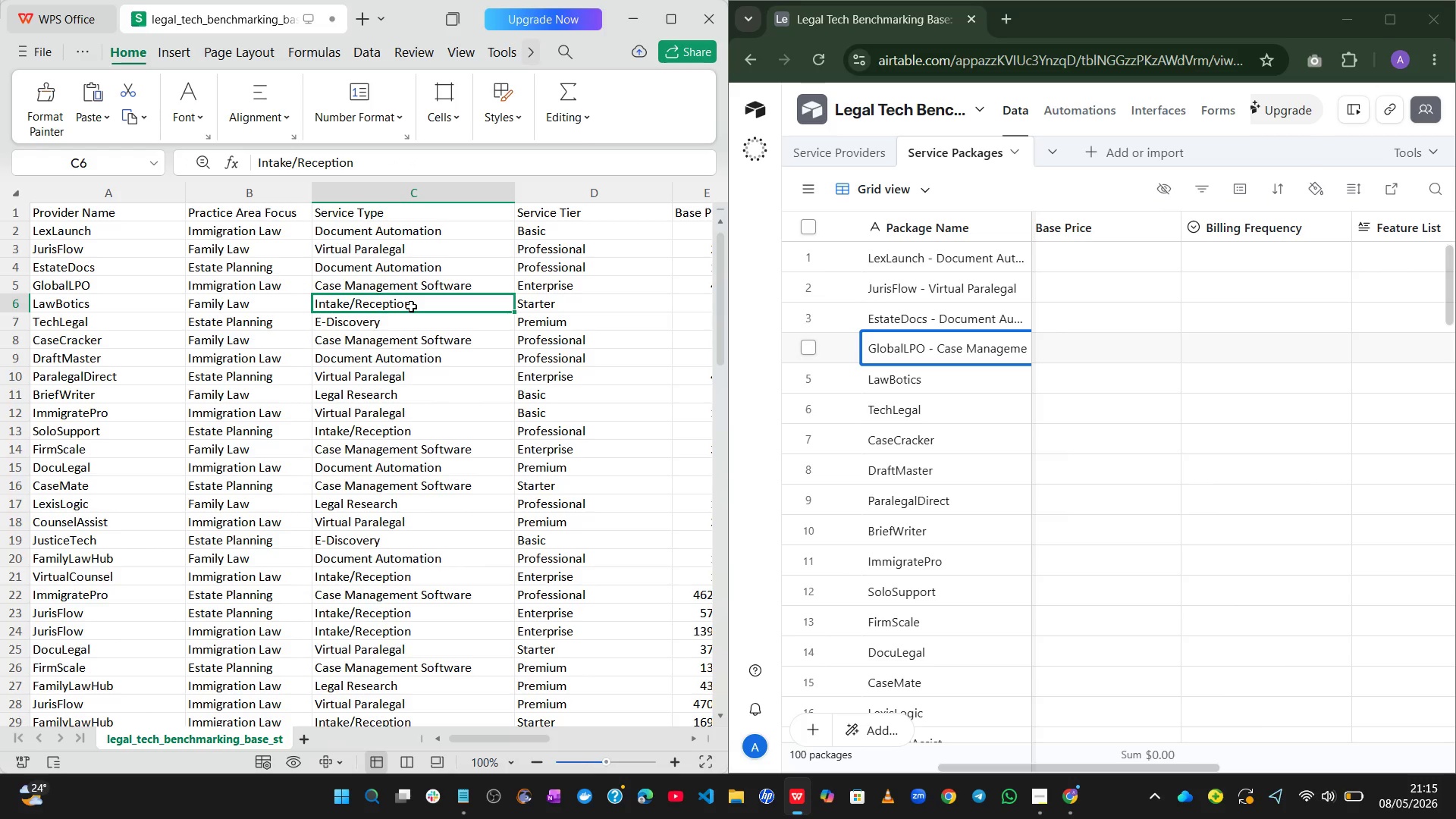 
double_click([411, 306])
 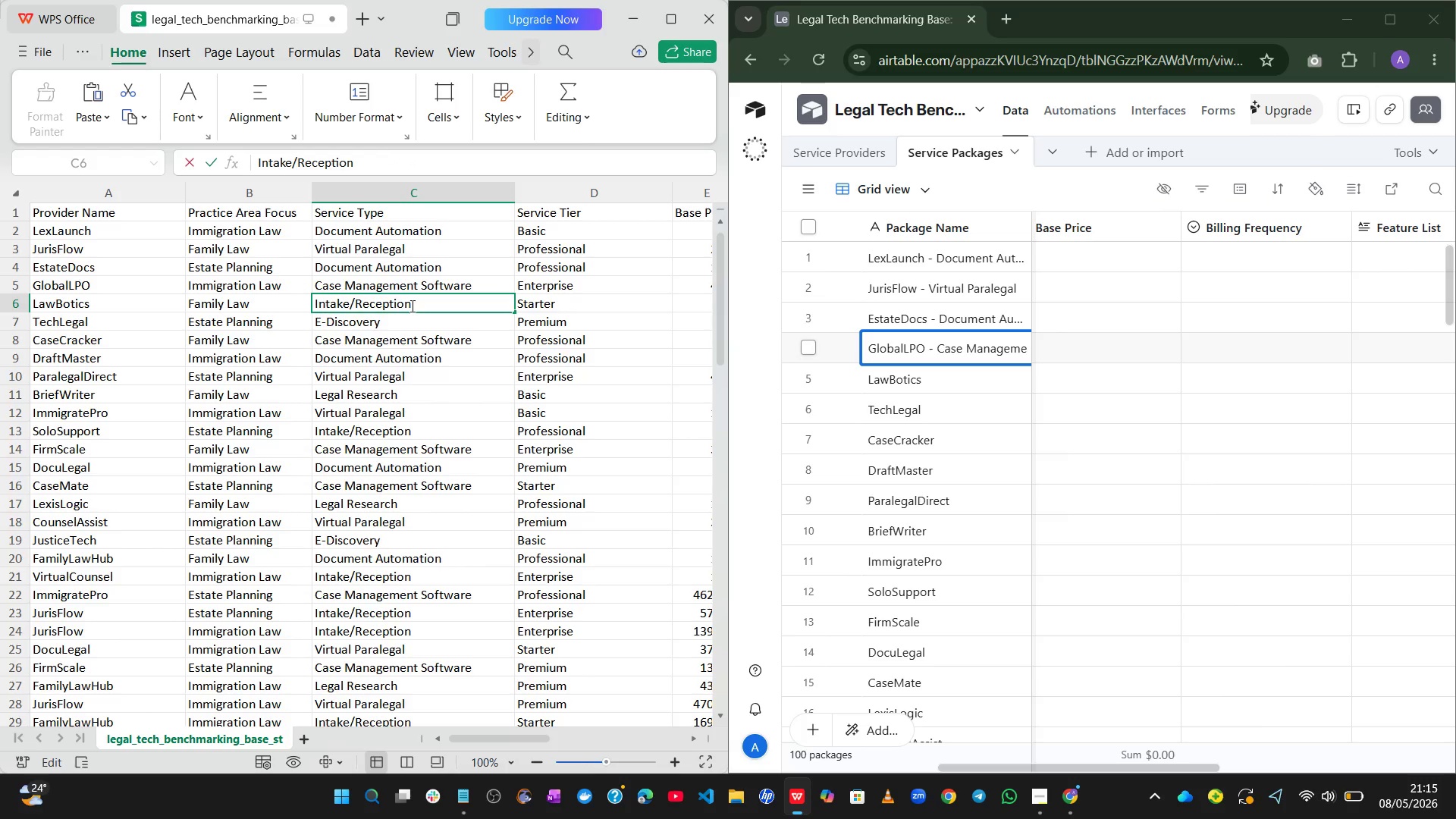 
key(Control+A)
 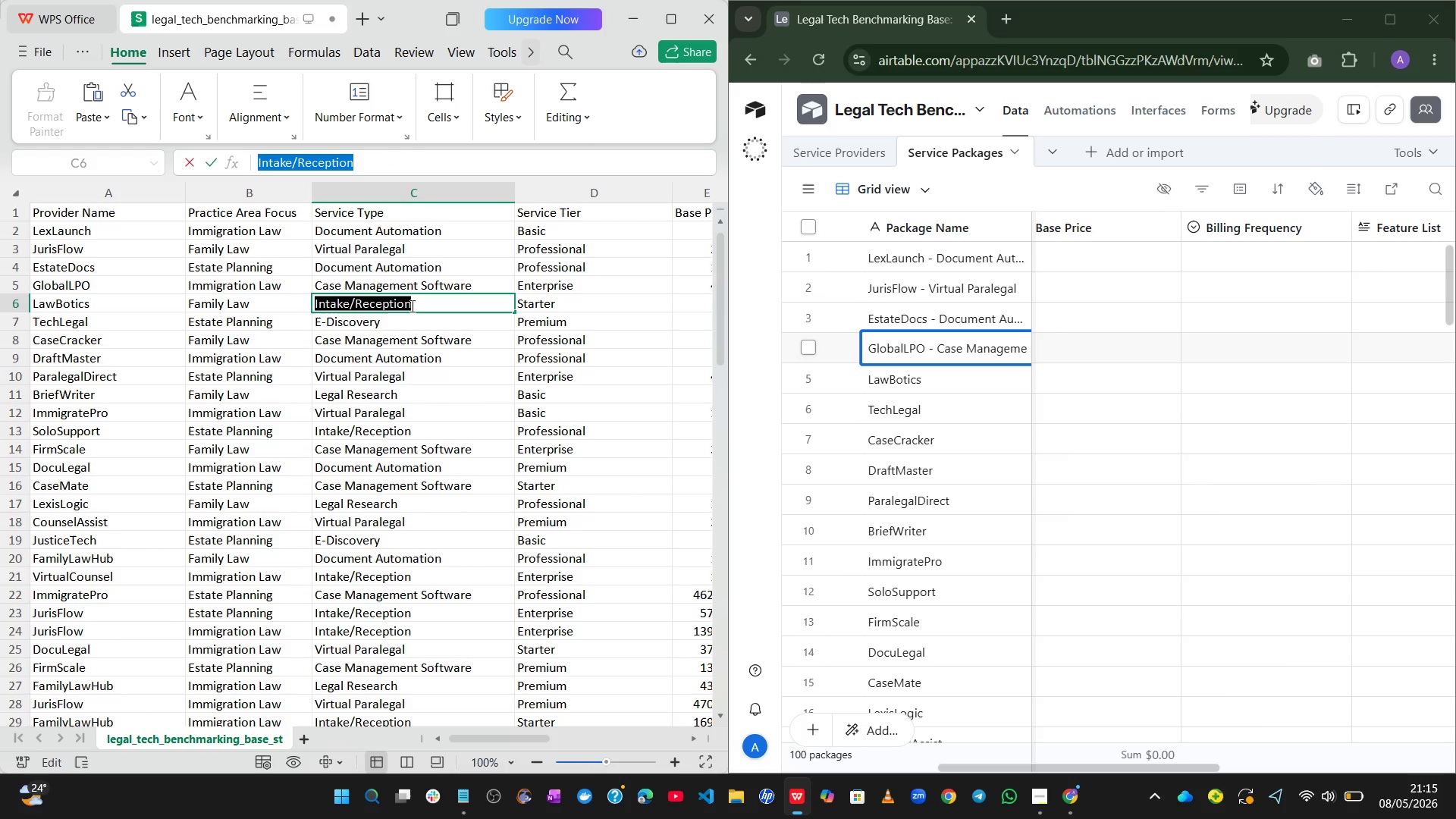 
key(Control+C)
 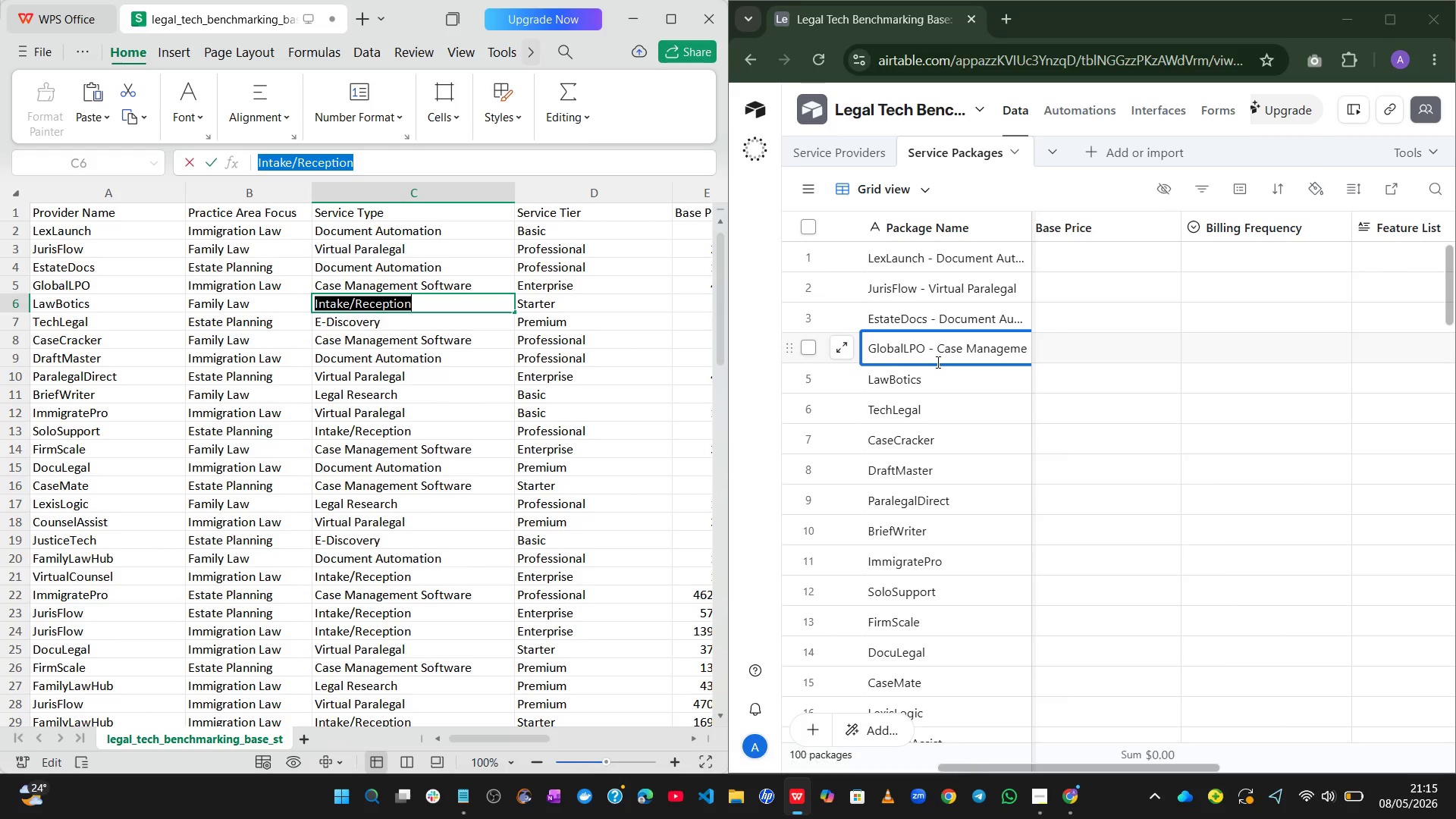 
left_click([945, 372])
 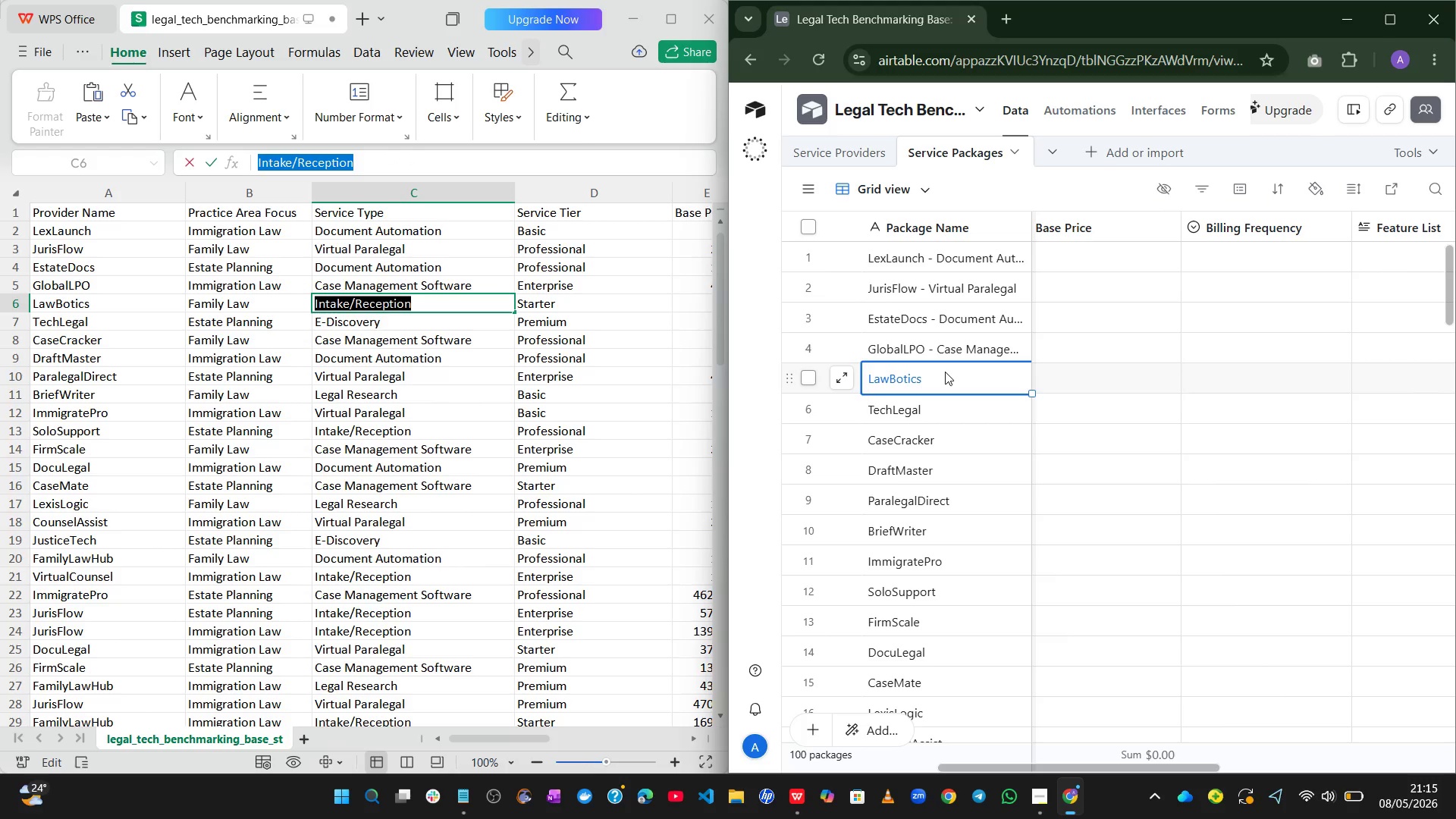 
left_click([945, 372])
 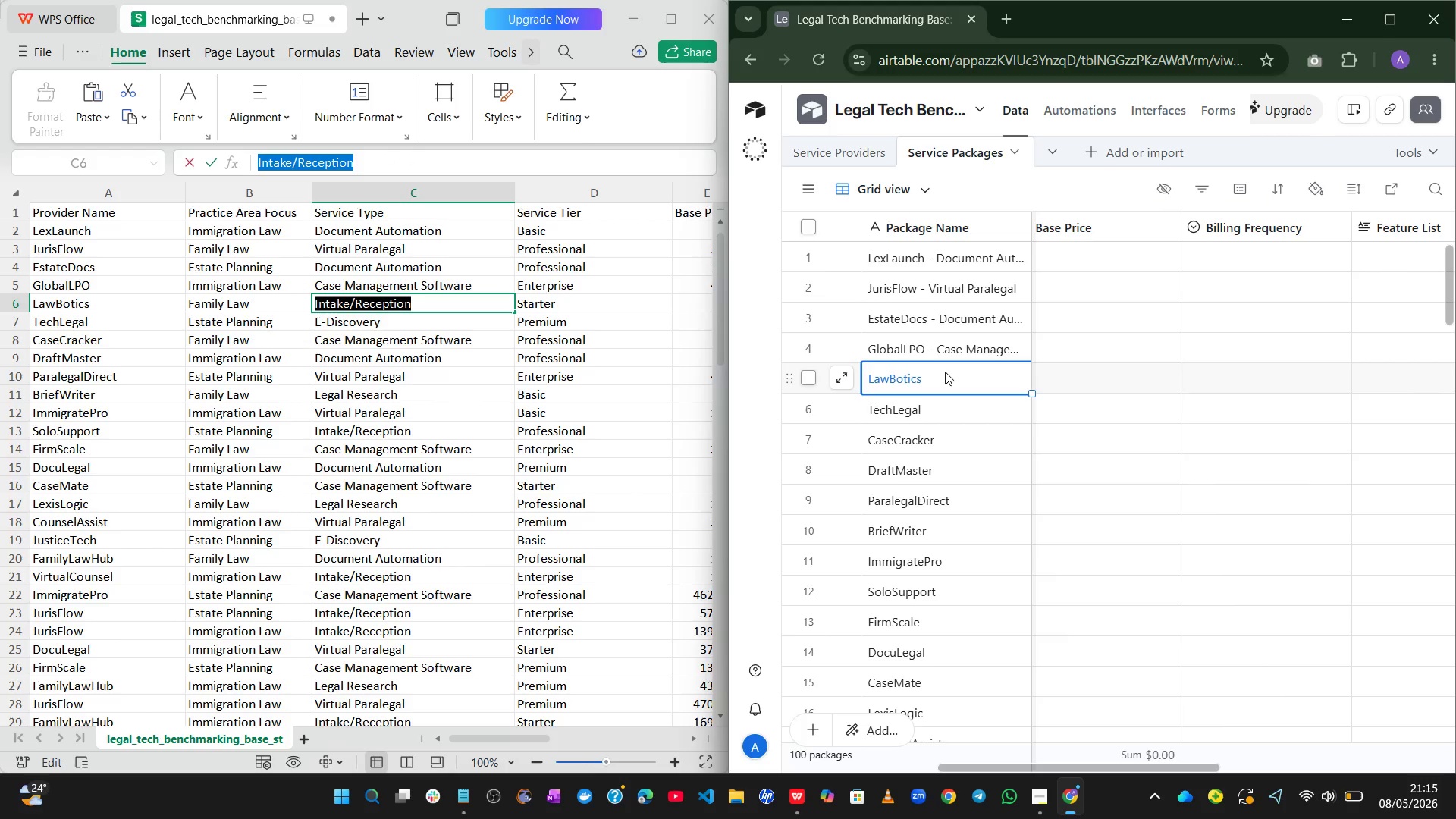 
double_click([945, 372])
 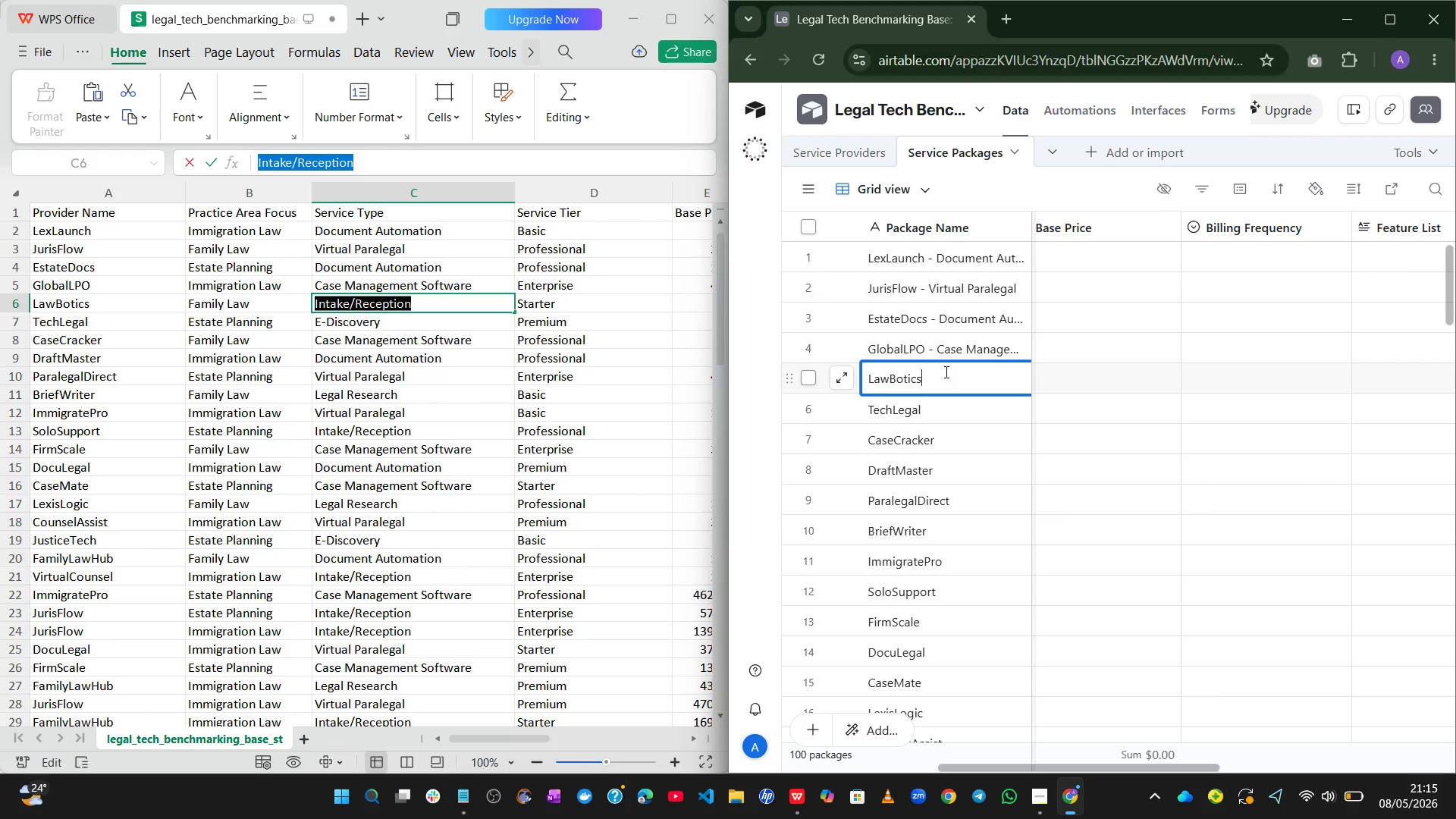 
triple_click([945, 372])
 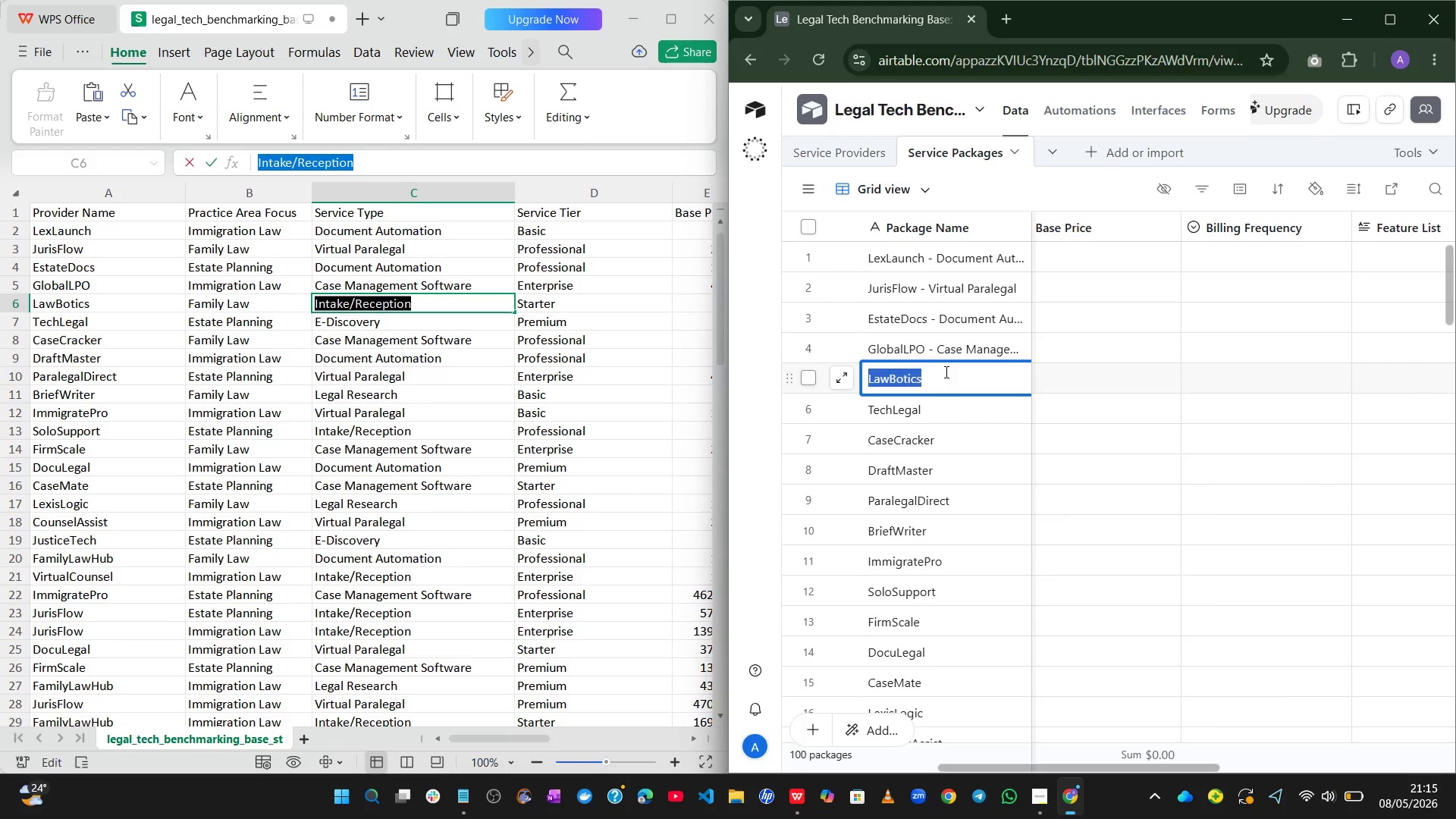 
left_click([945, 372])
 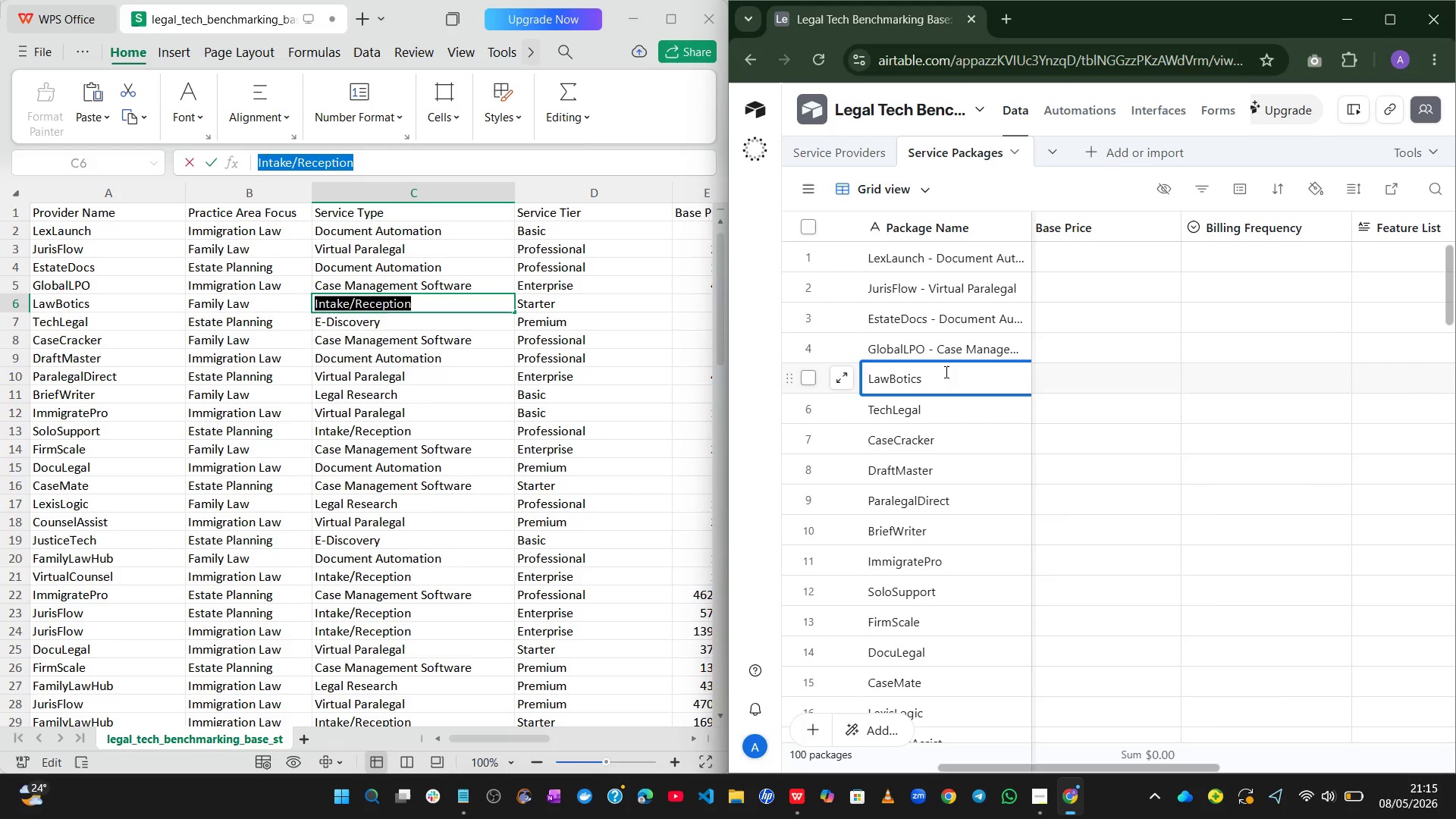 
key(Space)
 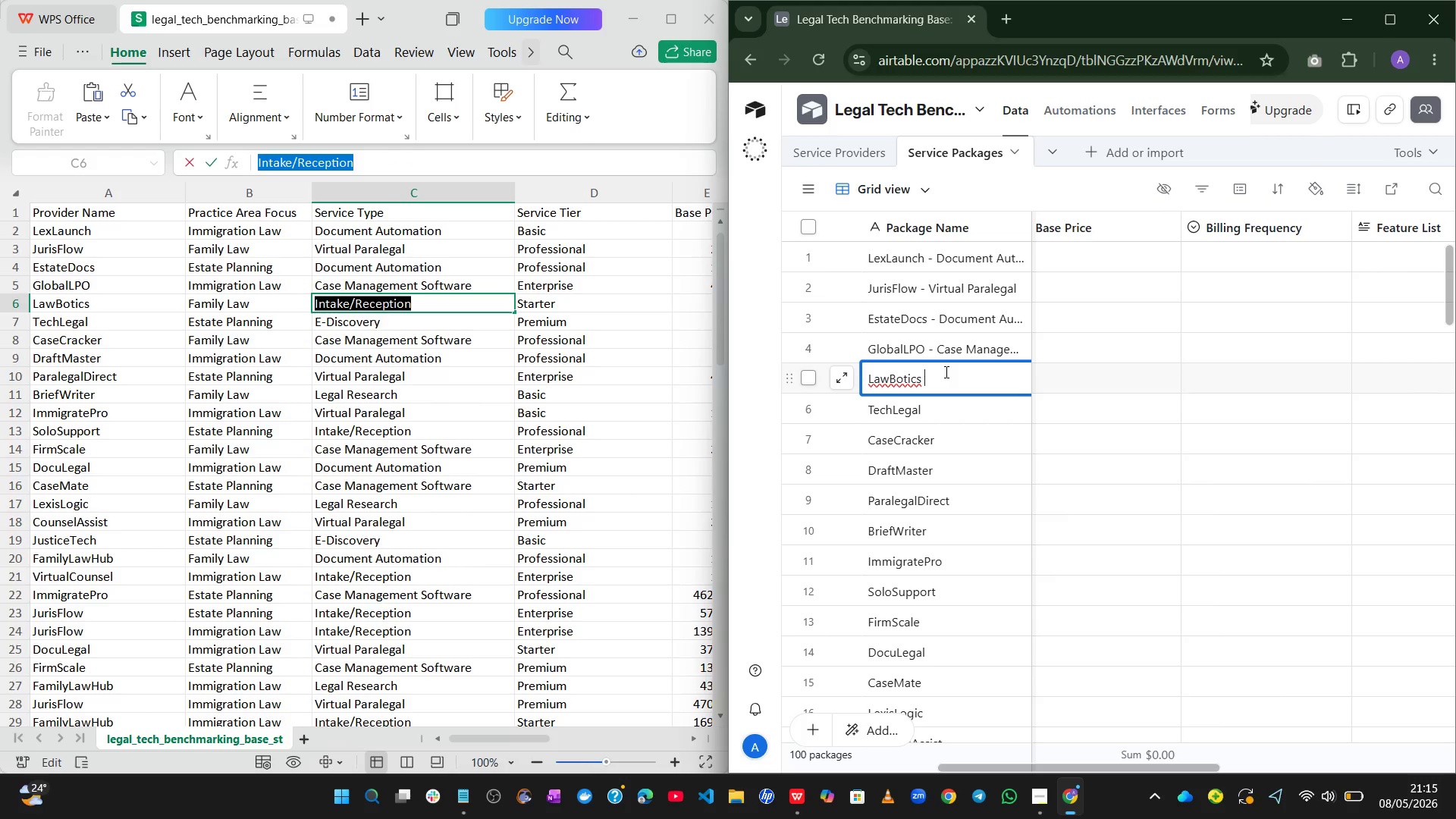 
key(NumpadSubtract)
 